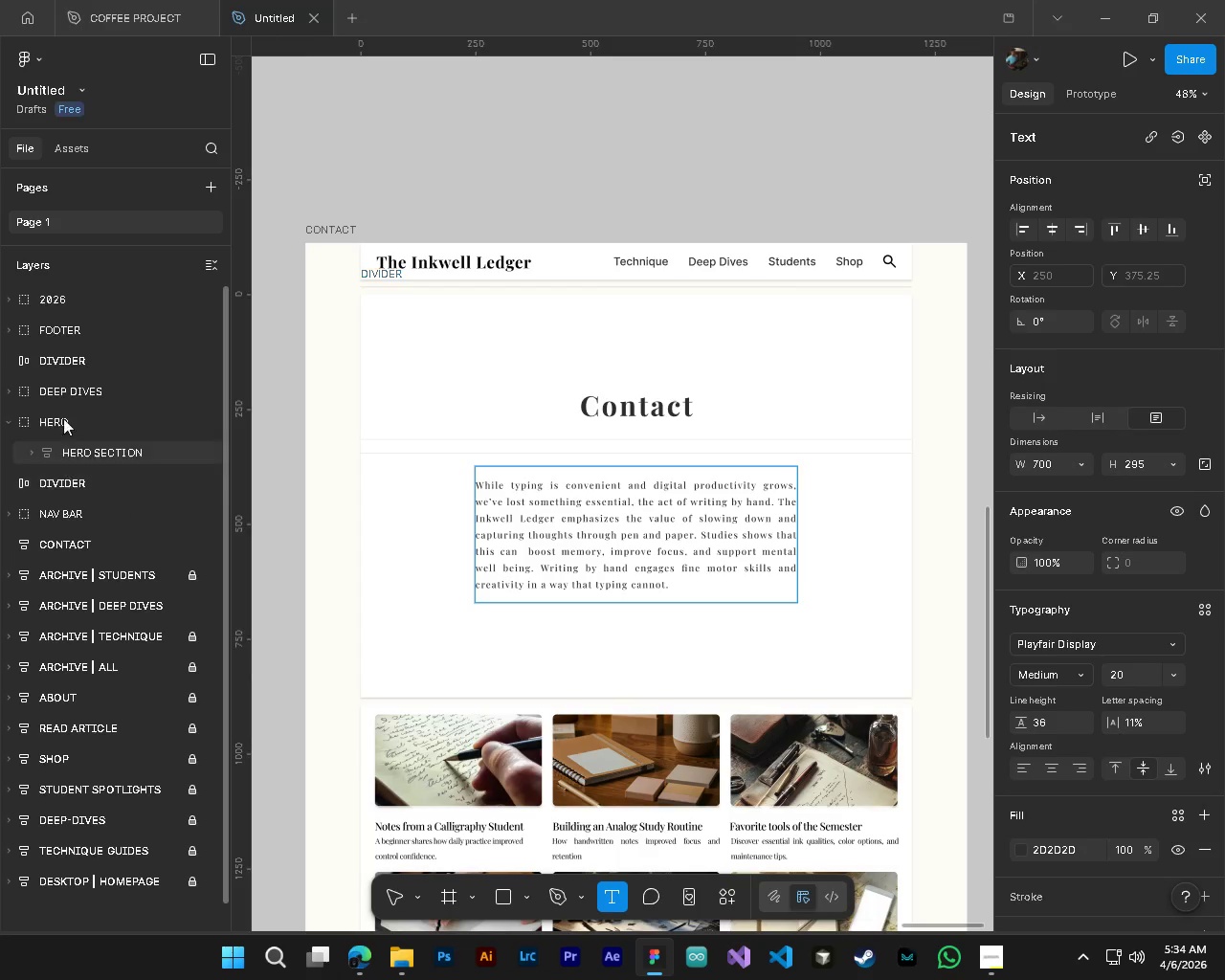 
left_click([66, 395])
 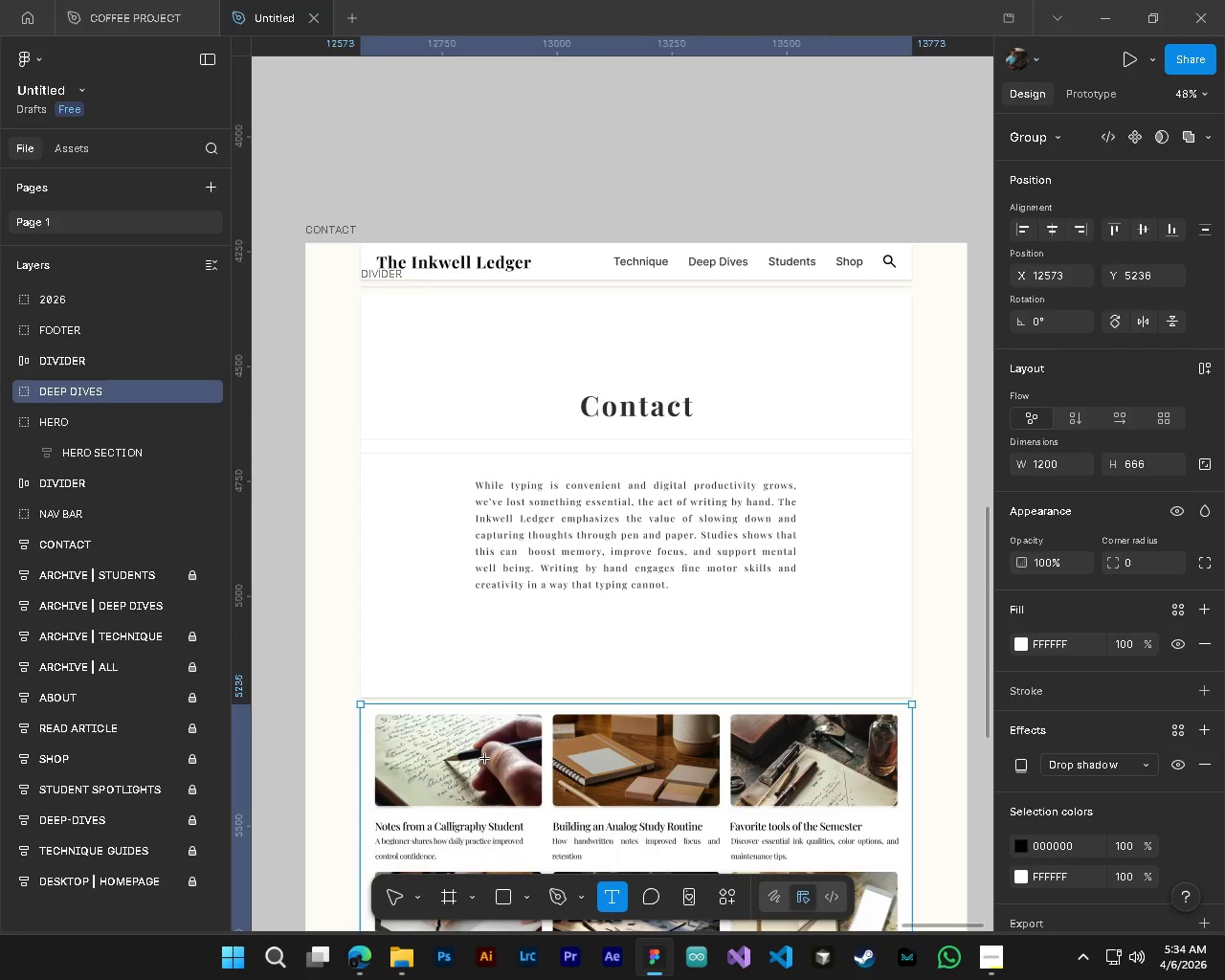 
key(Delete)
 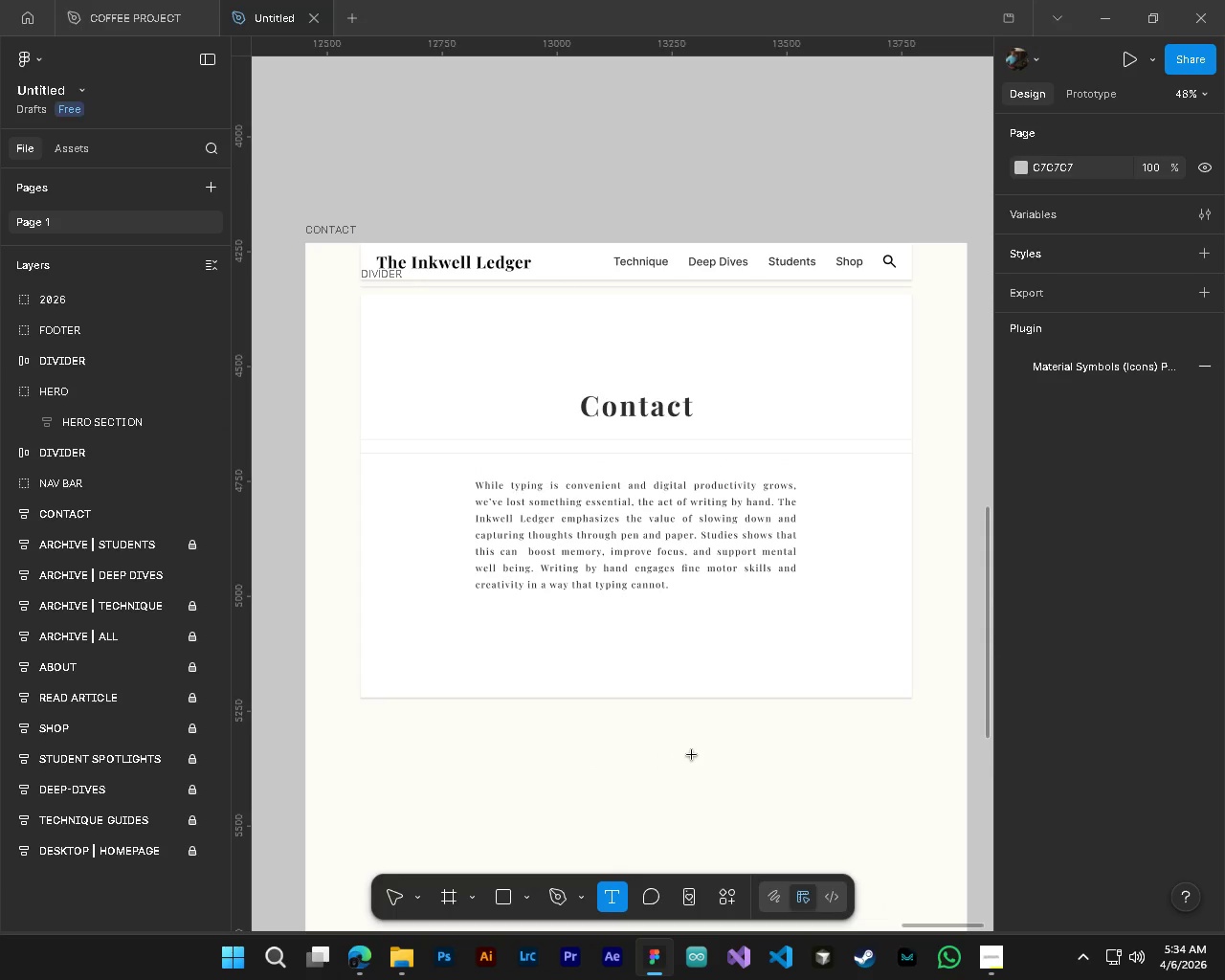 
key(Control+ControlLeft)
 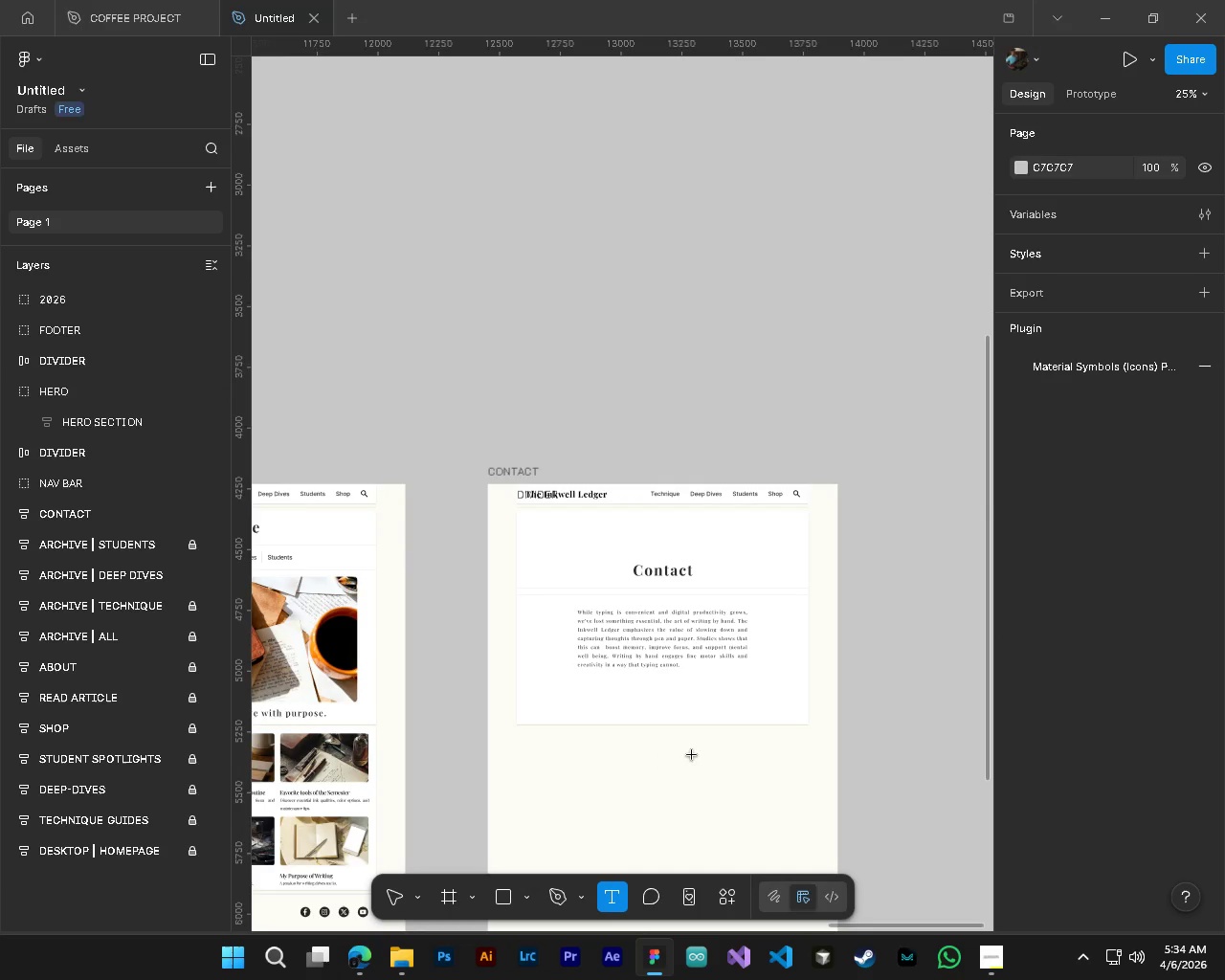 
key(Alt+Control+AltLeft)
 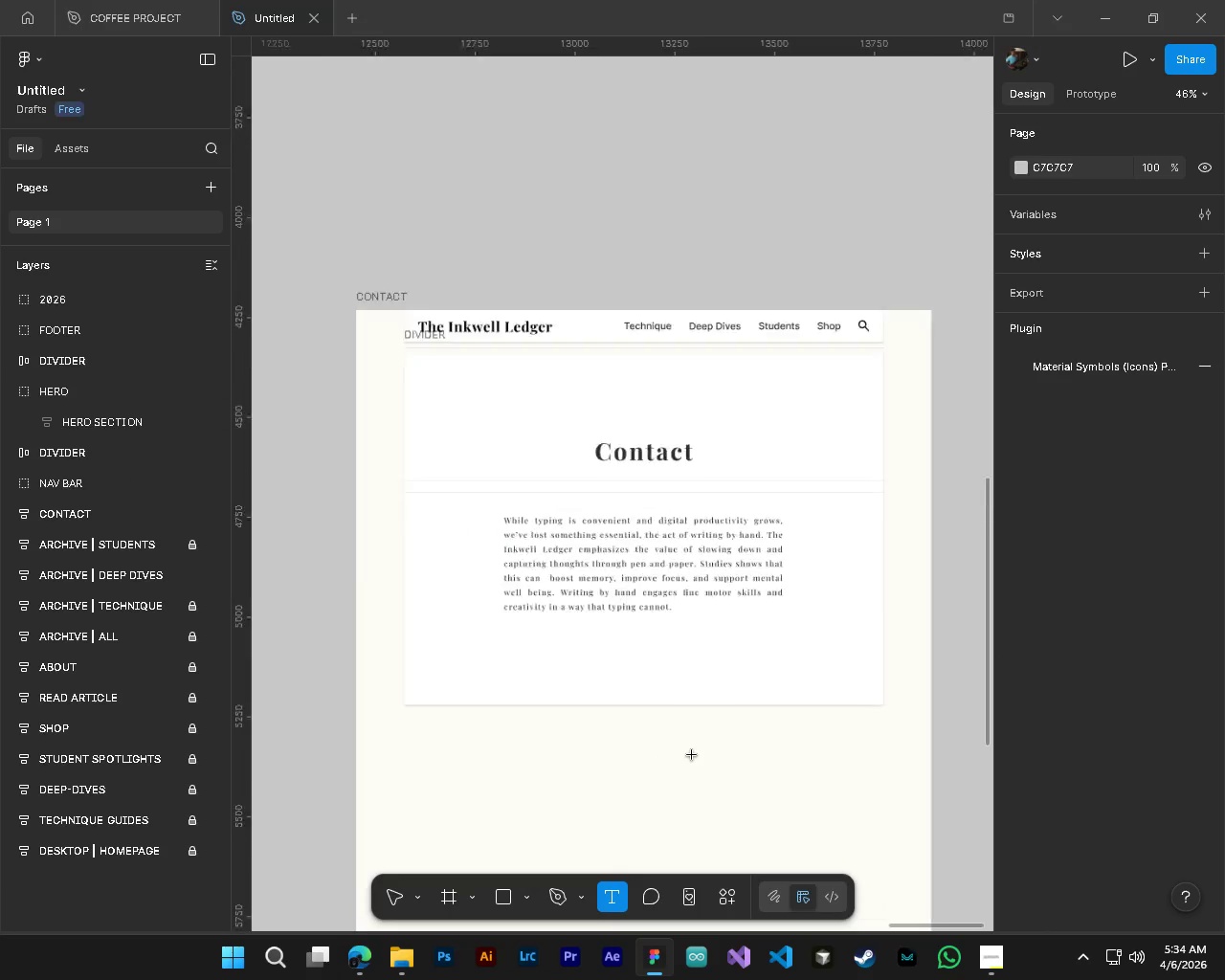 
scroll: coordinate [692, 755], scroll_direction: down, amount: 5.0
 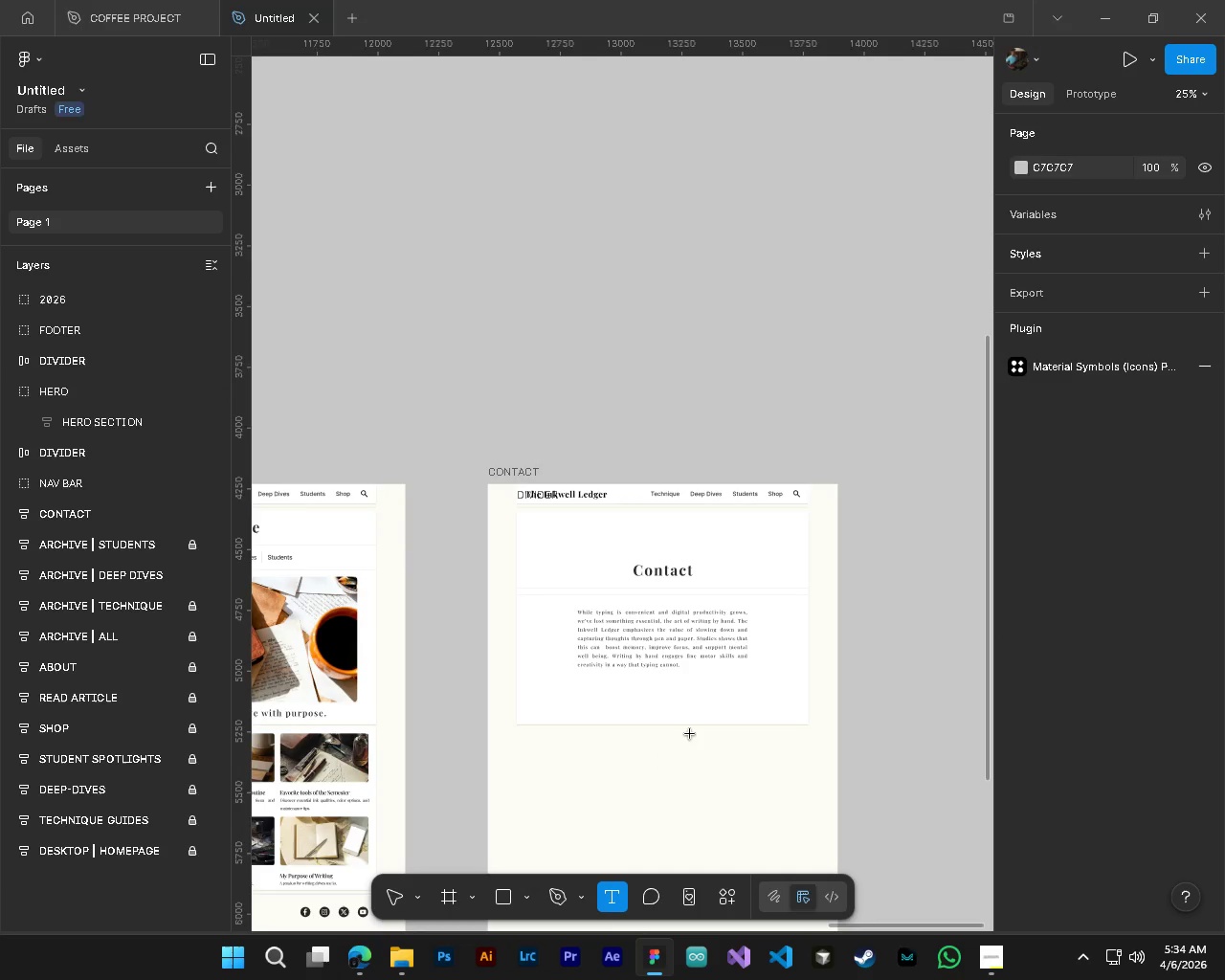 
hold_key(key=AltLeft, duration=1.11)
hold_key(key=ControlLeft, duration=1.11)
scroll: coordinate [646, 657], scroll_direction: up, amount: 4.0
 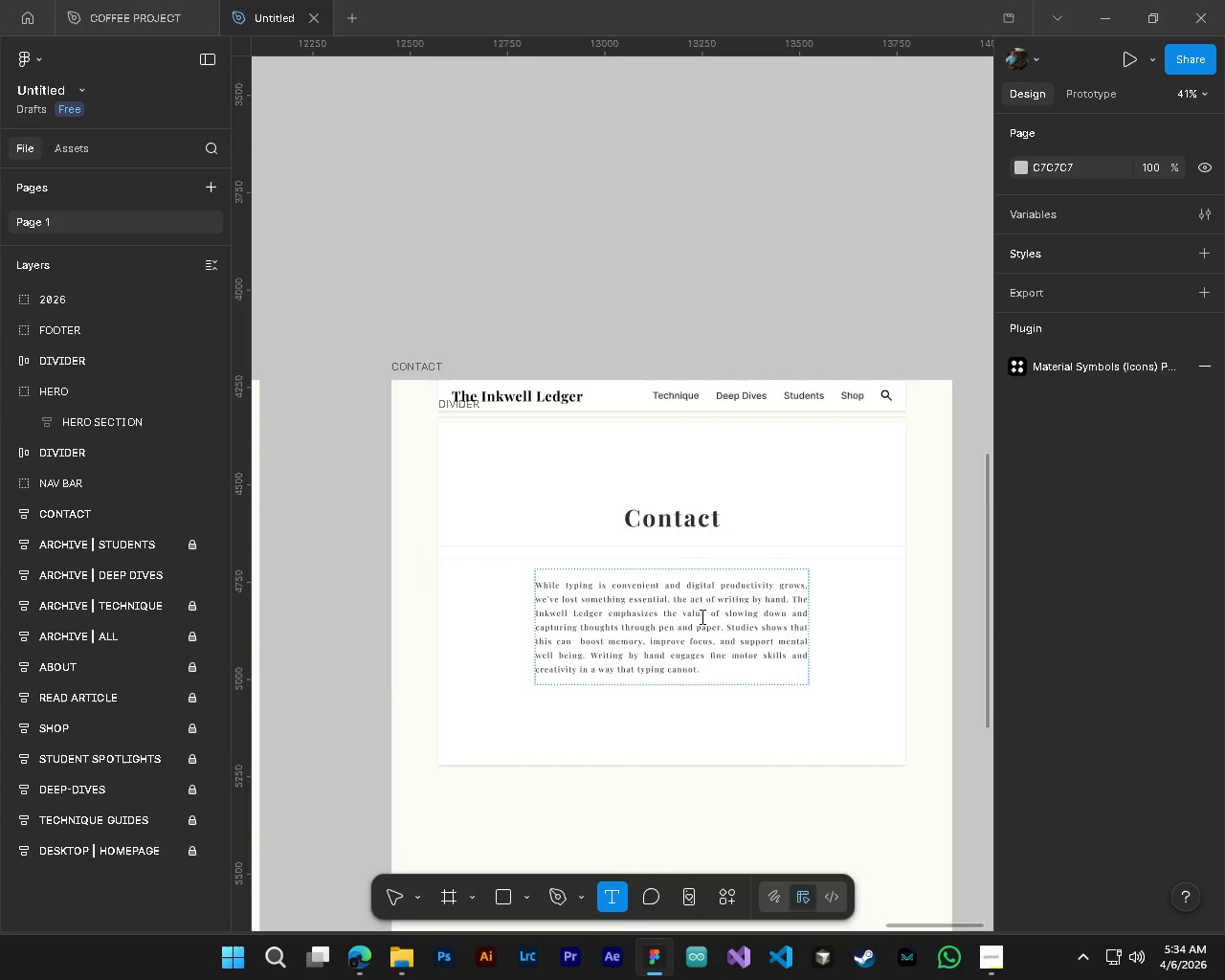 
hold_key(key=AltLeft, duration=0.5)
hold_key(key=ControlLeft, duration=0.53)
scroll: coordinate [694, 704], scroll_direction: down, amount: 4.0
 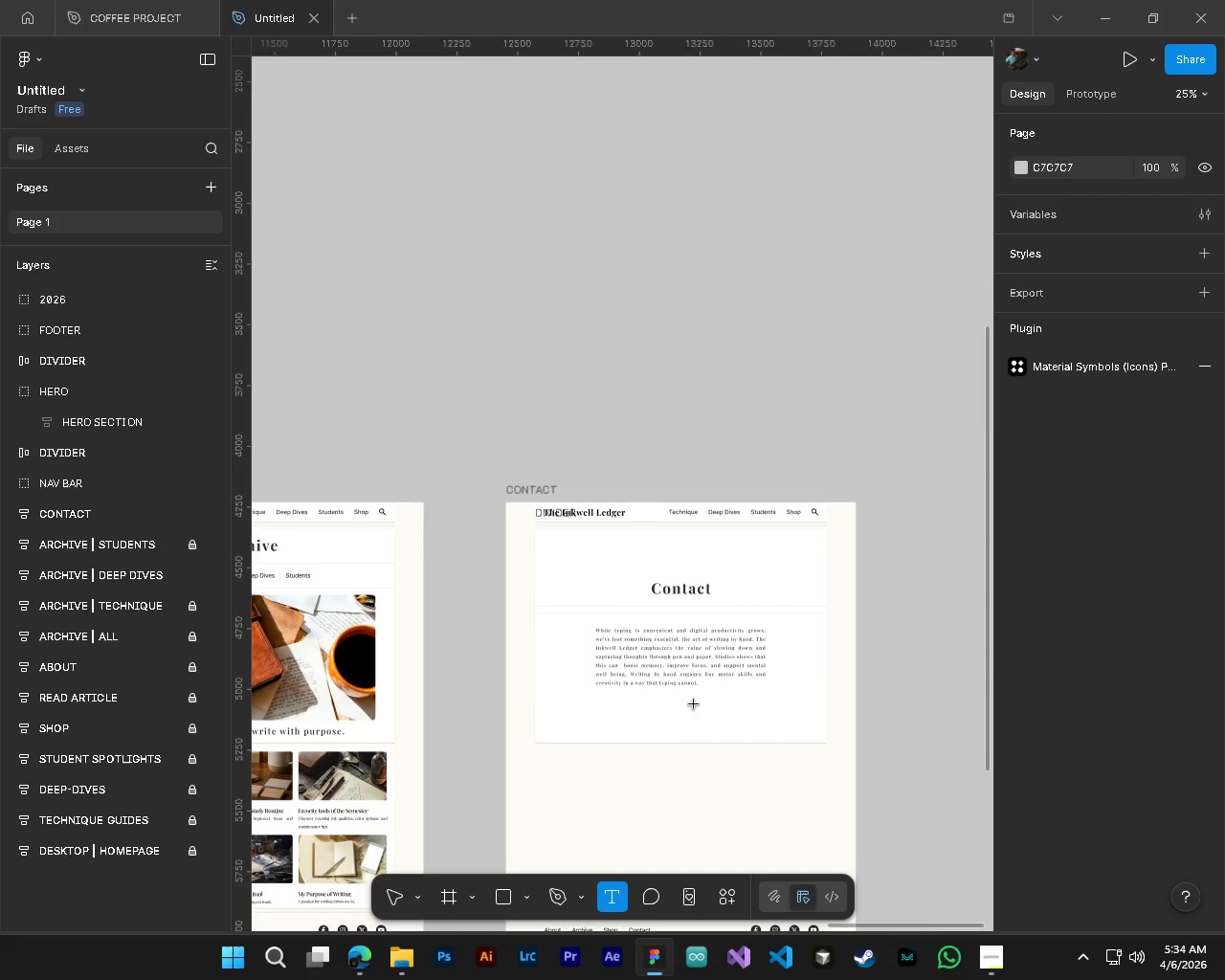 
hold_key(key=AltLeft, duration=3.62)
hold_key(key=ControlLeft, duration=1.5)
scroll: coordinate [674, 683], scroll_direction: up, amount: 4.0
 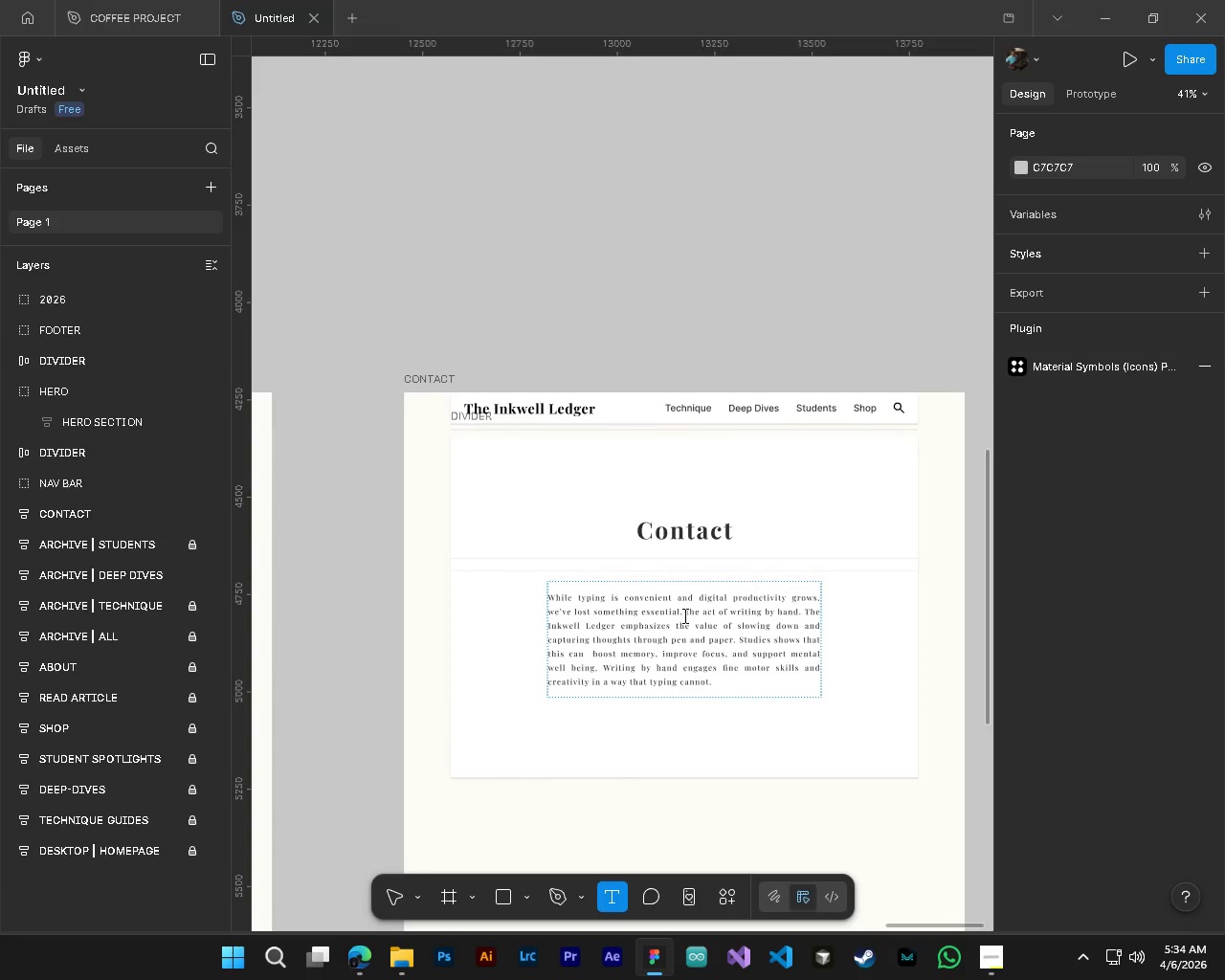 
hold_key(key=ControlLeft, duration=1.51)
 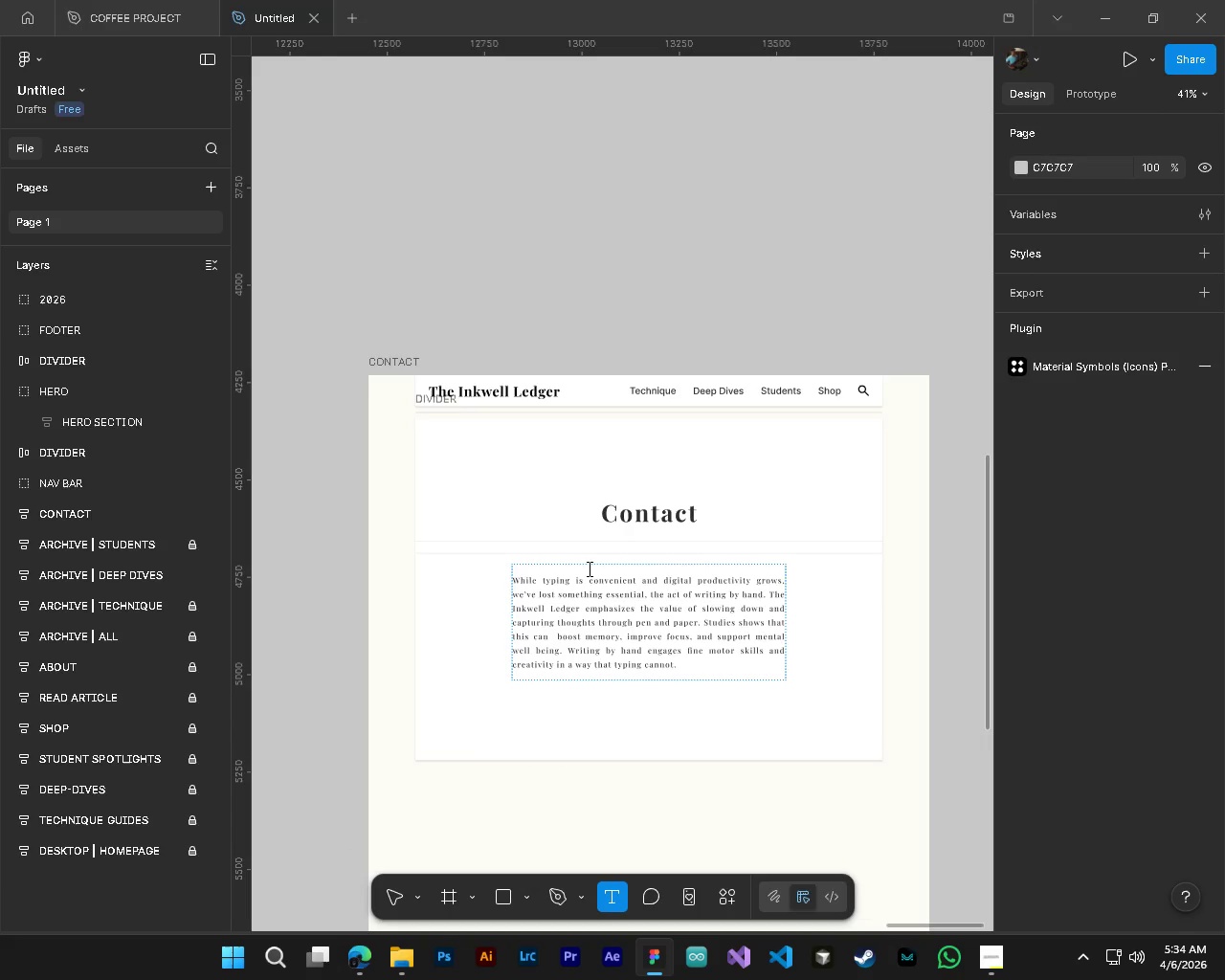 
scroll: coordinate [683, 615], scroll_direction: up, amount: 4.0
 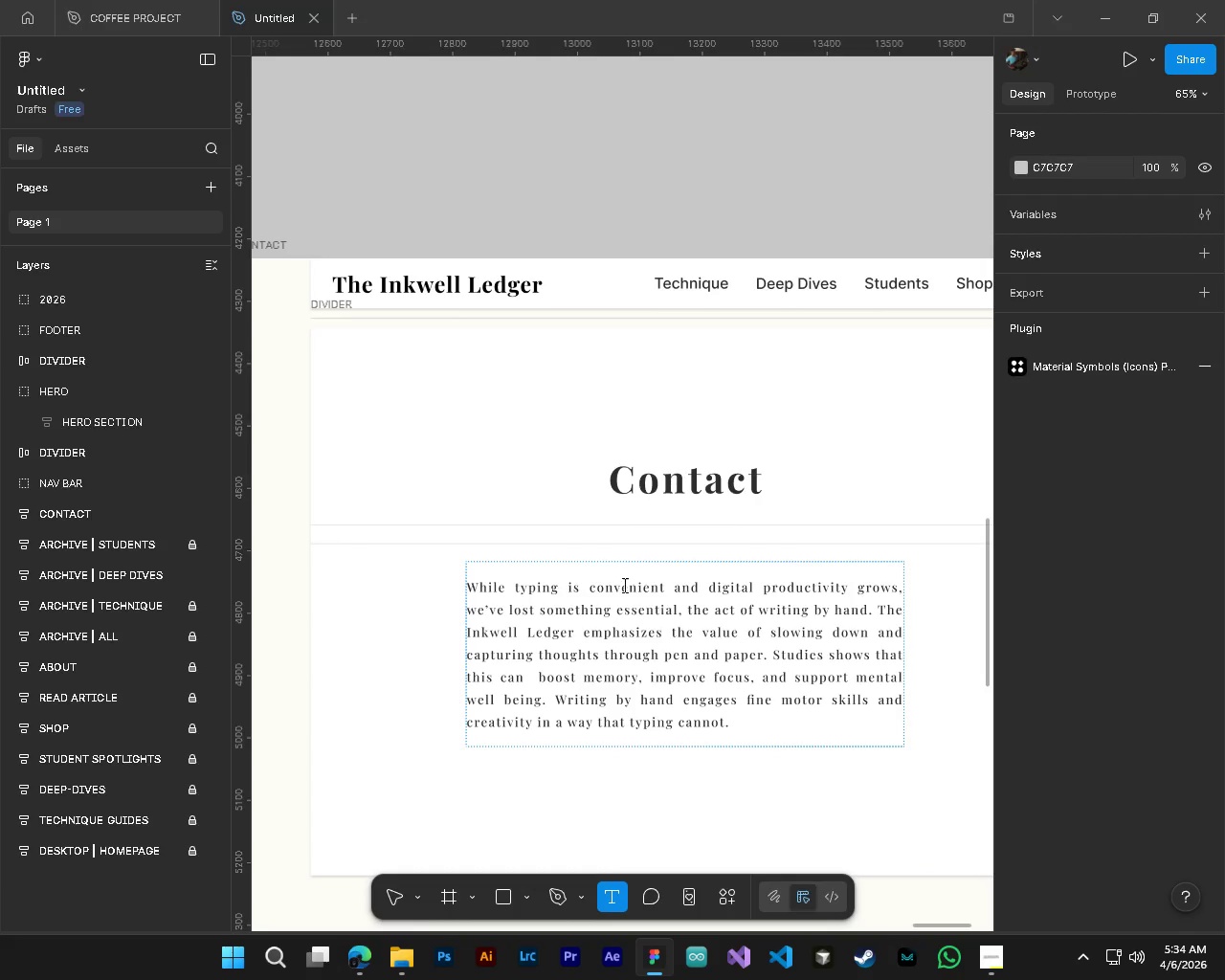 
hold_key(key=ControlLeft, duration=0.62)
scroll: coordinate [588, 568], scroll_direction: down, amount: 4.0
 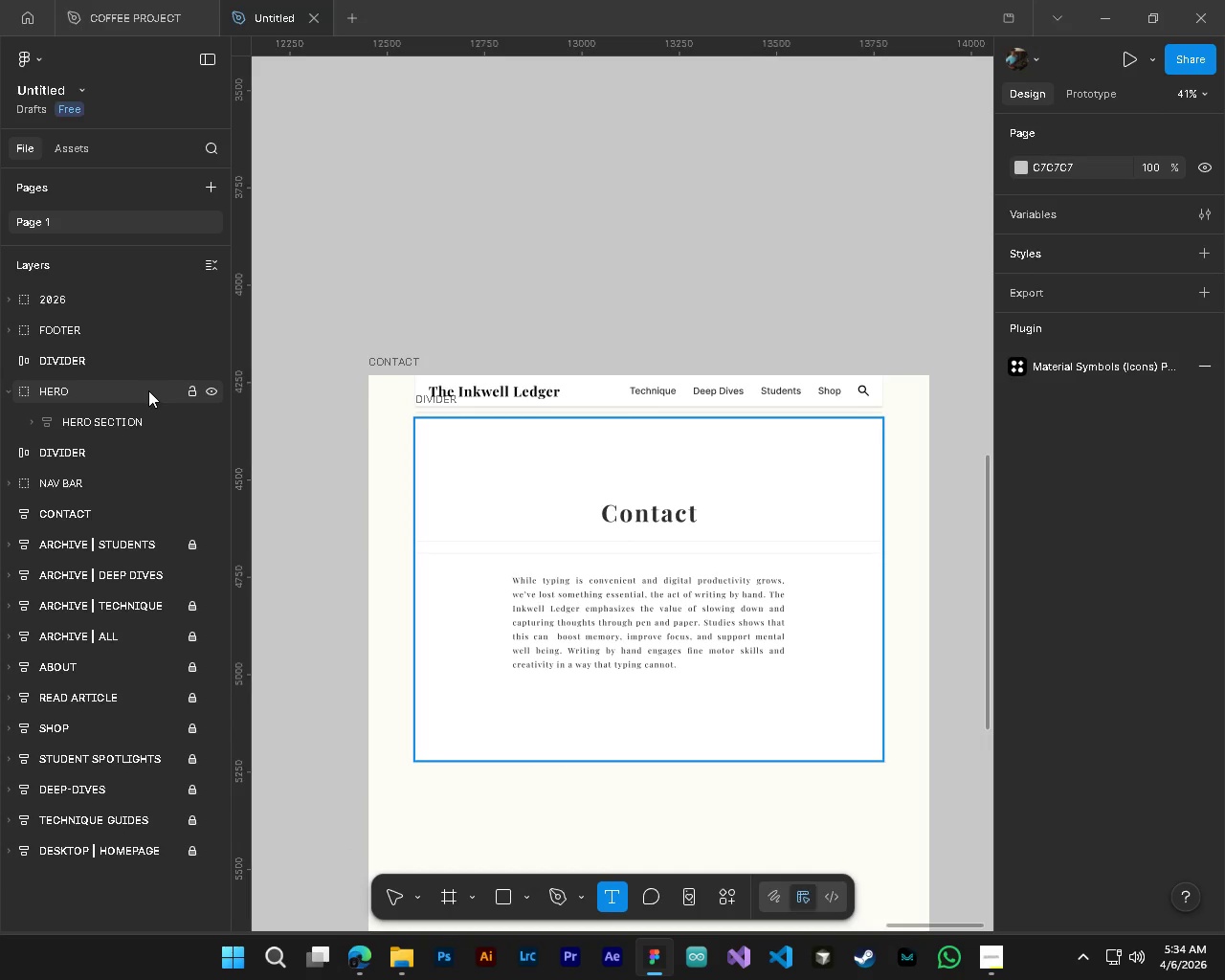 
wait(7.89)
 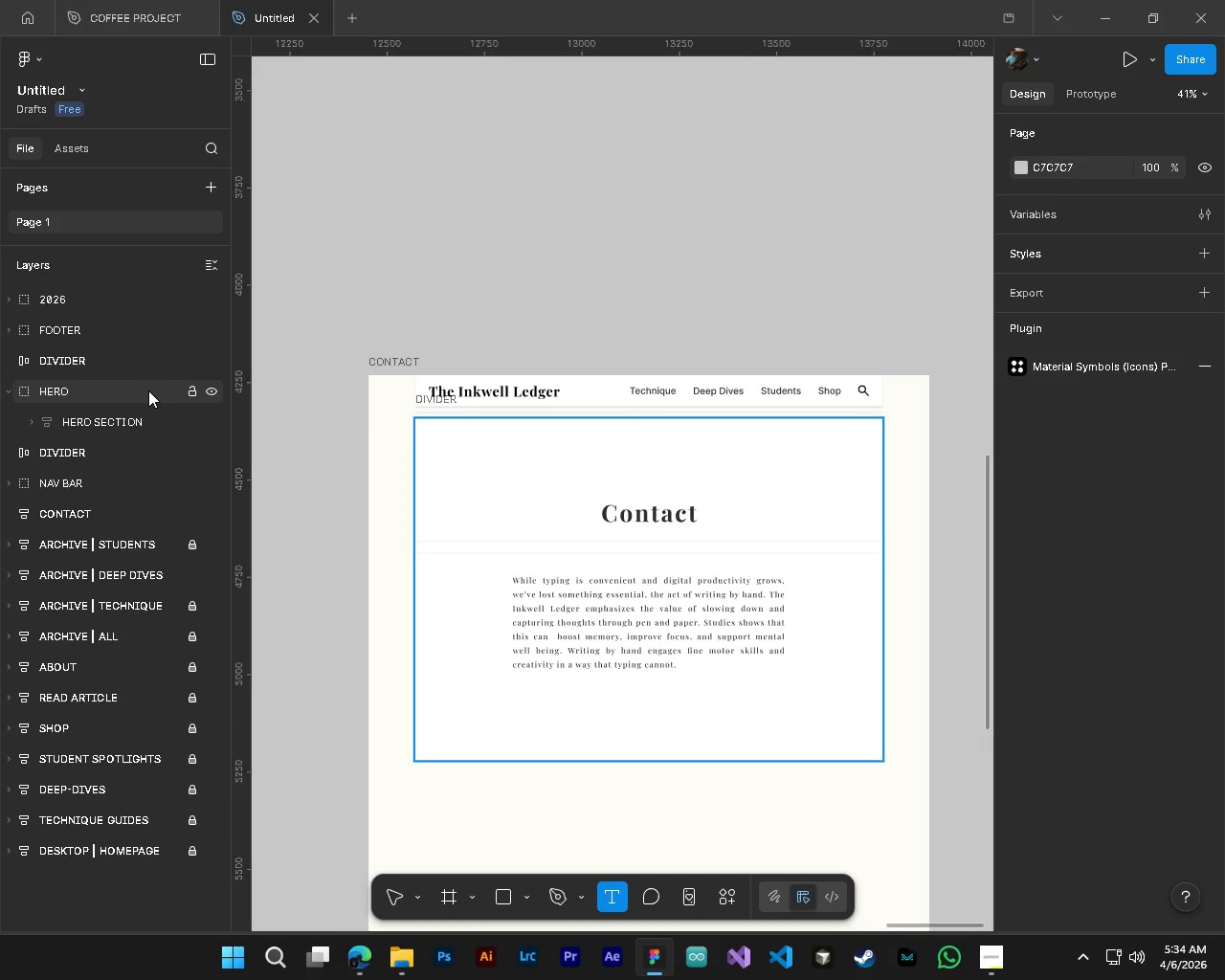 
left_click([78, 432])
 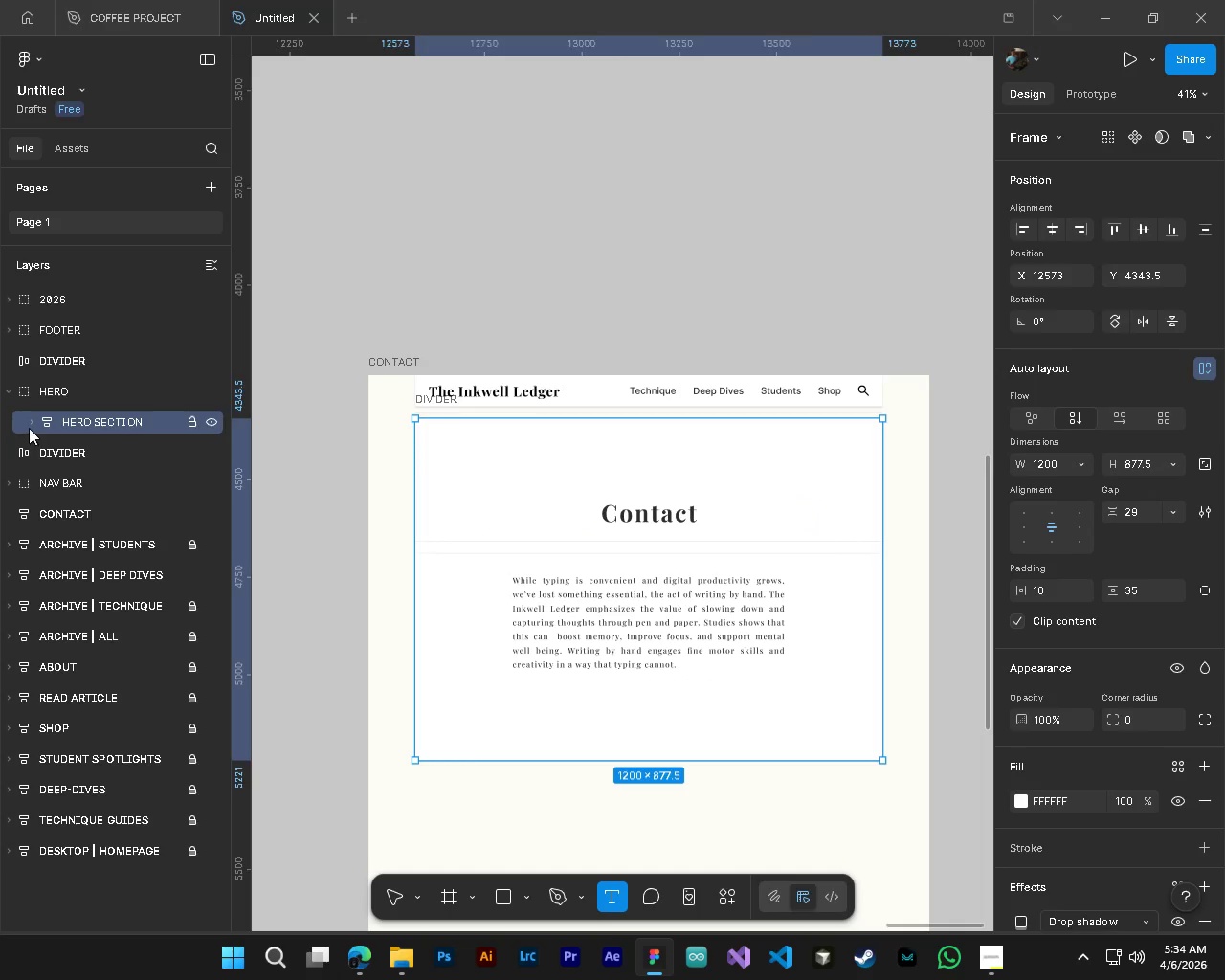 
left_click([28, 426])
 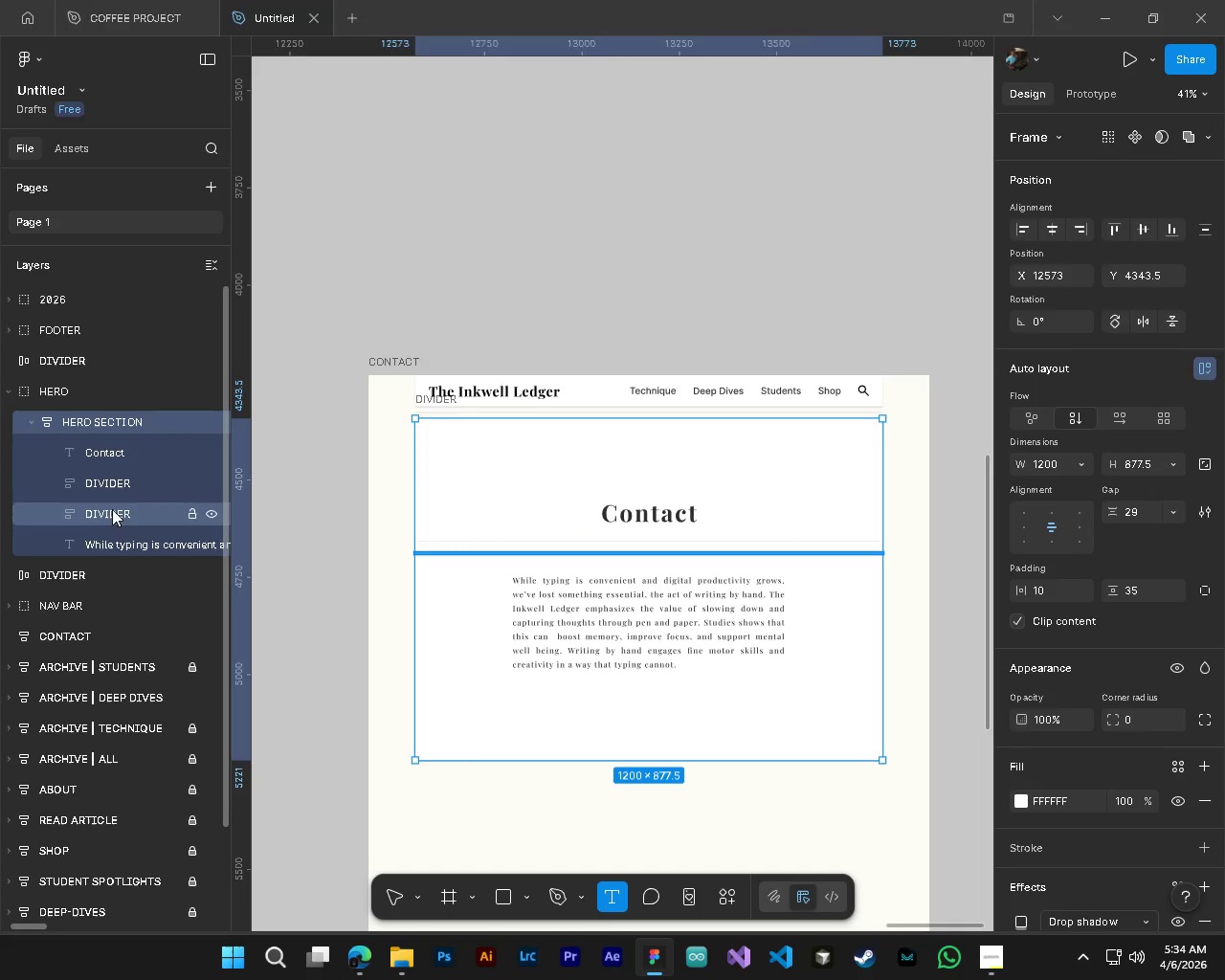 
left_click([129, 546])
 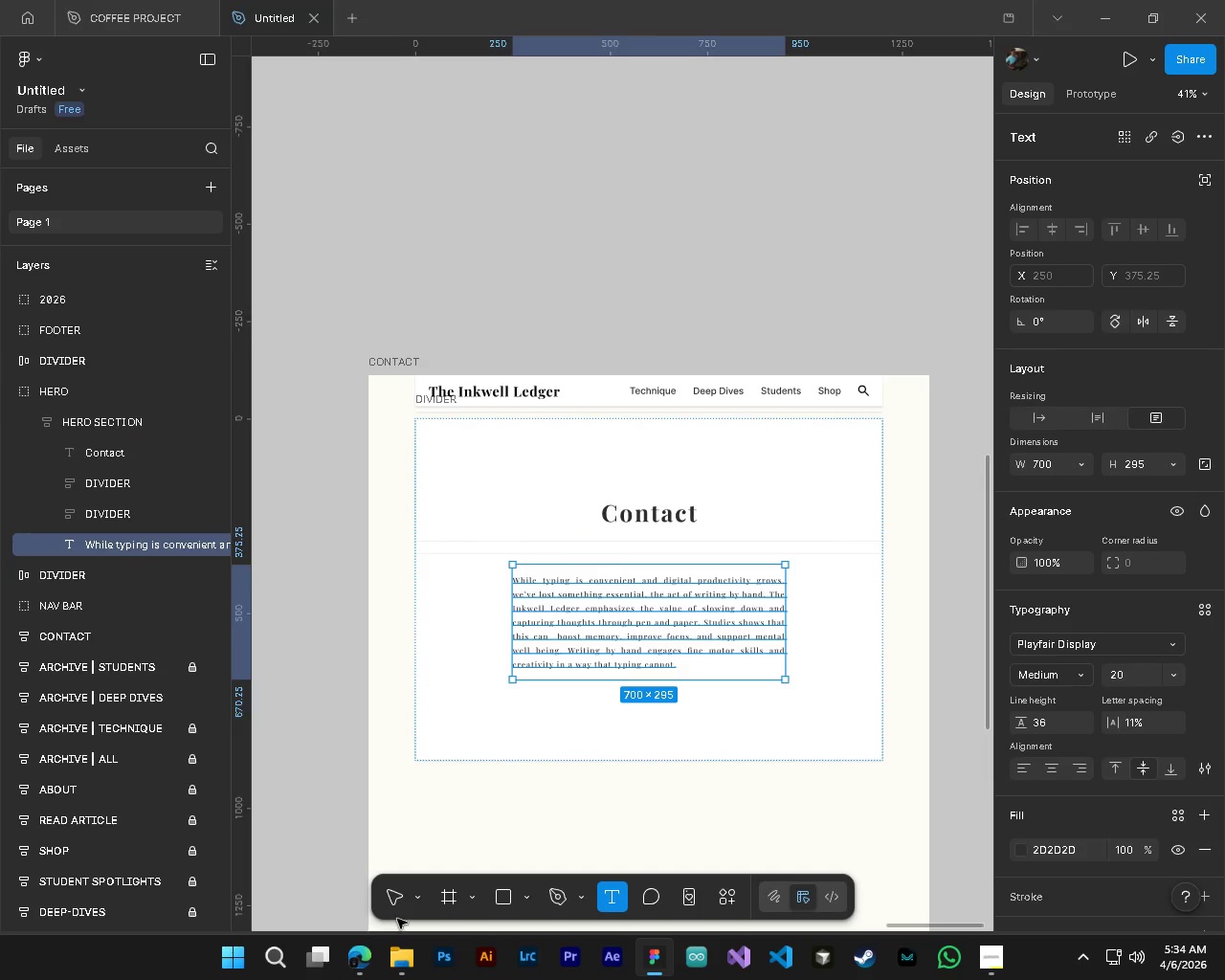 
left_click([394, 906])
 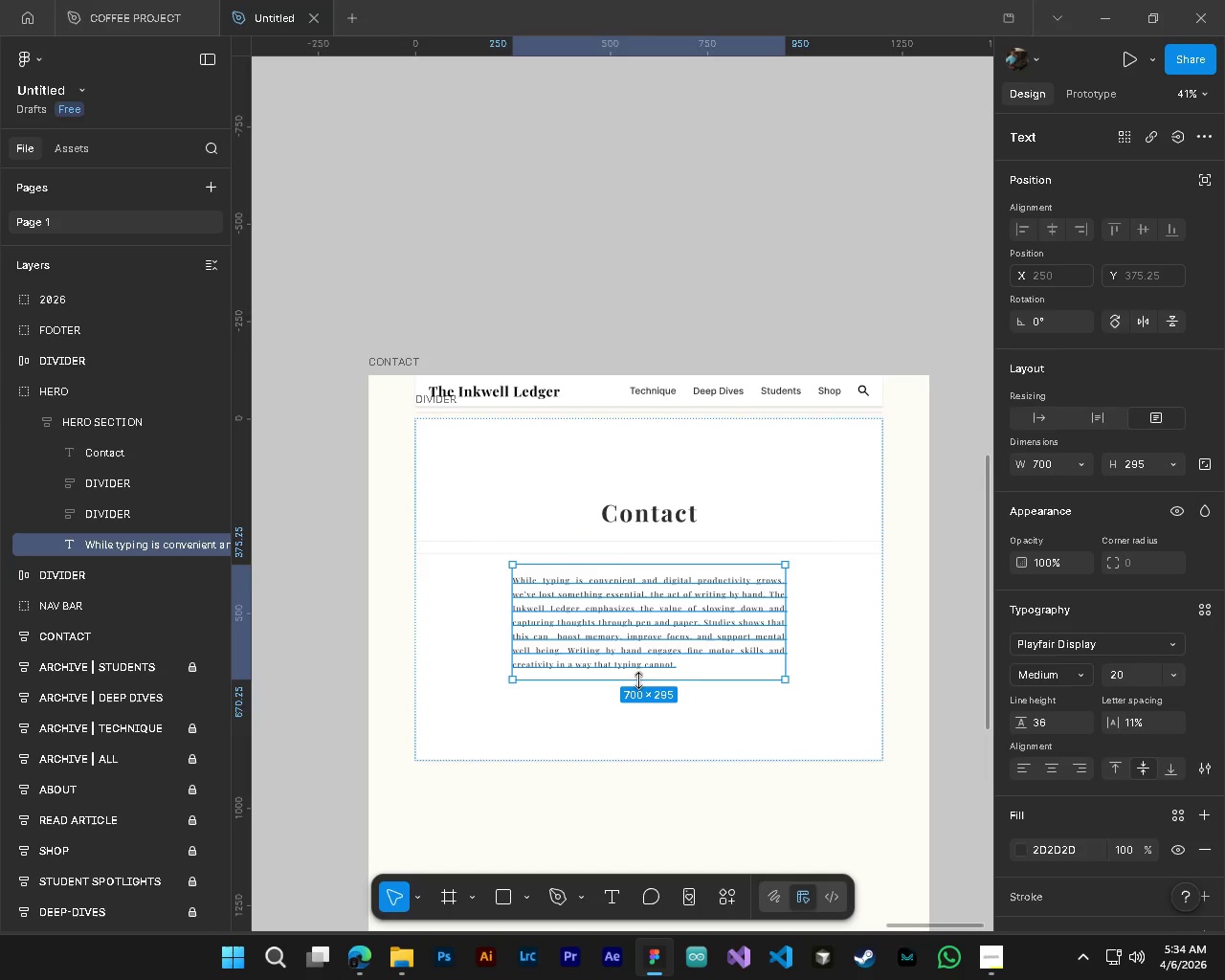 
left_click_drag(start_coordinate=[638, 680], to_coordinate=[639, 666])
 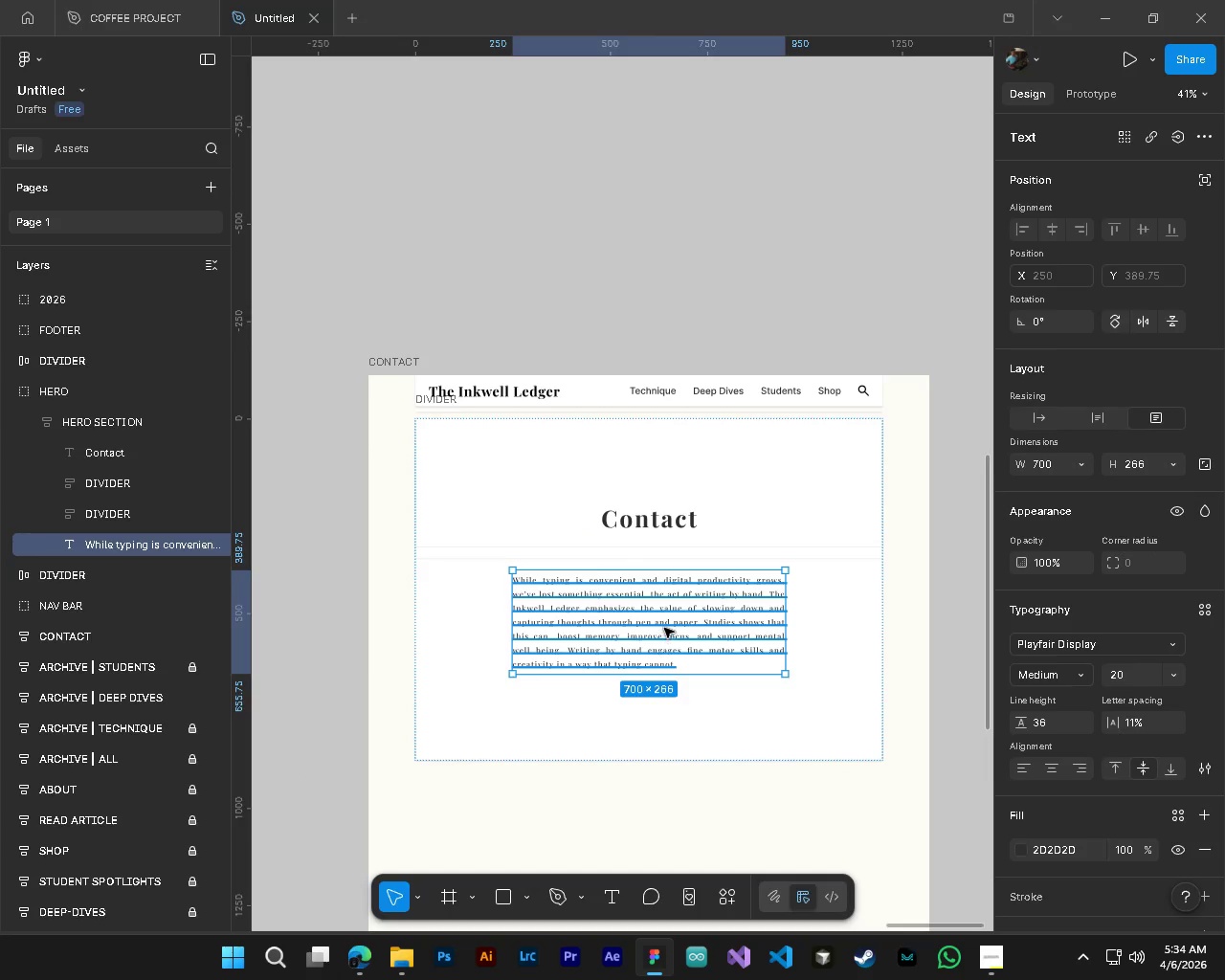 
left_click_drag(start_coordinate=[664, 628], to_coordinate=[659, 692])
 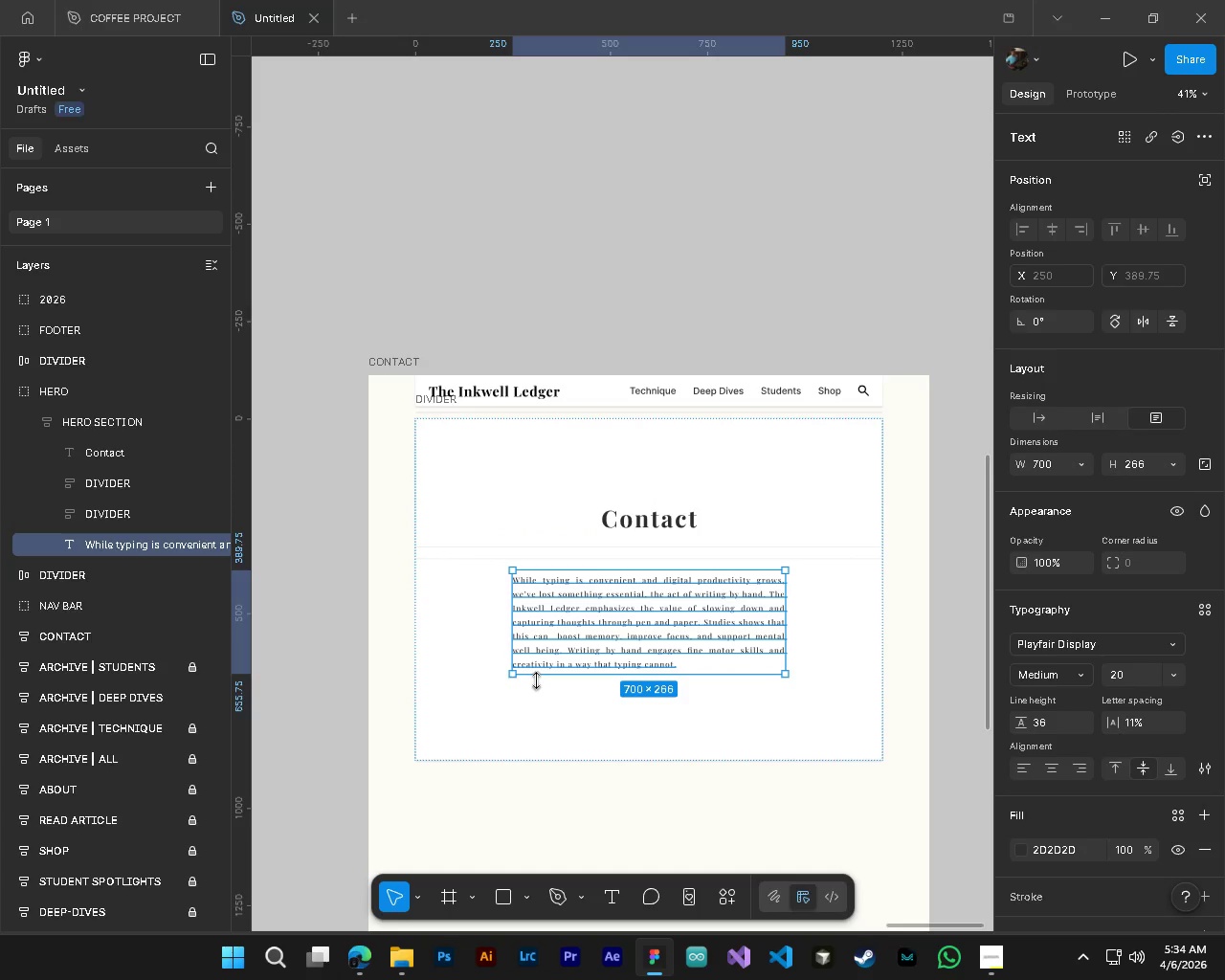 
hold_key(key=ControlLeft, duration=0.38)
hold_key(key=AltLeft, duration=0.34)
hold_key(key=ShiftLeft, duration=0.67)
scroll: coordinate [539, 680], scroll_direction: none, amount: 0.0
 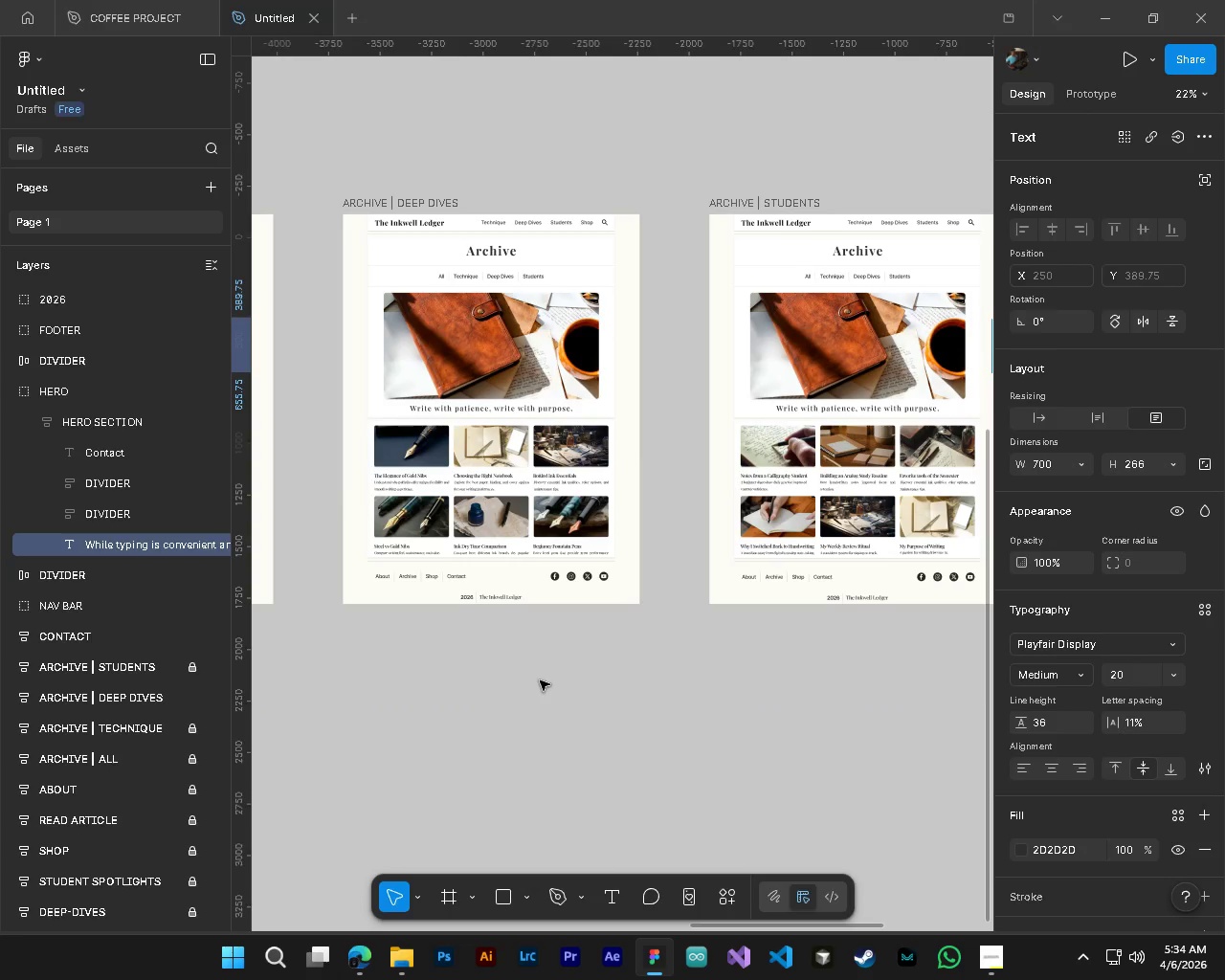 
hold_key(key=ShiftLeft, duration=0.81)
 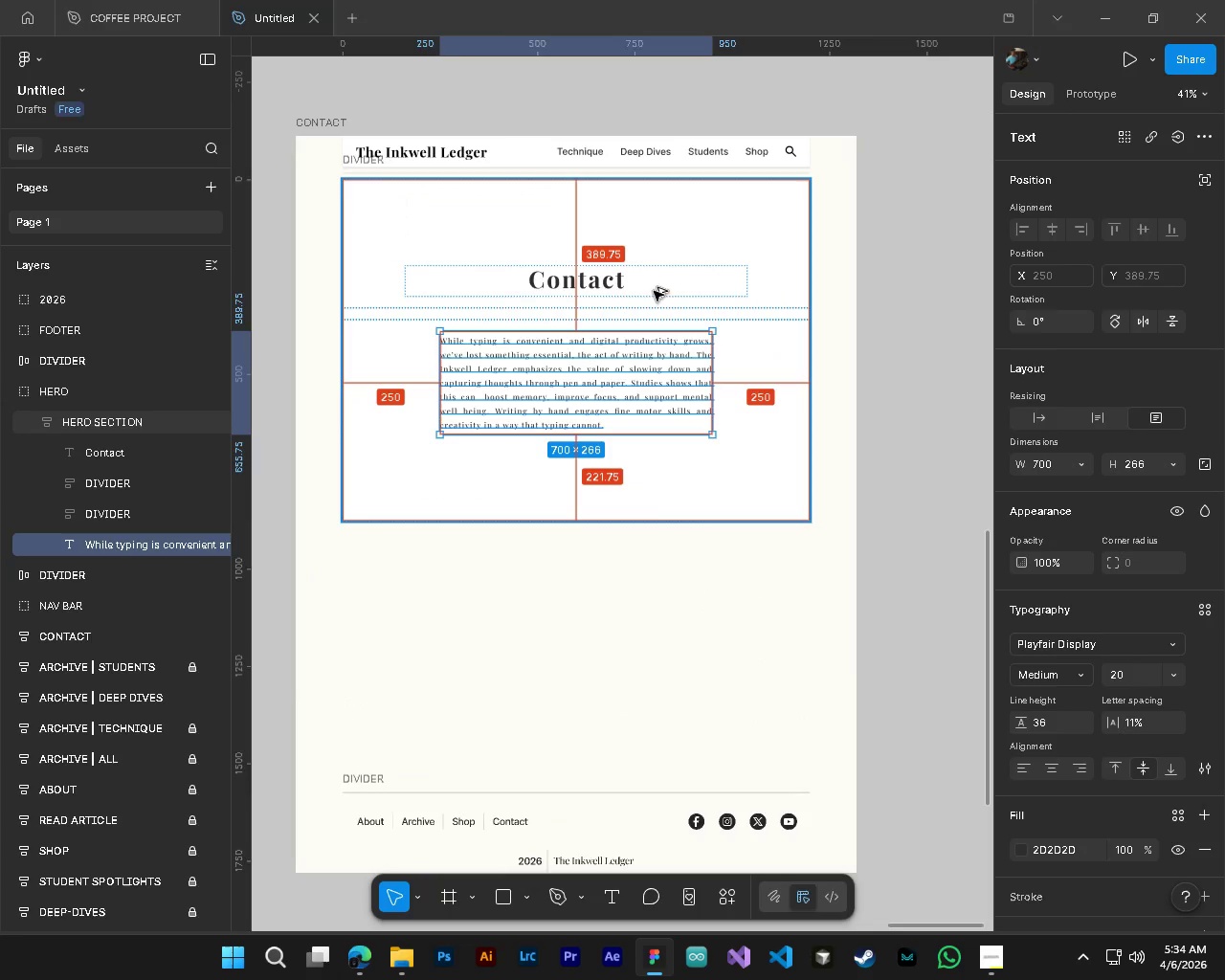 
hold_key(key=AltLeft, duration=0.67)
 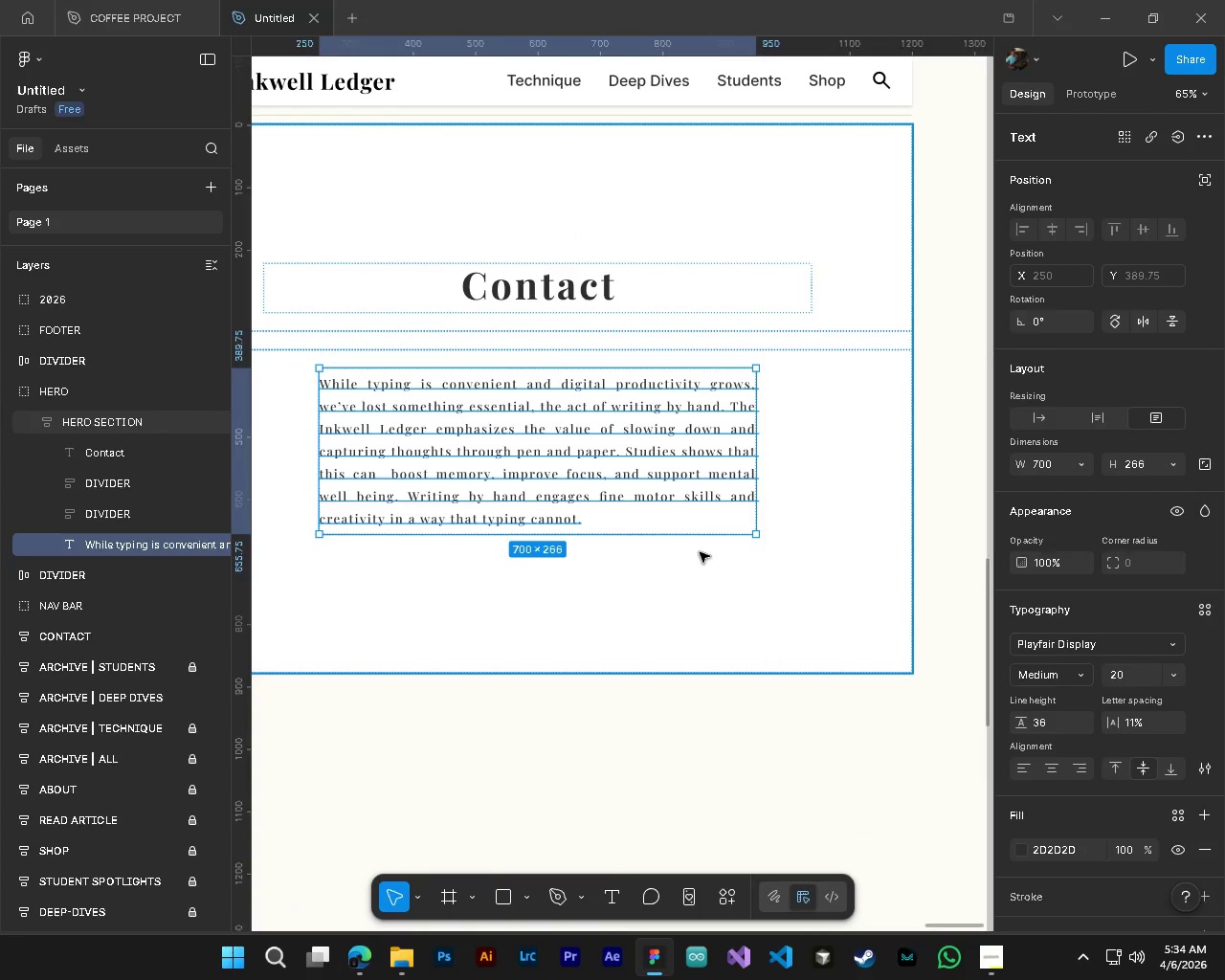 
hold_key(key=ControlLeft, duration=0.7)
 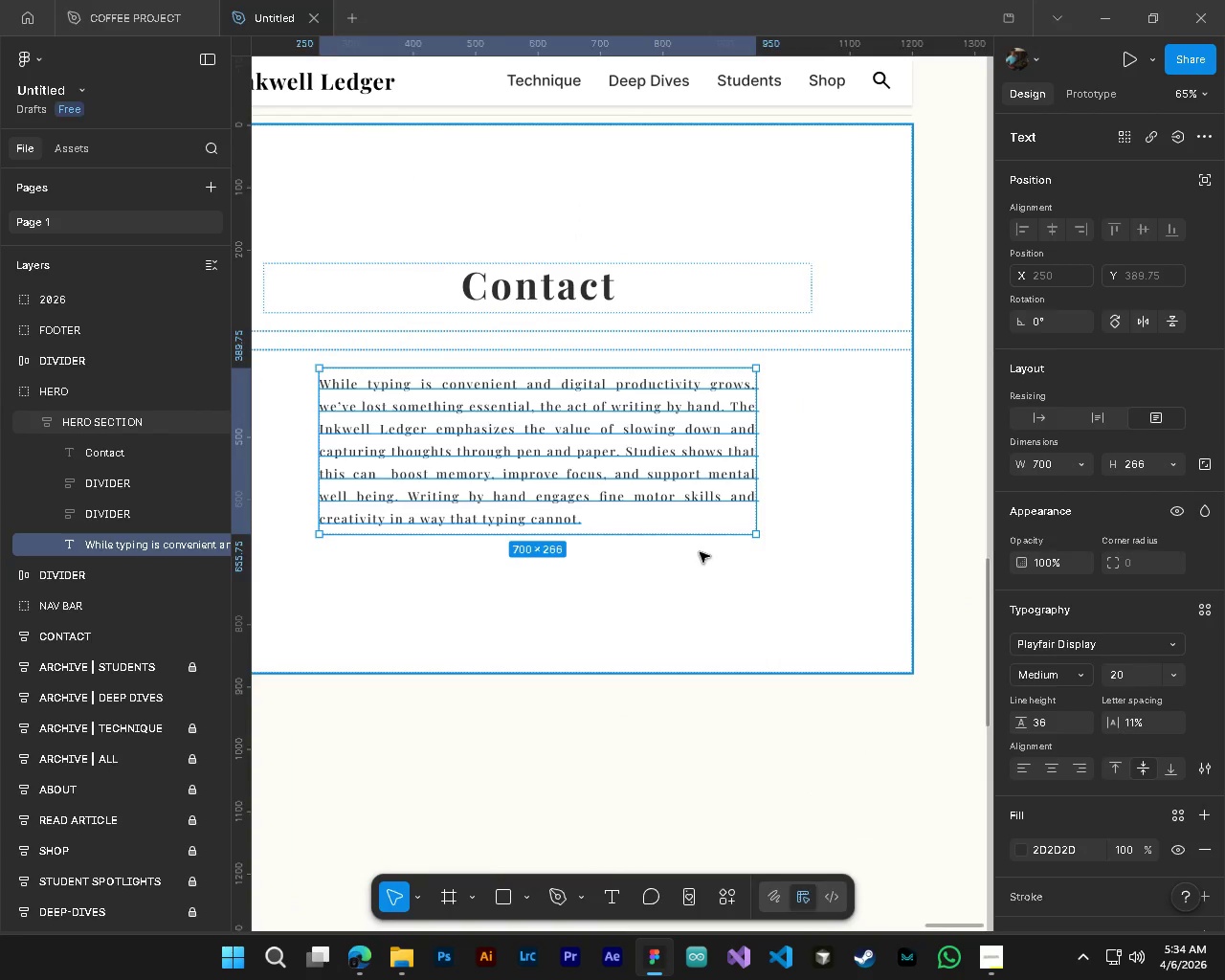 
scroll: coordinate [759, 597], scroll_direction: down, amount: 10.0
 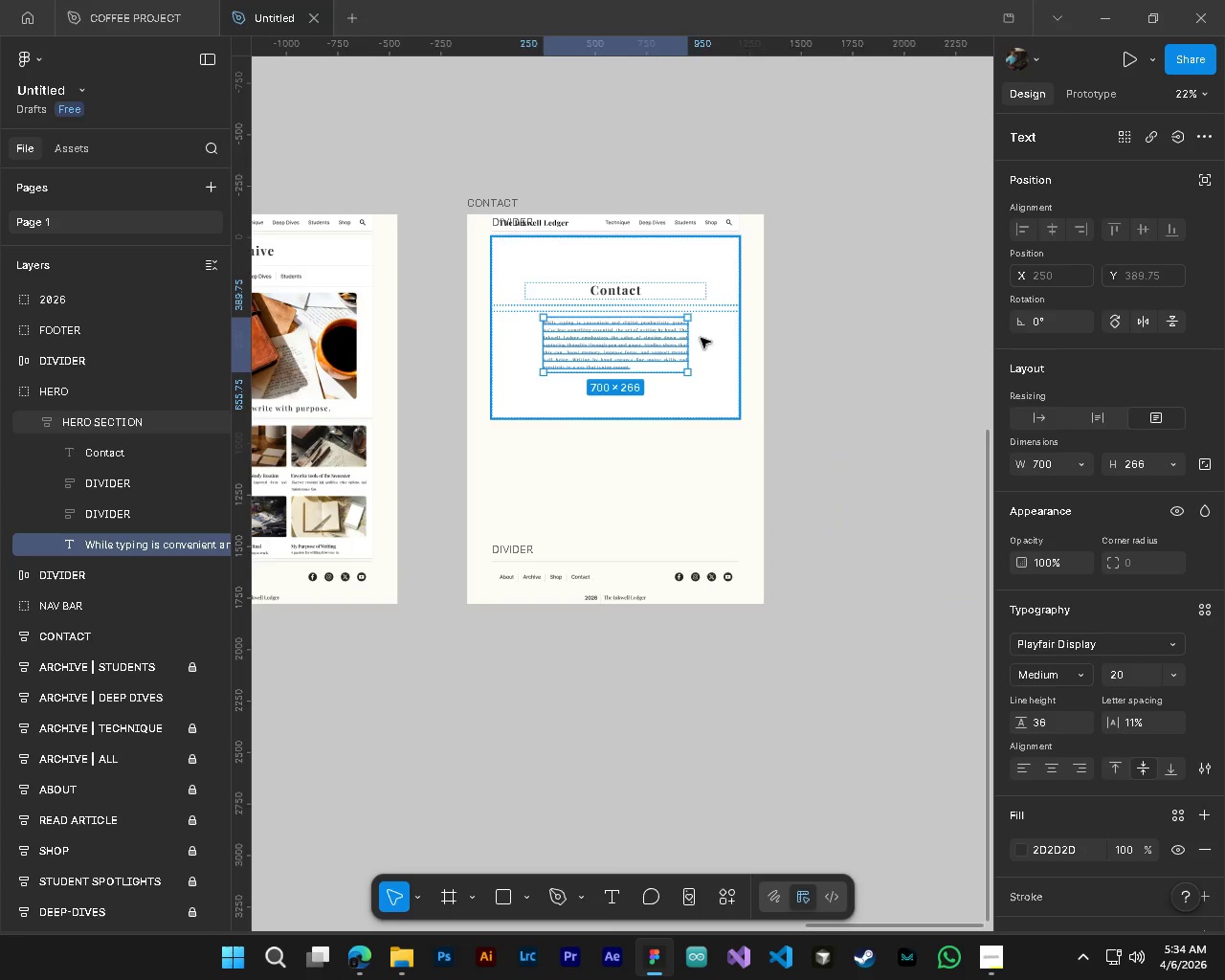 
scroll: coordinate [638, 270], scroll_direction: up, amount: 9.0
 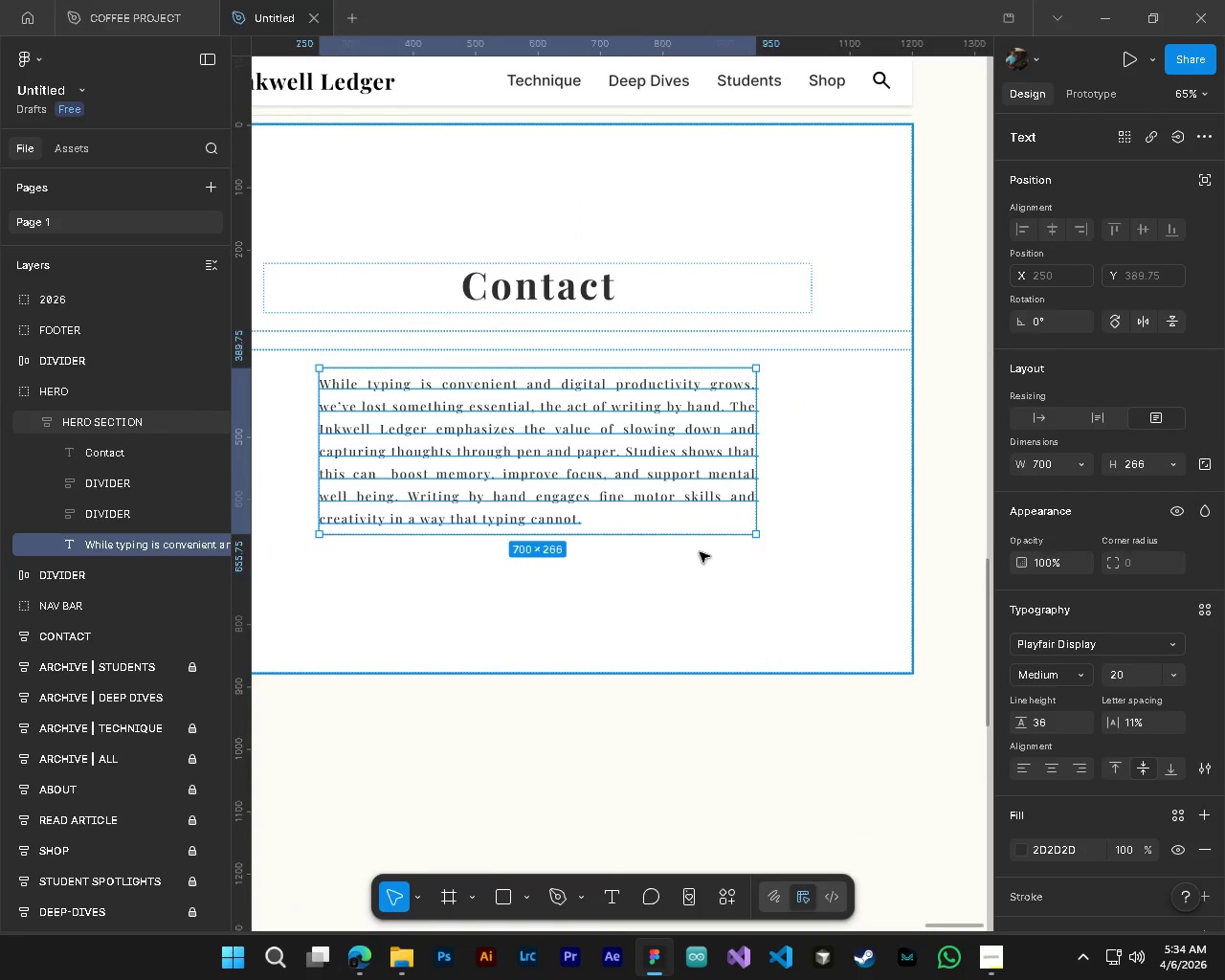 
key(Control+ControlLeft)
 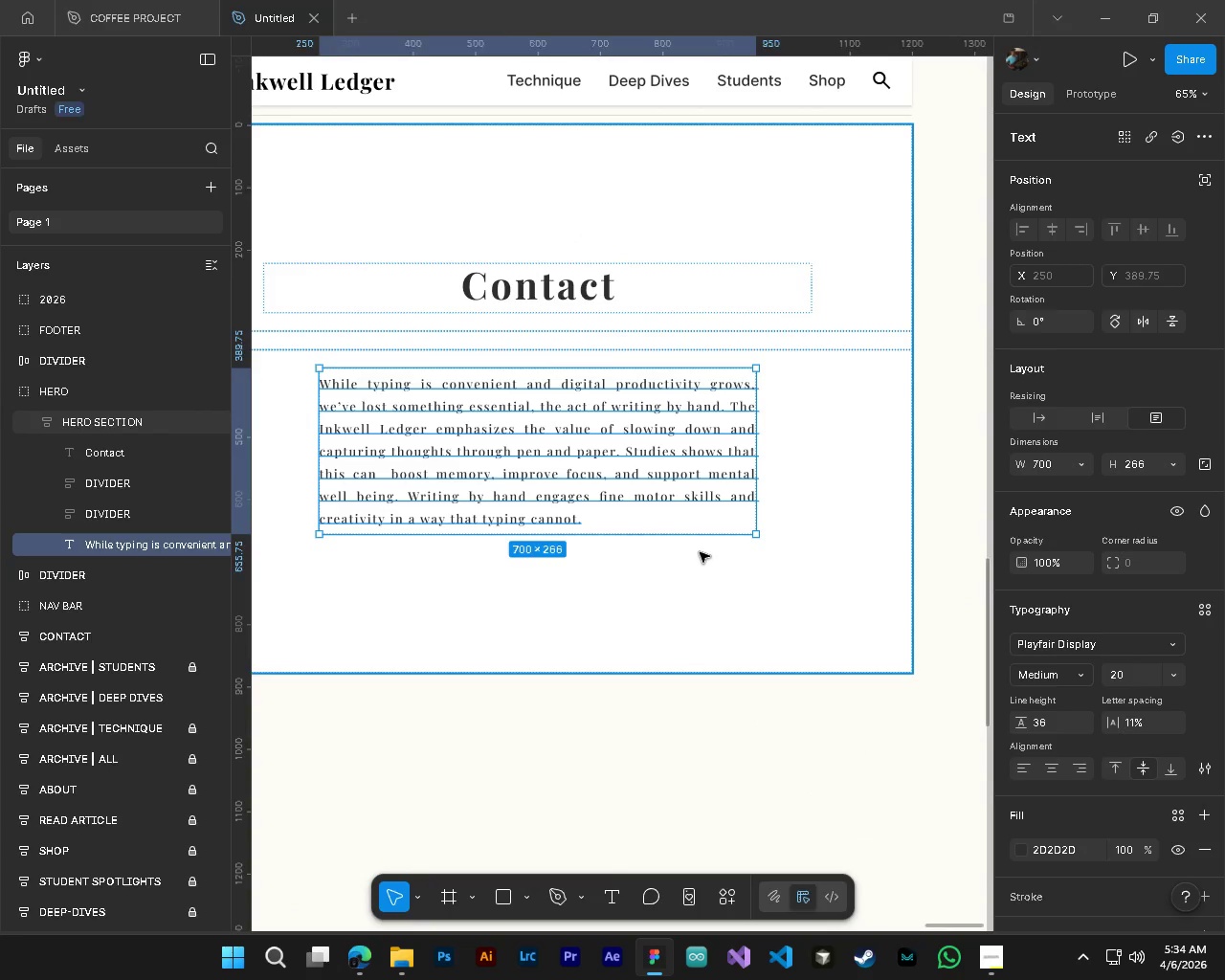 
scroll: coordinate [700, 552], scroll_direction: up, amount: 4.0
 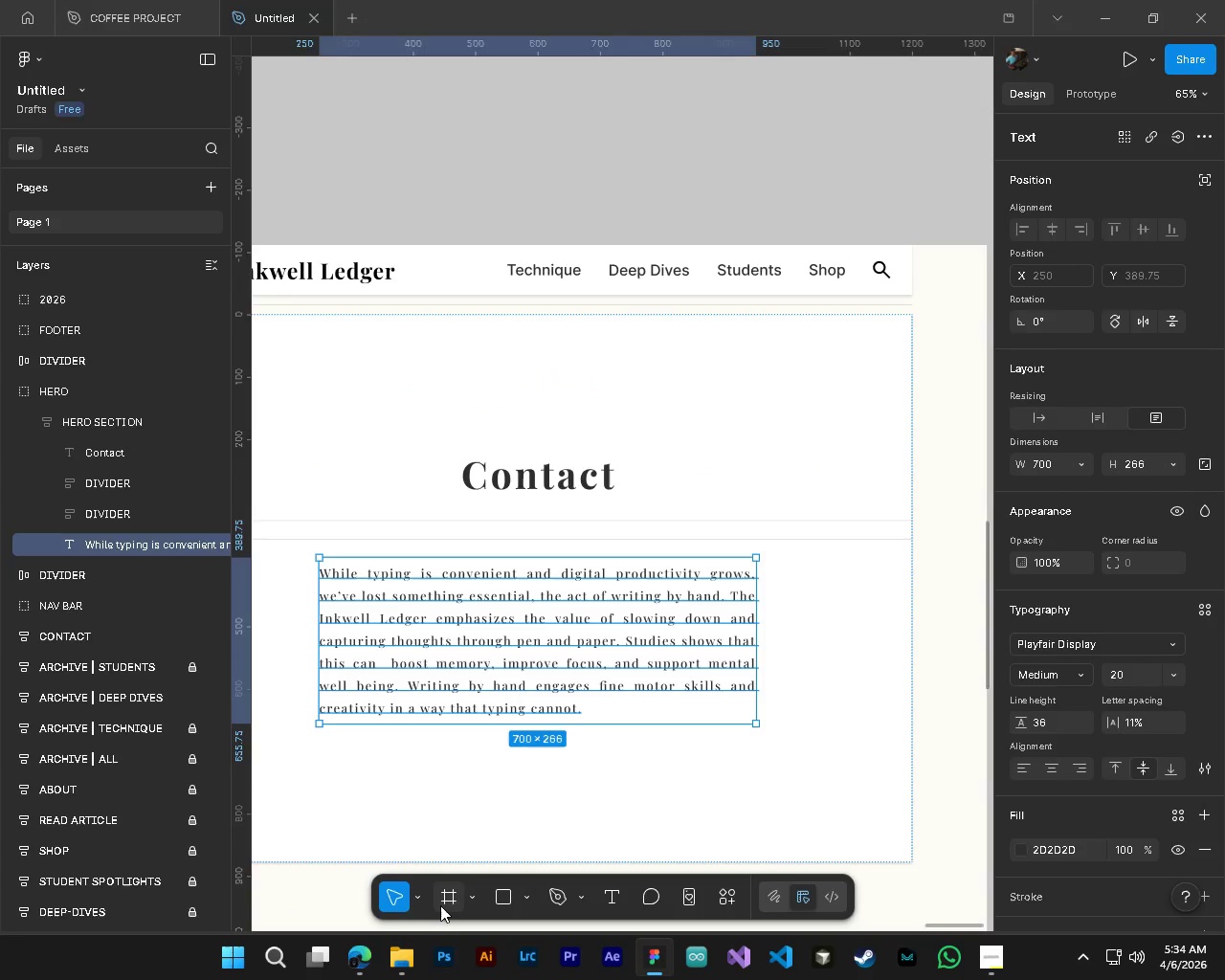 
left_click([440, 905])
 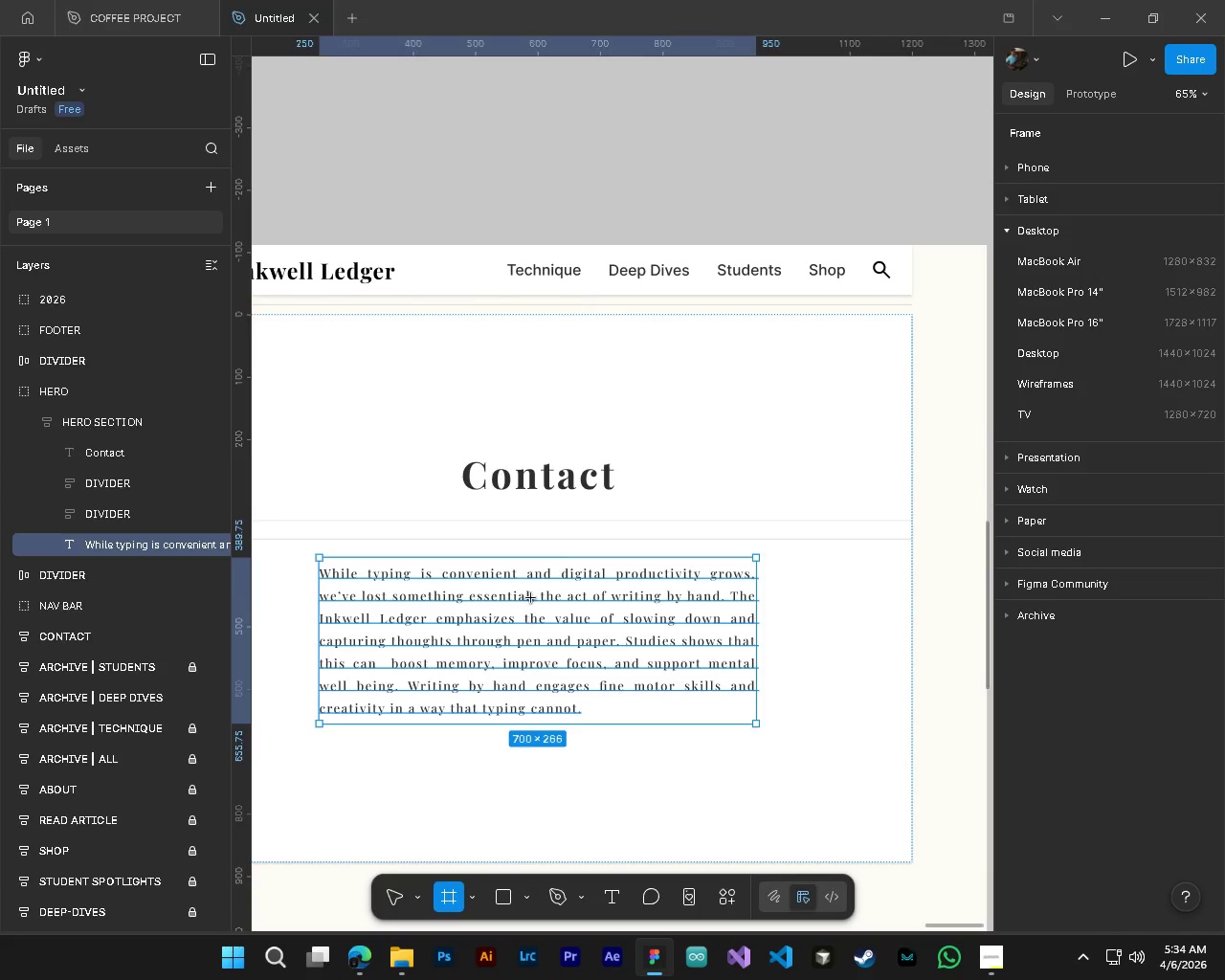 
hold_key(key=ControlLeft, duration=0.45)
hold_key(key=AltLeft, duration=0.41)
scroll: coordinate [533, 582], scroll_direction: down, amount: 4.0
 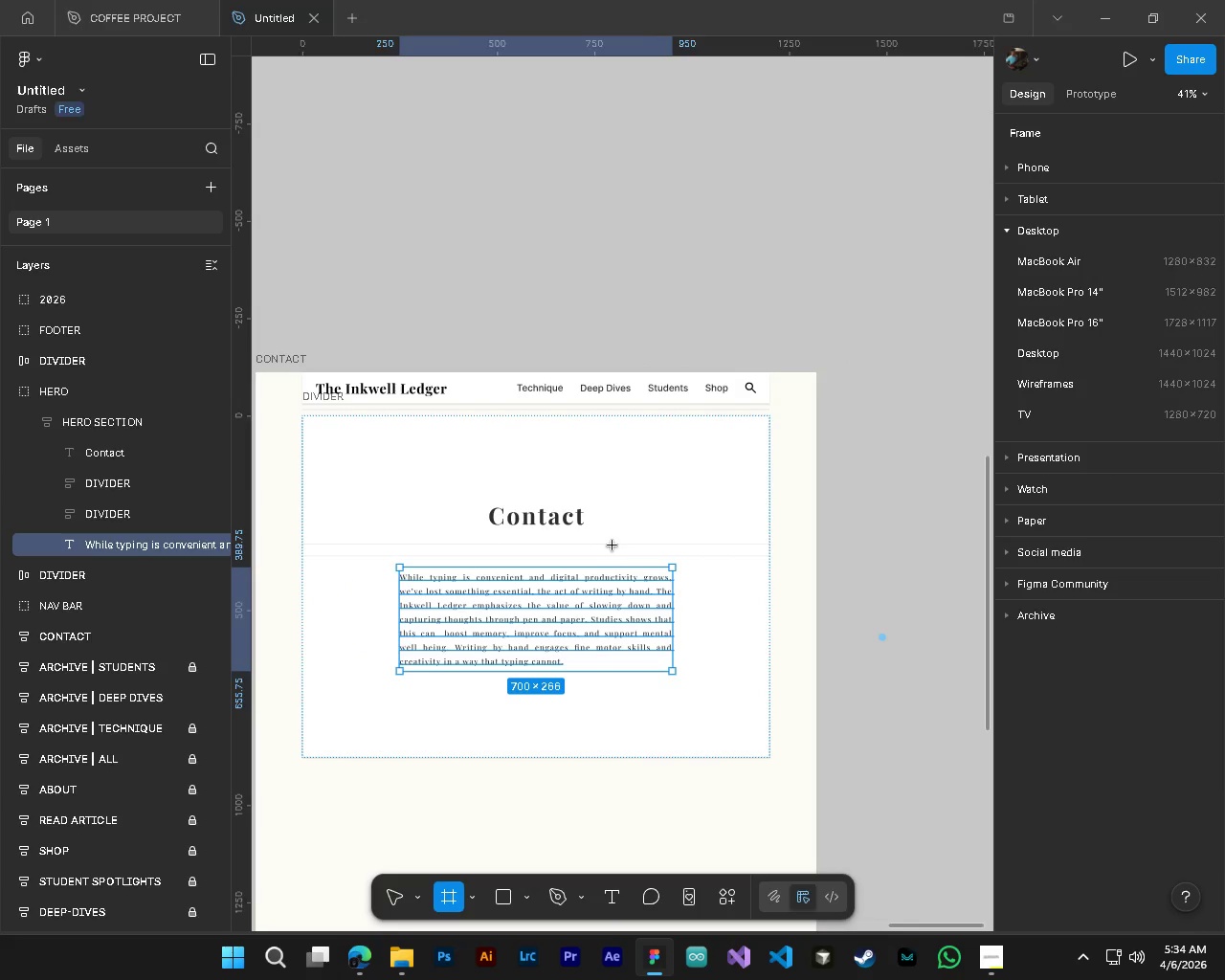 
left_click_drag(start_coordinate=[612, 546], to_coordinate=[730, 592])
 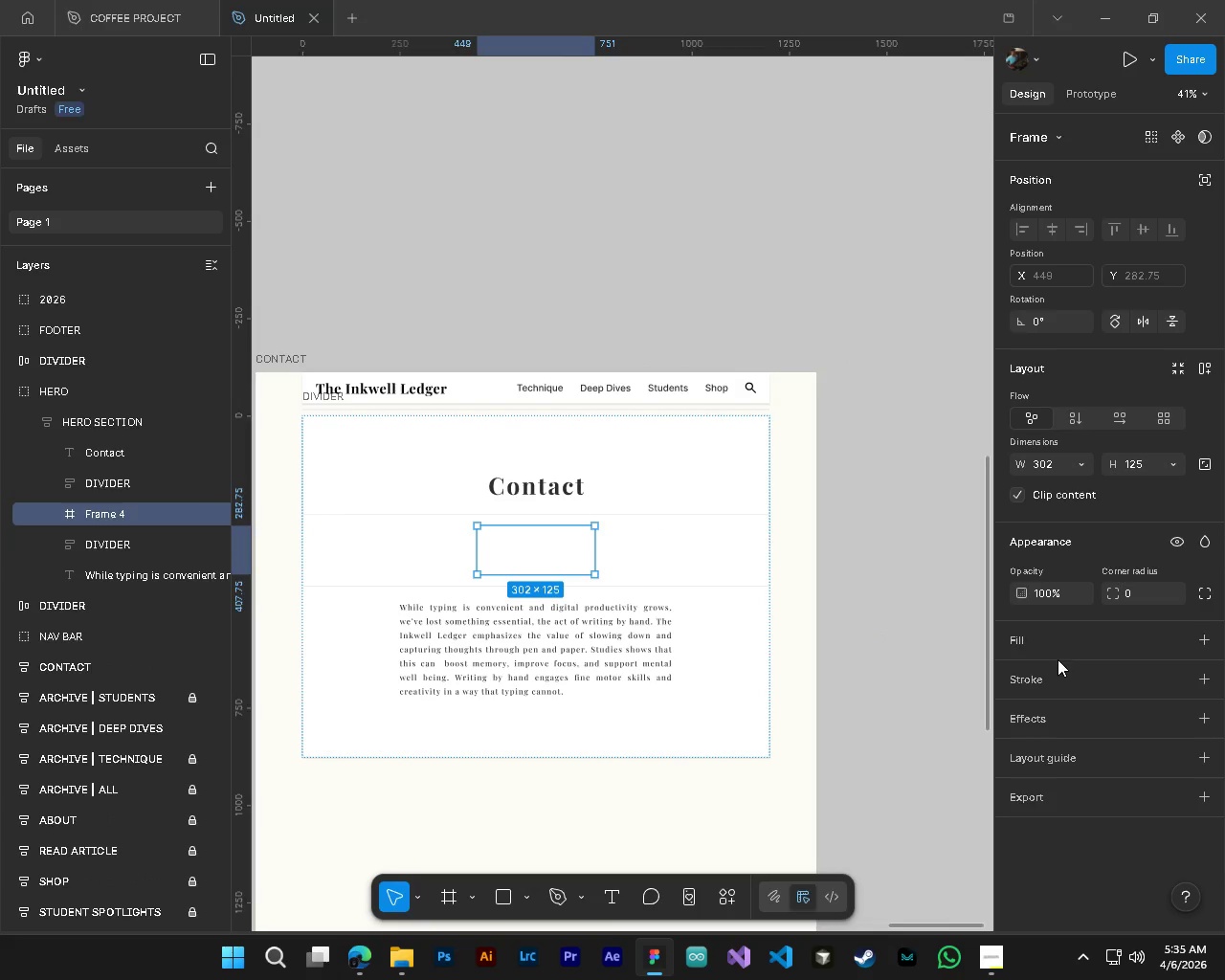 
left_click([1115, 416])
 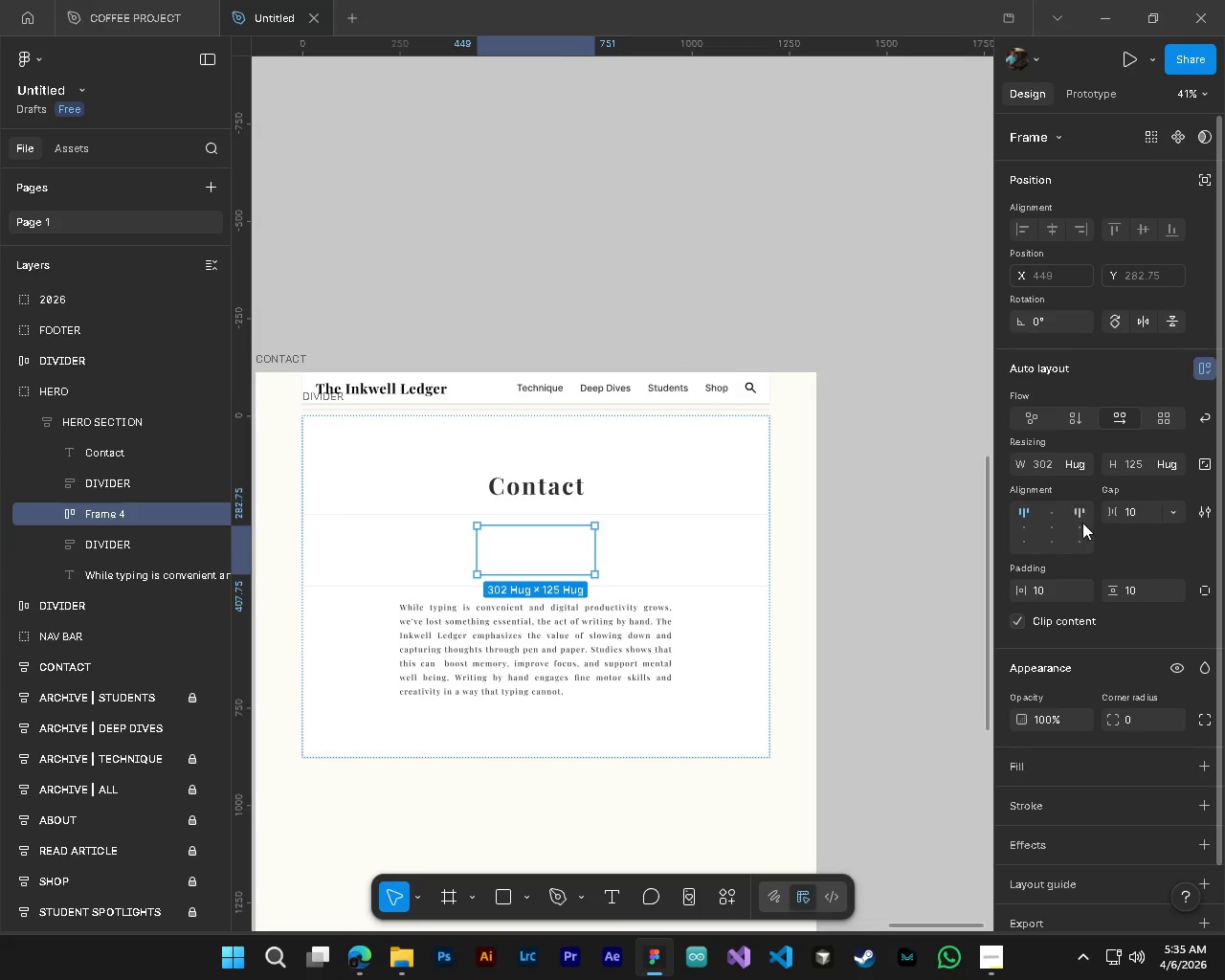 
left_click([1081, 514])
 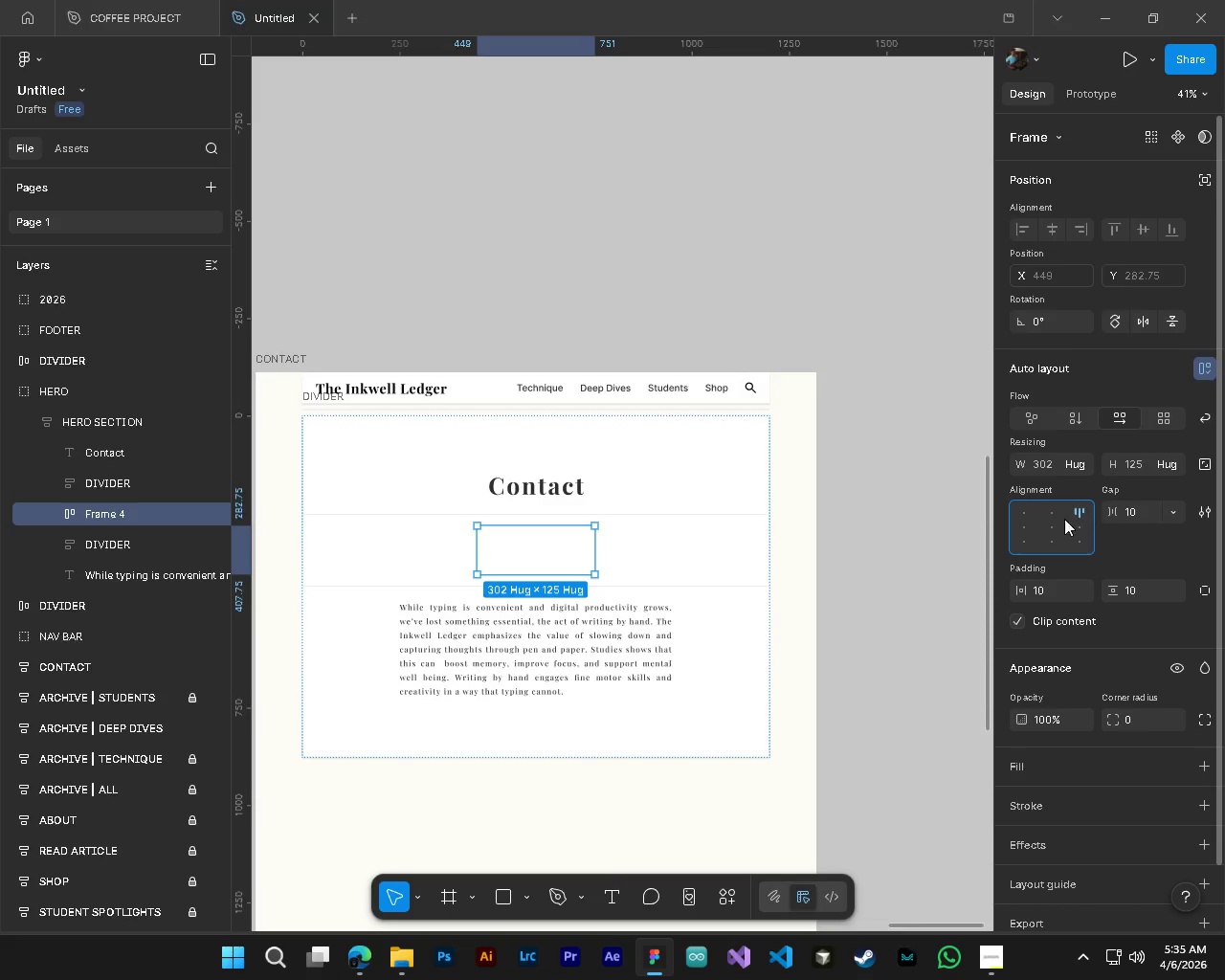 
left_click_drag(start_coordinate=[573, 553], to_coordinate=[691, 543])
 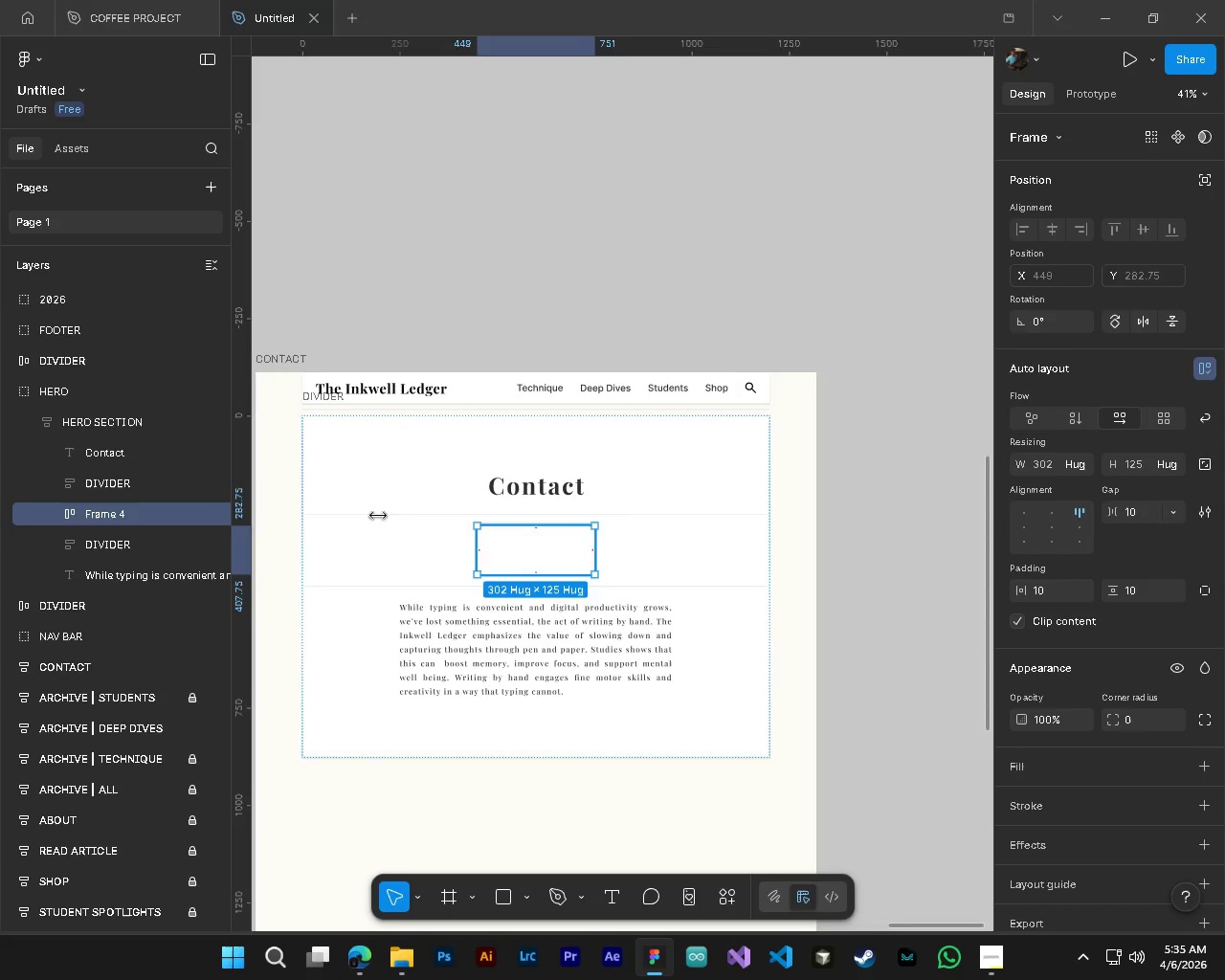 
left_click([85, 429])
 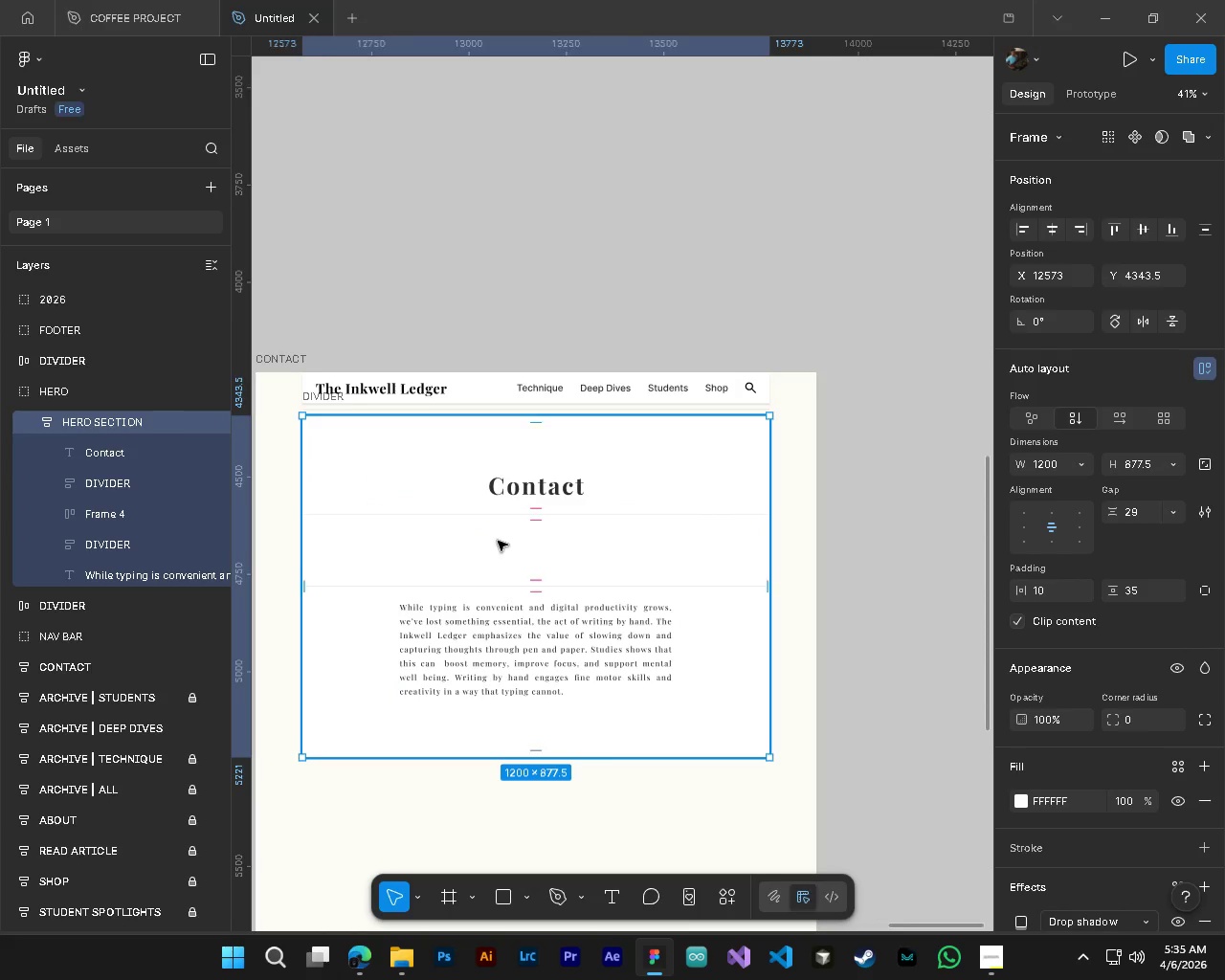 
left_click([121, 502])
 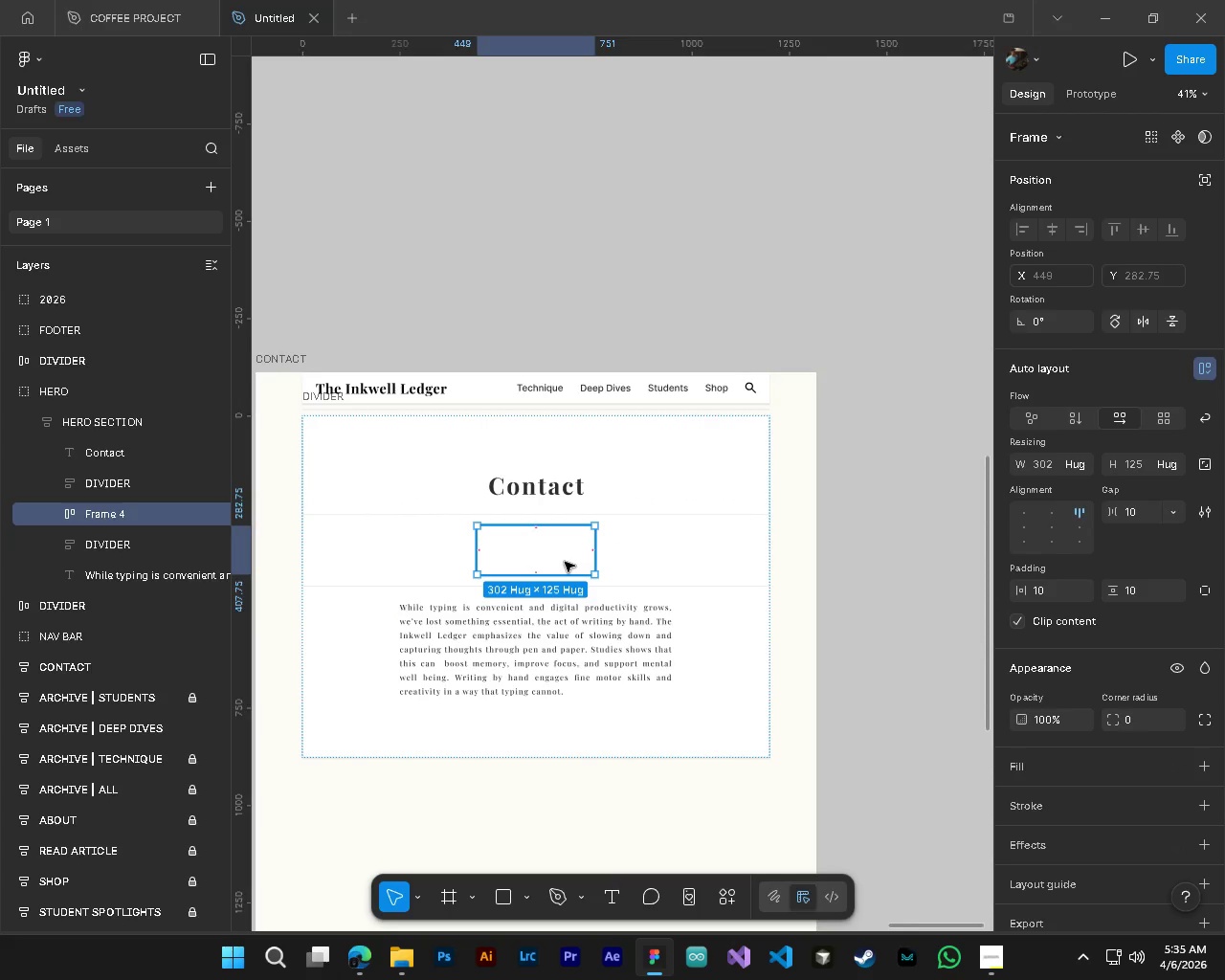 
hold_key(key=AltLeft, duration=1.5)
left_click_drag(start_coordinate=[557, 562], to_coordinate=[413, 557])
 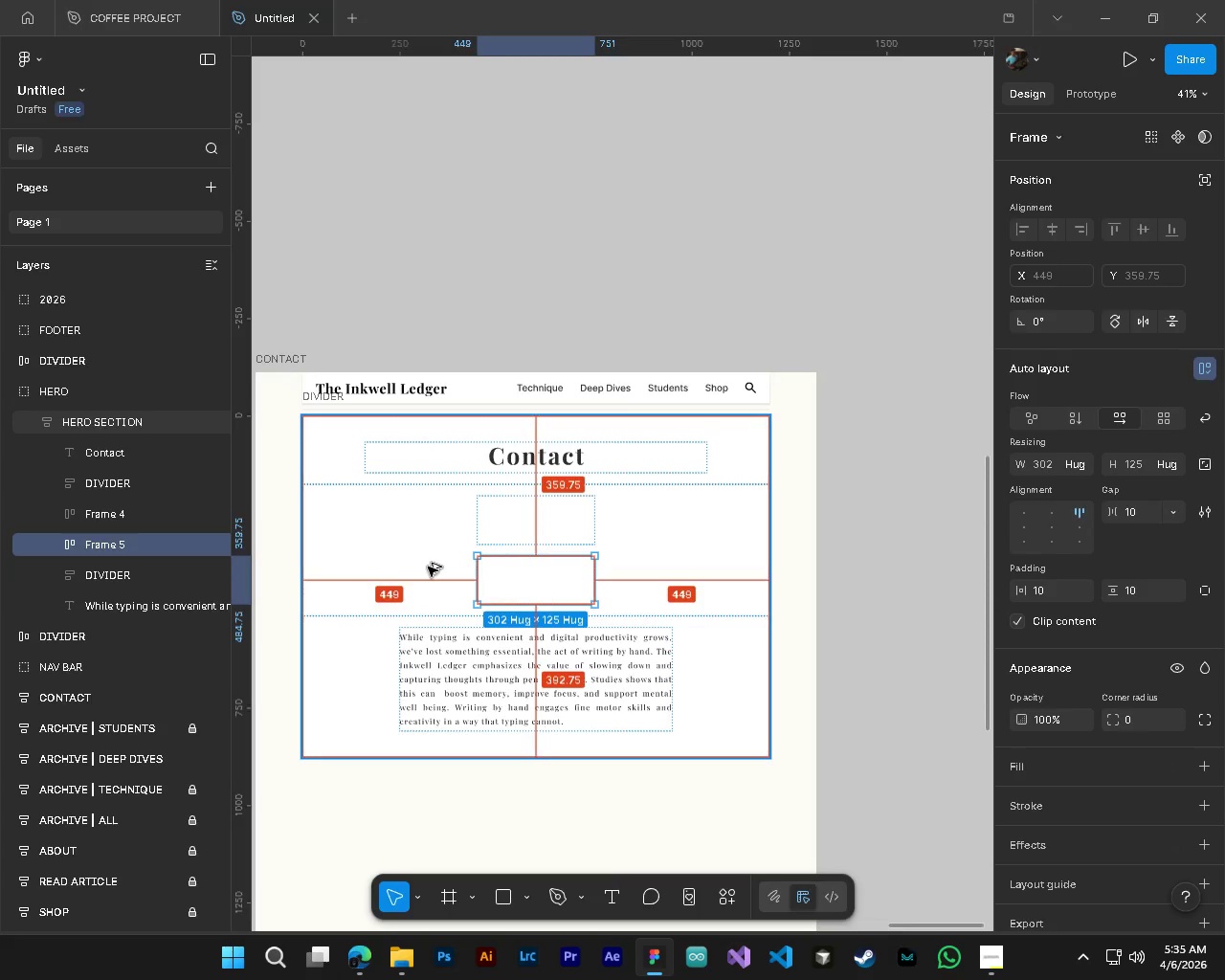 
hold_key(key=AltLeft, duration=0.61)
 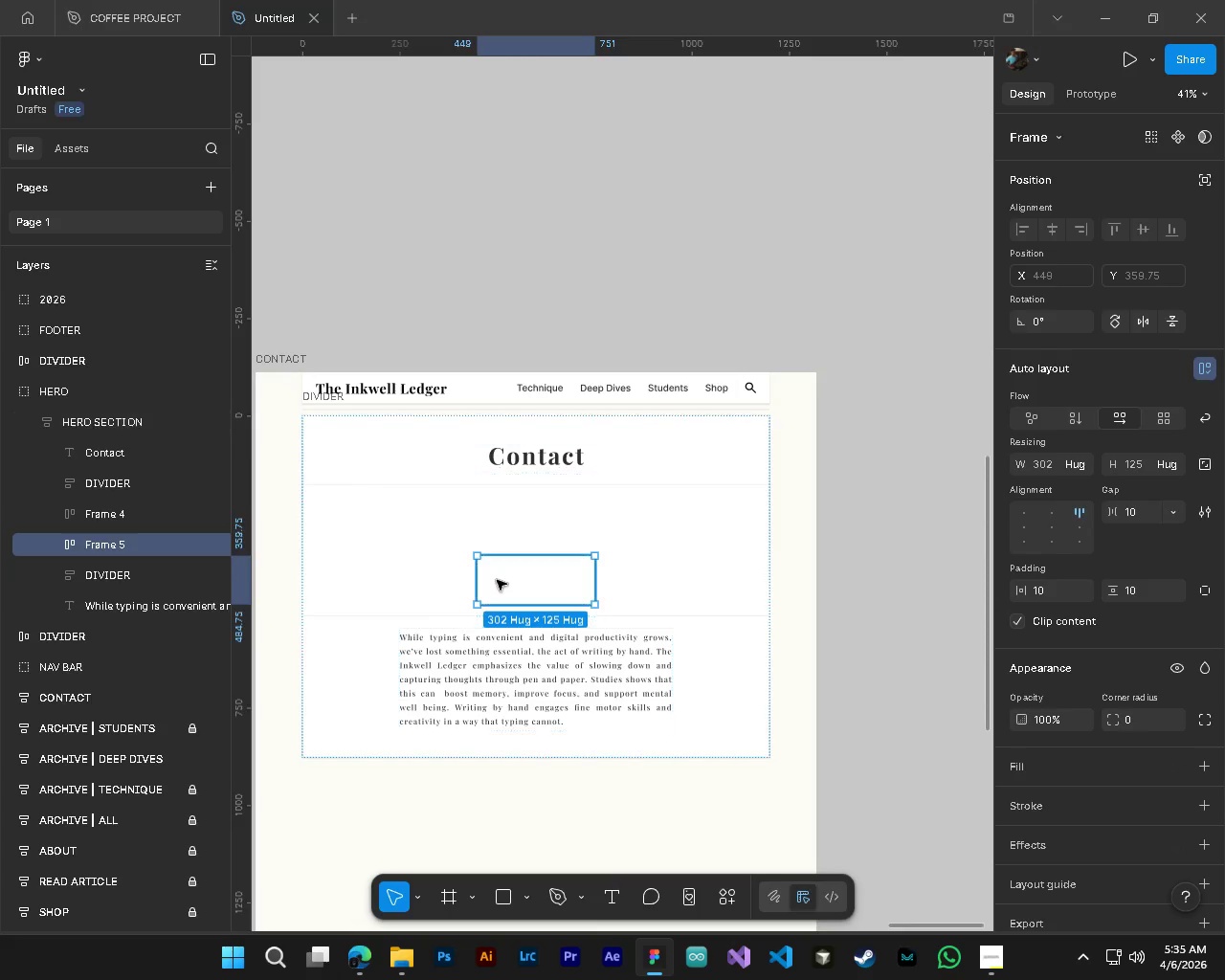 
key(Control+ControlLeft)
 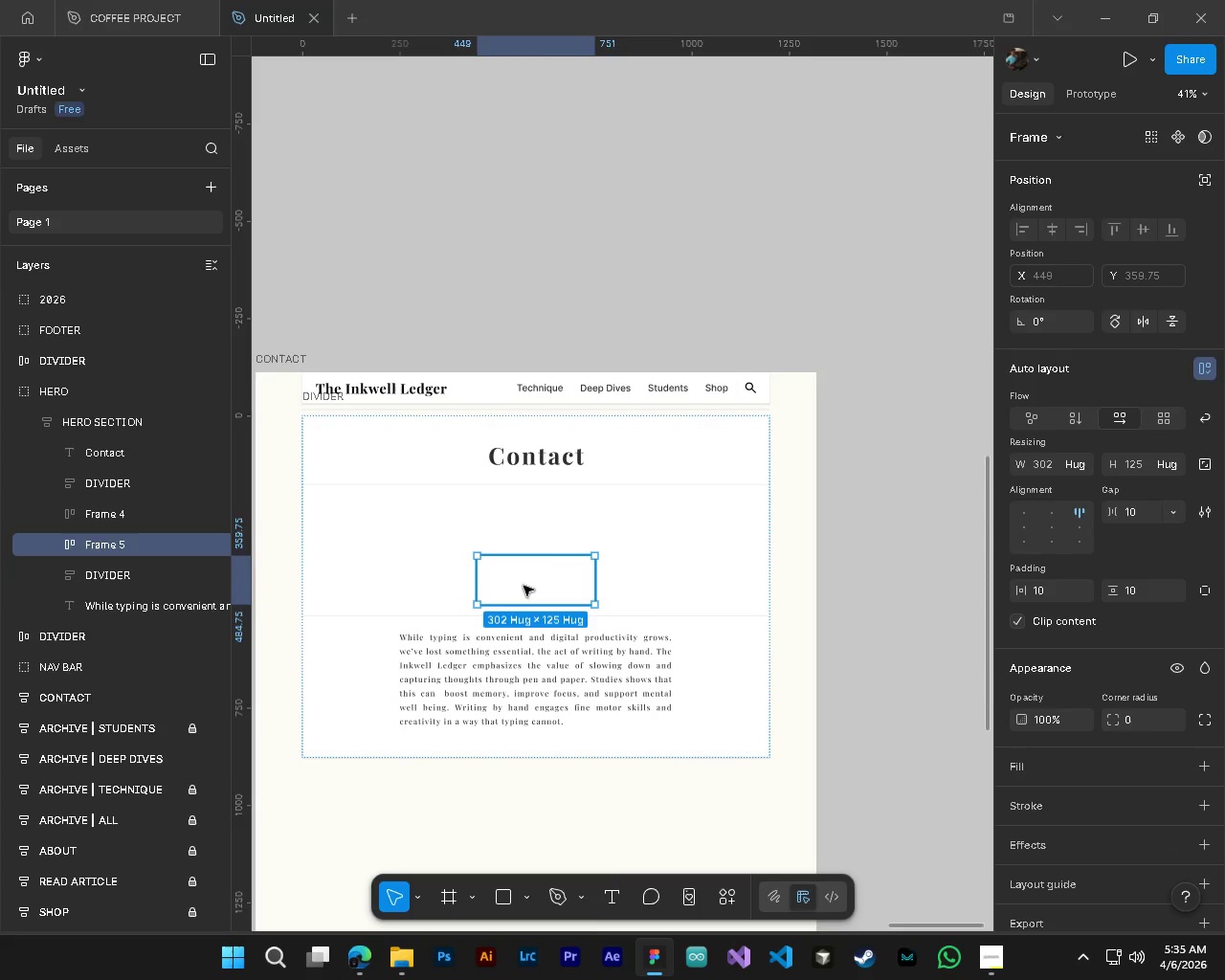 
left_click_drag(start_coordinate=[523, 586], to_coordinate=[351, 588])
 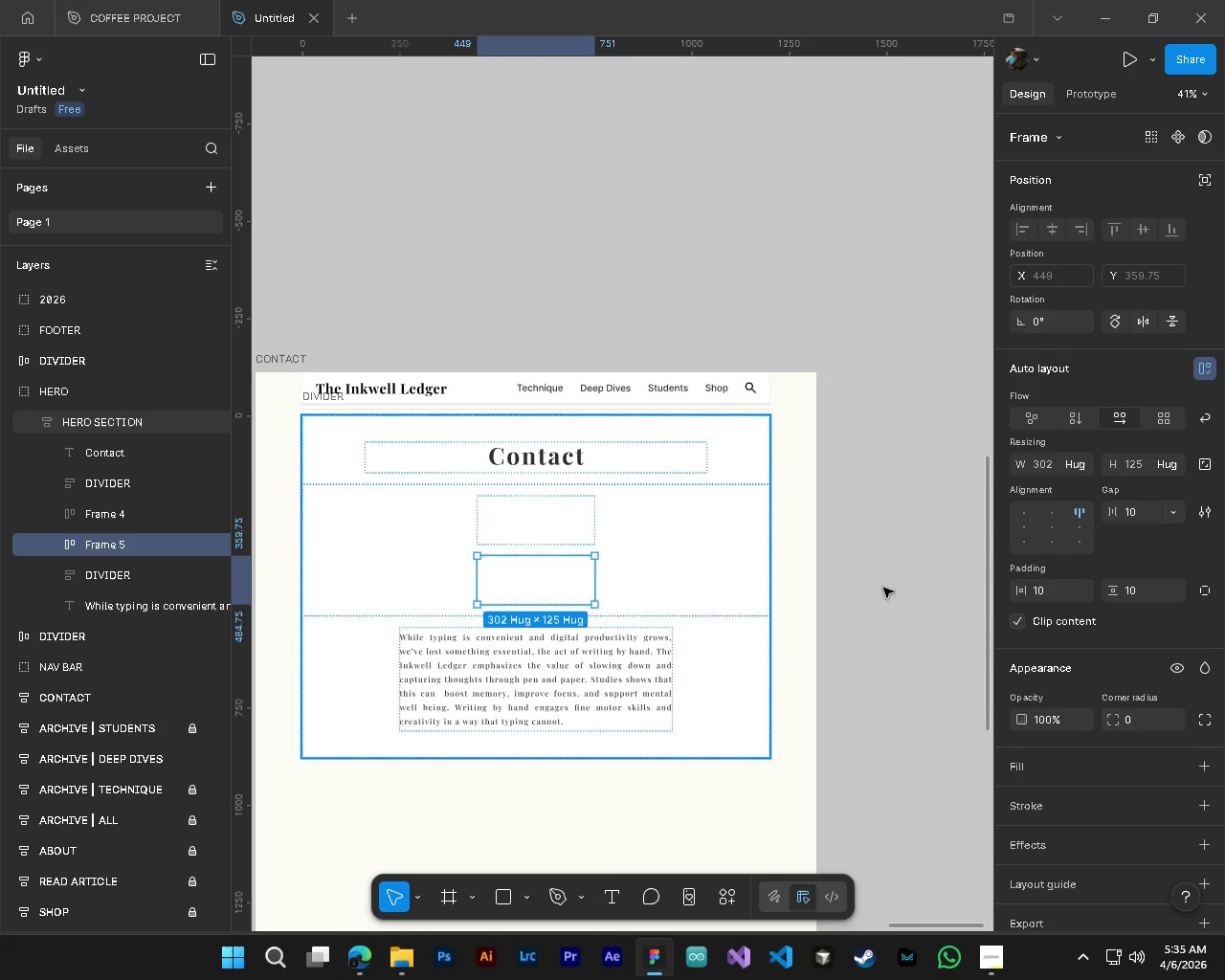 
key(Control+Z)
 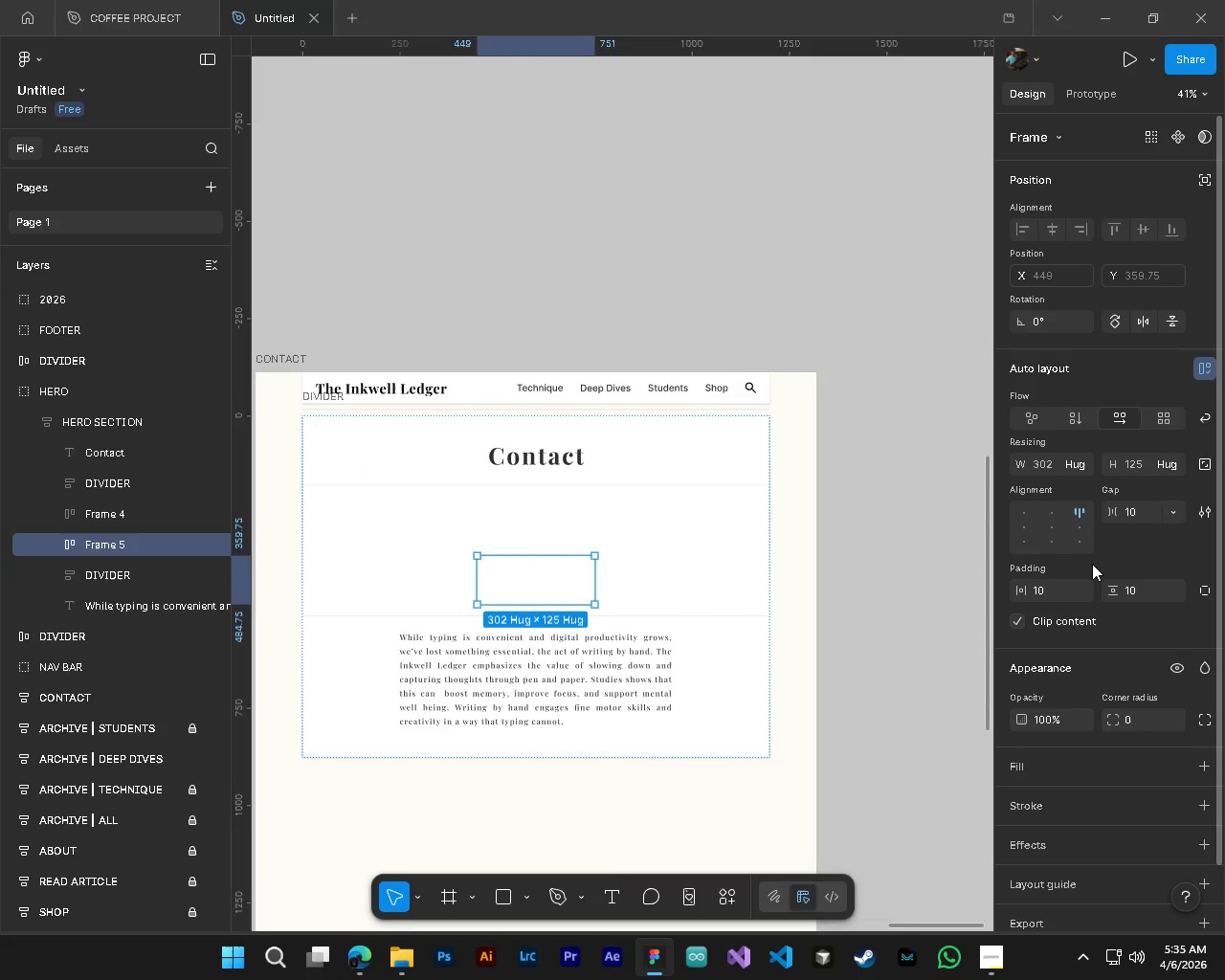 
key(Control+Z)
 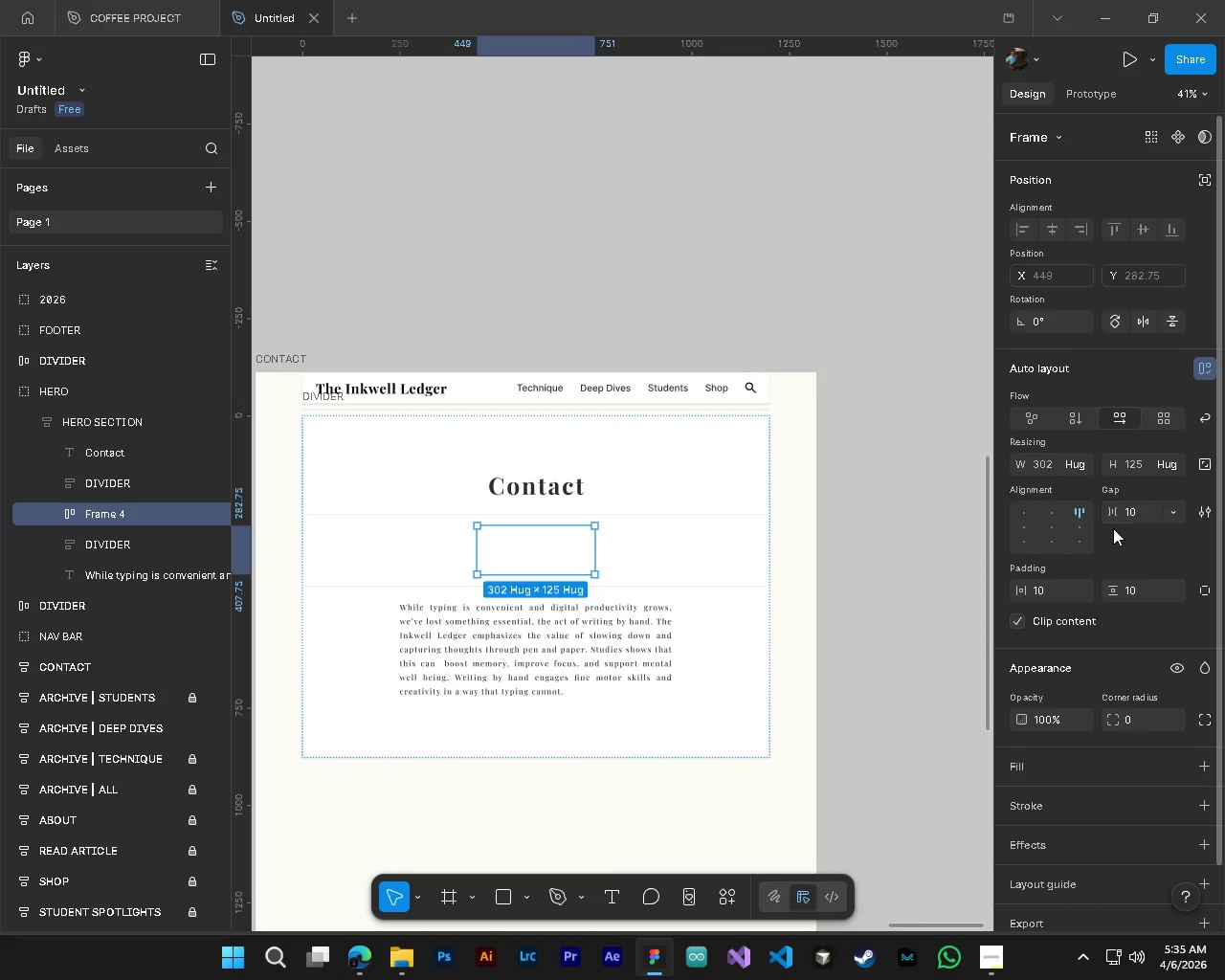 
left_click([1081, 527])
 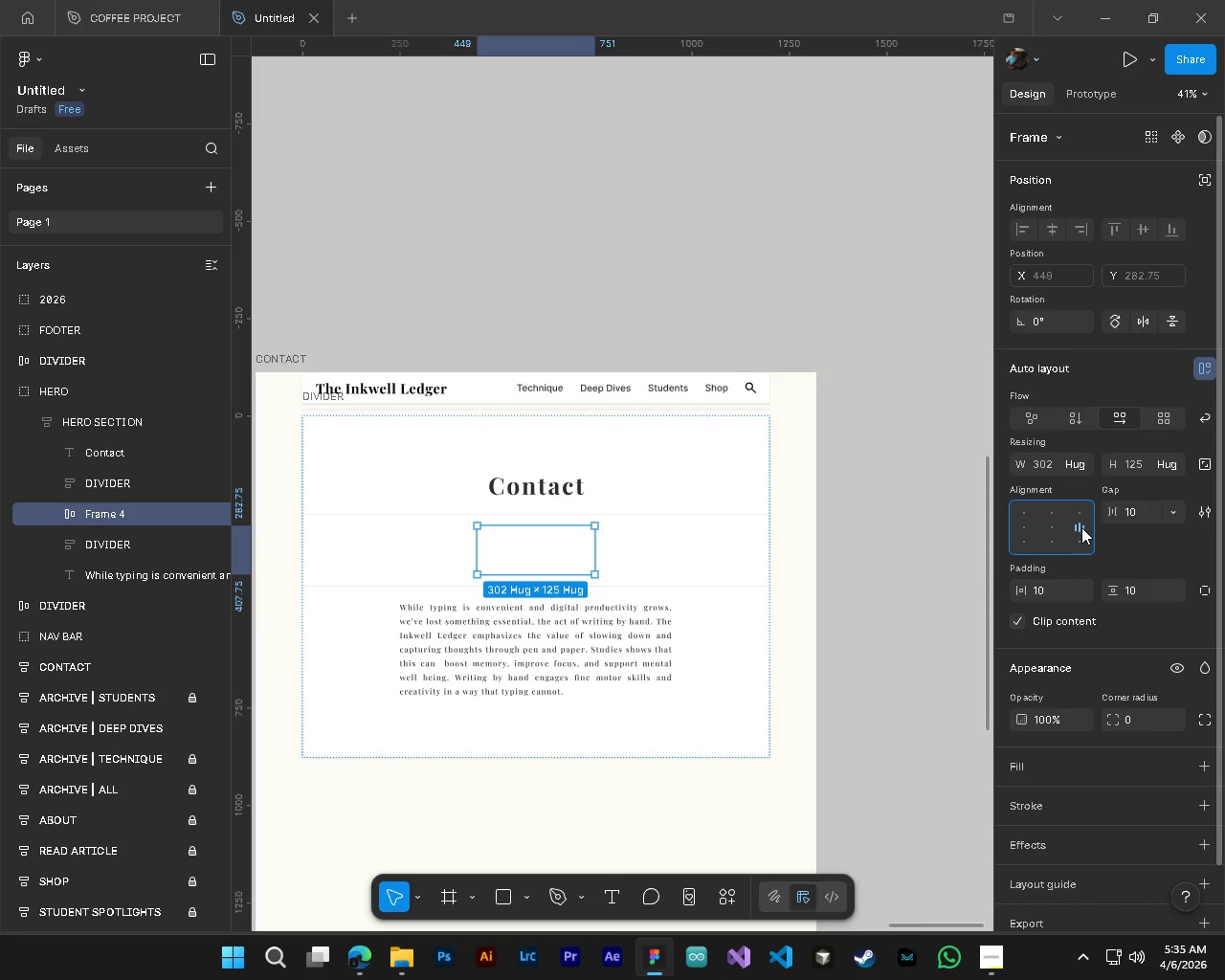 
double_click([1081, 527])
 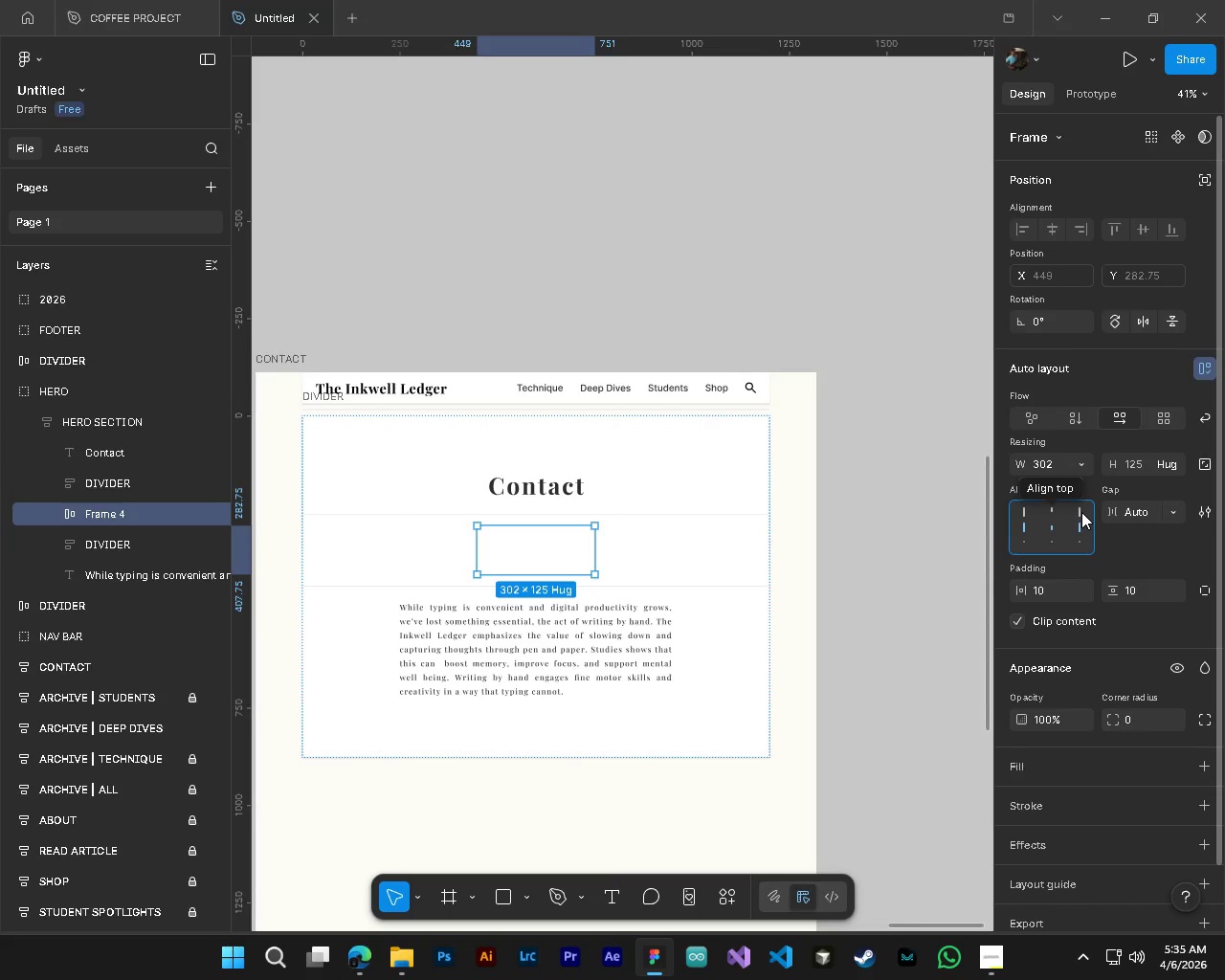 
double_click([1081, 512])
 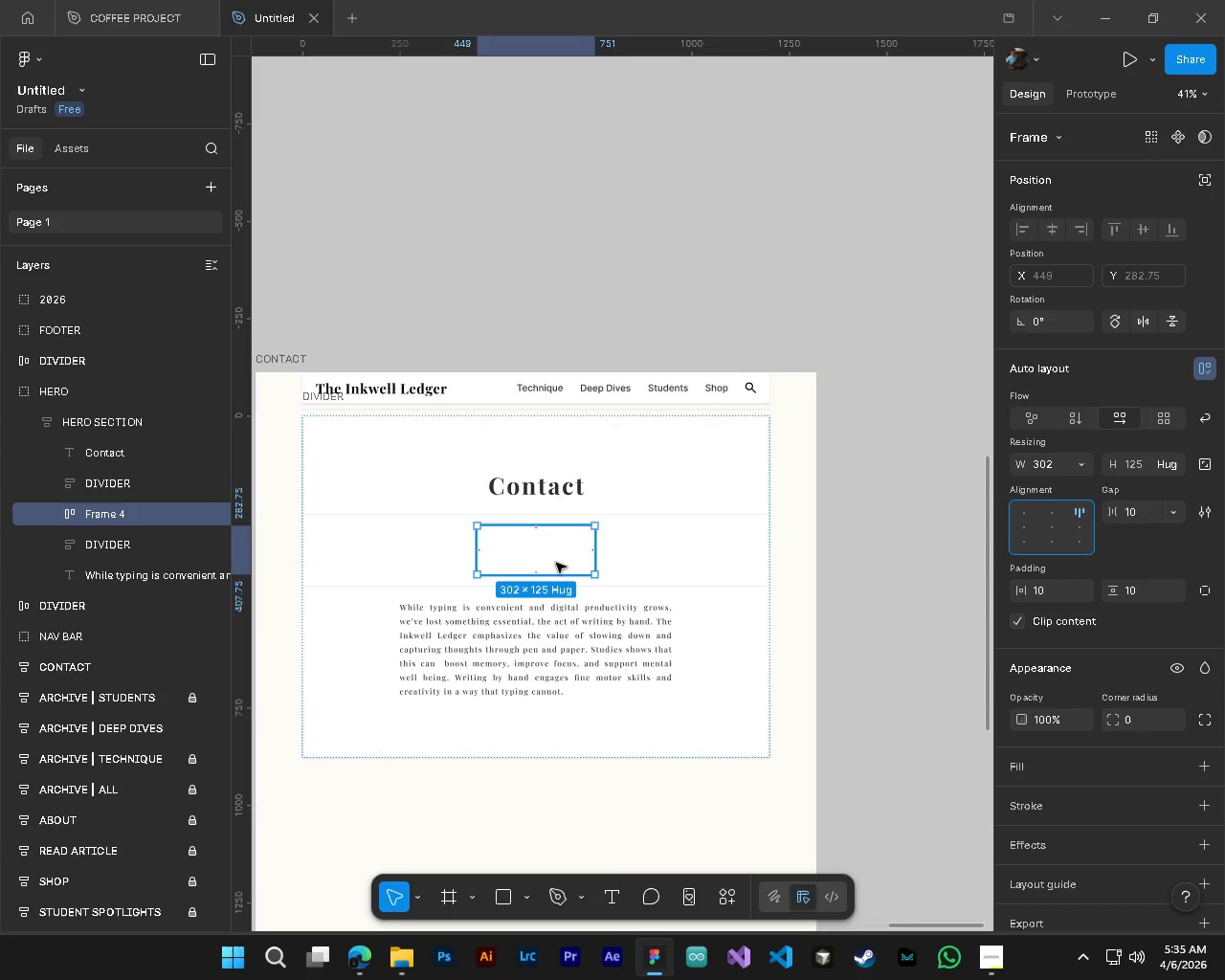 
wait(13.17)
 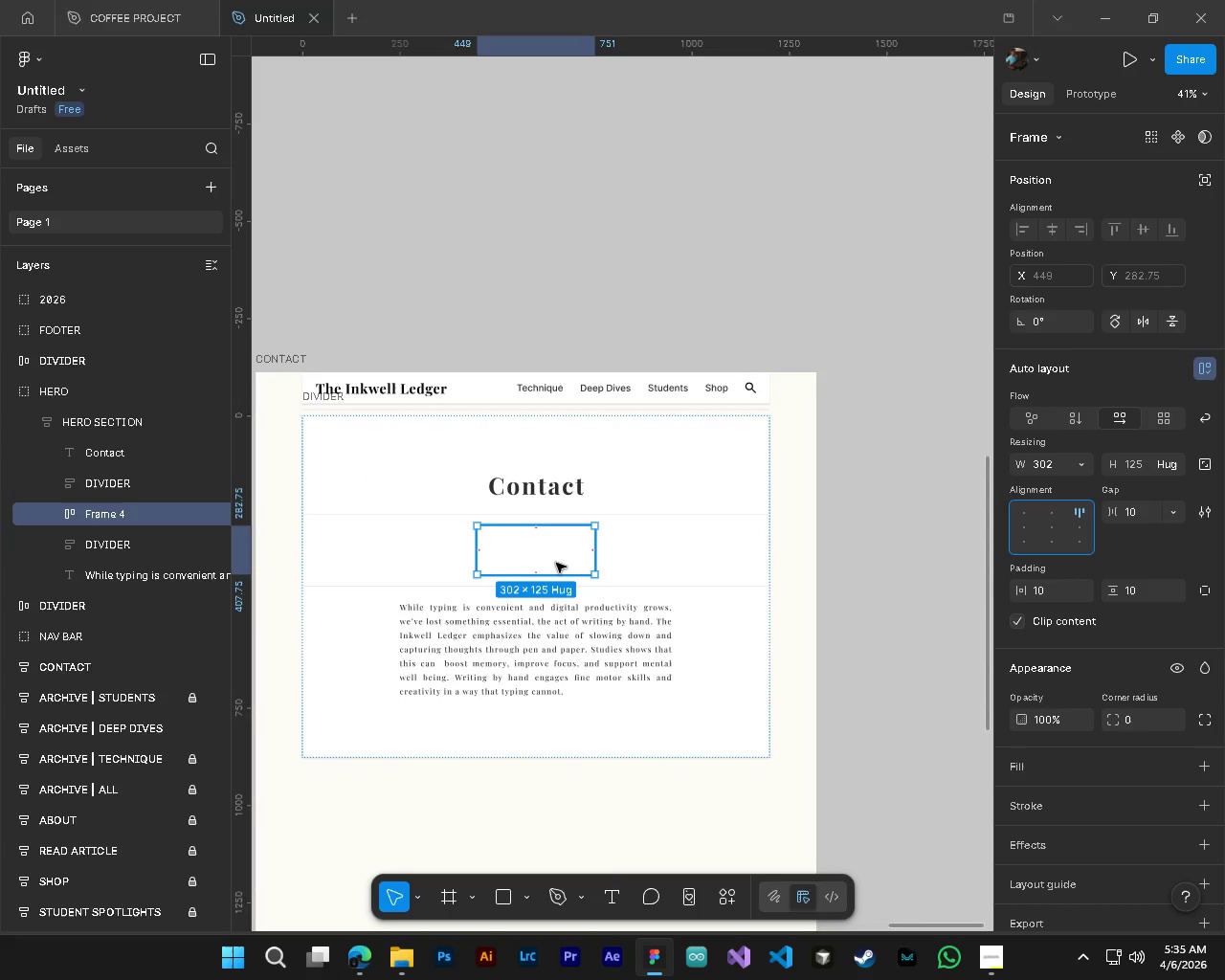 
hold_key(key=ControlLeft, duration=0.7)
hold_key(key=AltLeft, duration=0.61)
scroll: coordinate [450, 584], scroll_direction: up, amount: 3.0
 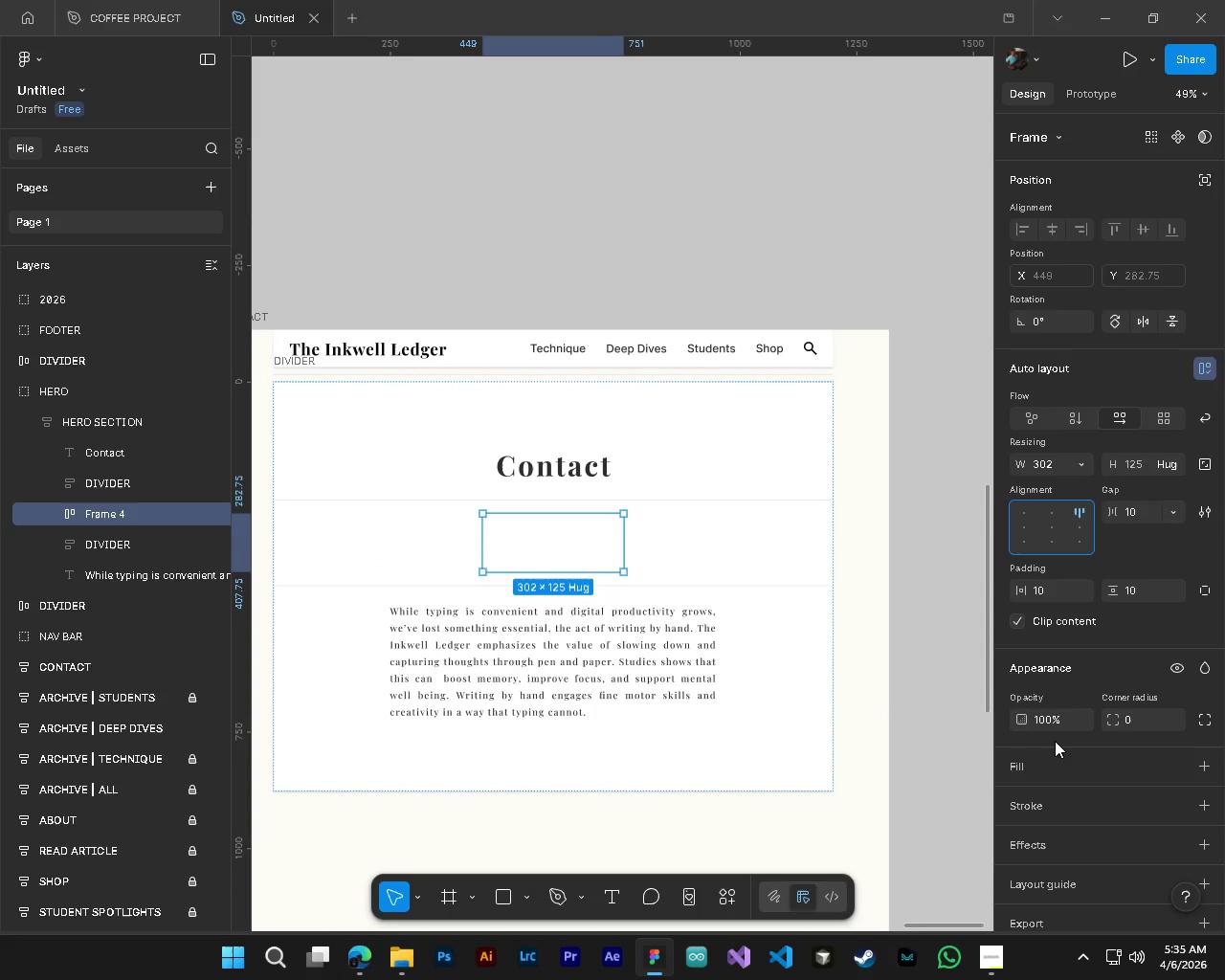 
scroll: coordinate [1133, 777], scroll_direction: down, amount: 5.0
 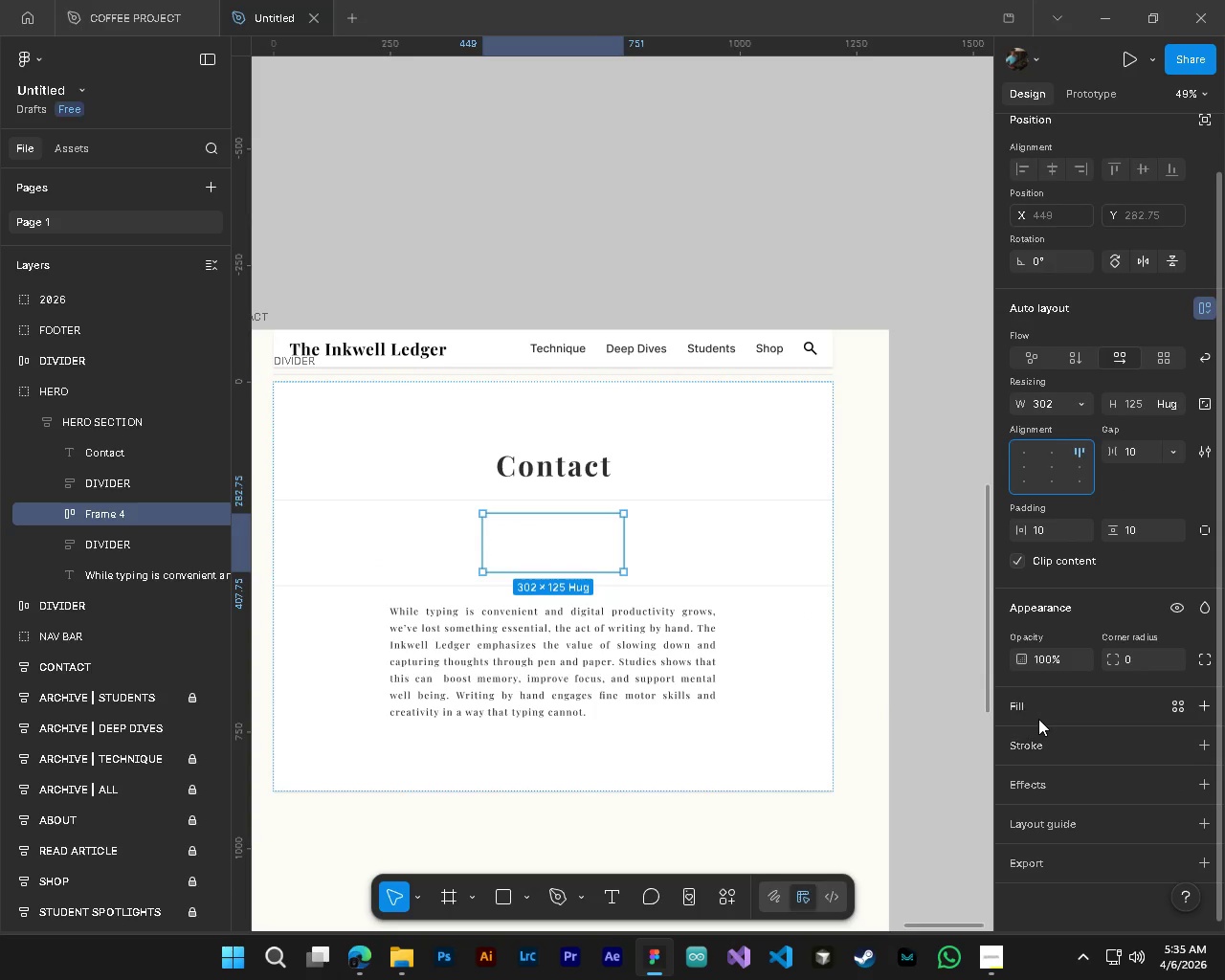 
left_click([1036, 717])
 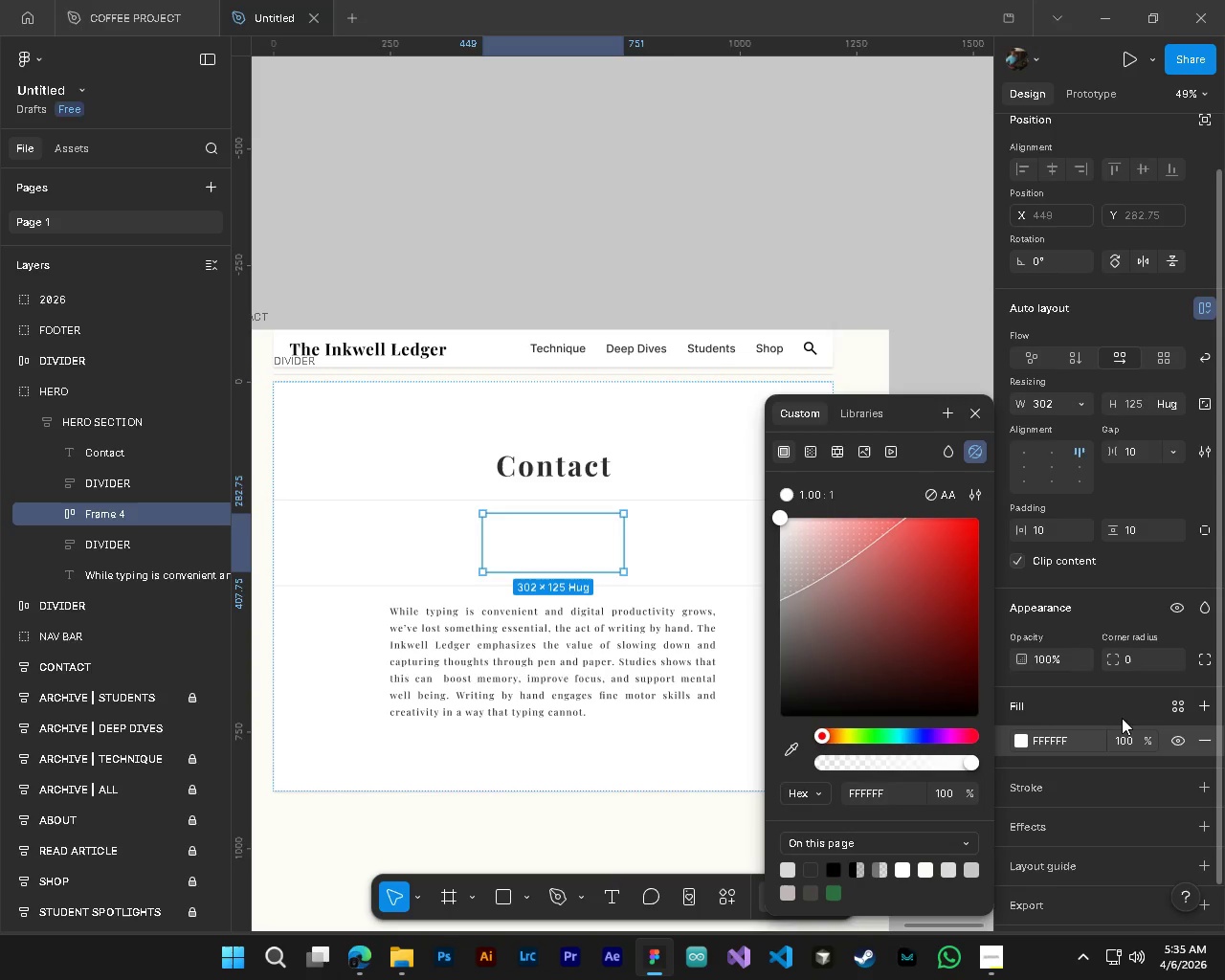 
hold_key(key=ShiftLeft, duration=1.24)
hold_key(key=AltLeft, duration=0.44)
hold_key(key=ControlLeft, duration=0.44)
hold_key(key=ShiftLeft, duration=0.97)
hold_key(key=AltLeft, duration=1.0)
hold_key(key=ControlLeft, duration=1.01)
scroll: coordinate [579, 435], scroll_direction: up, amount: 35.0
 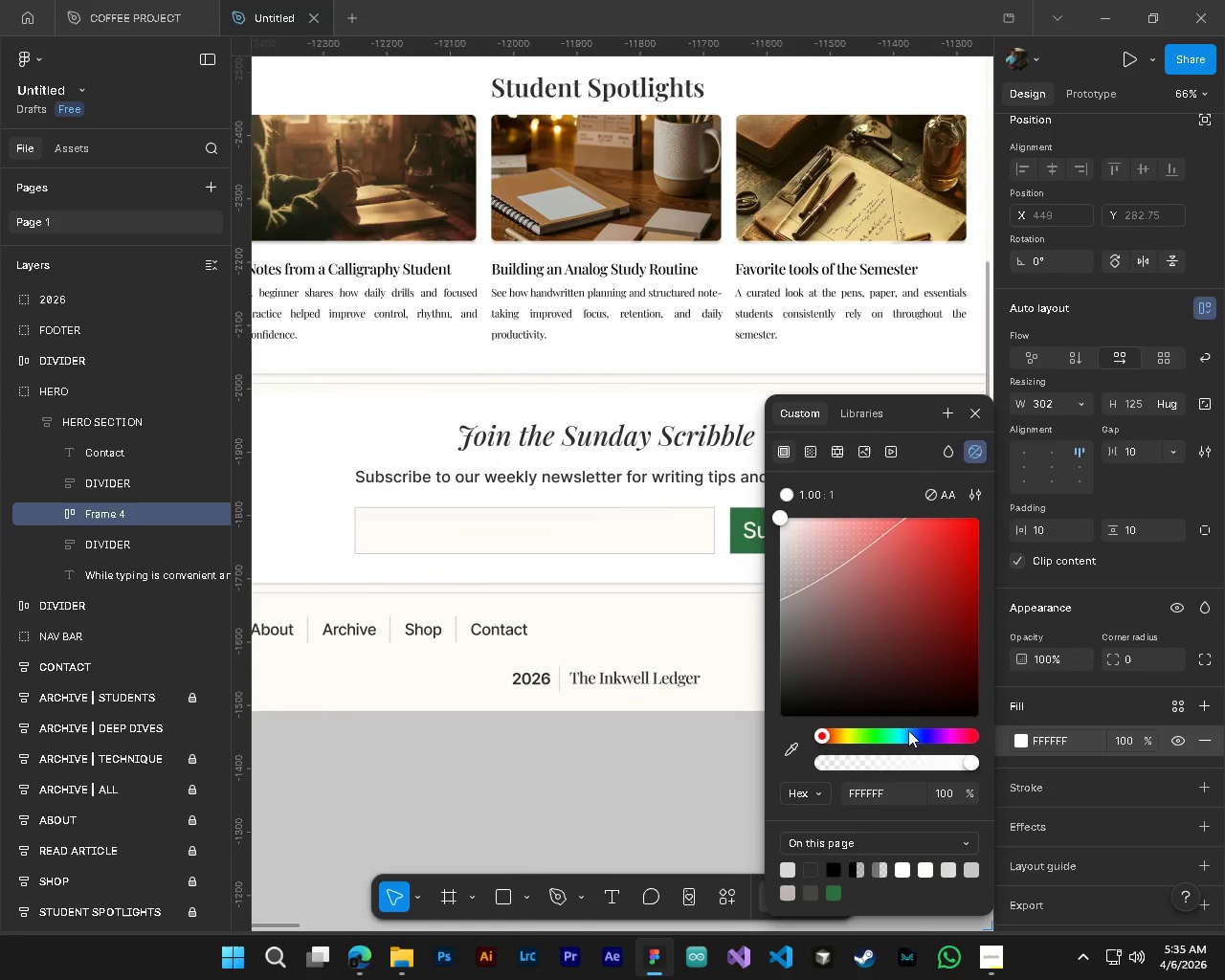 
left_click([791, 751])
 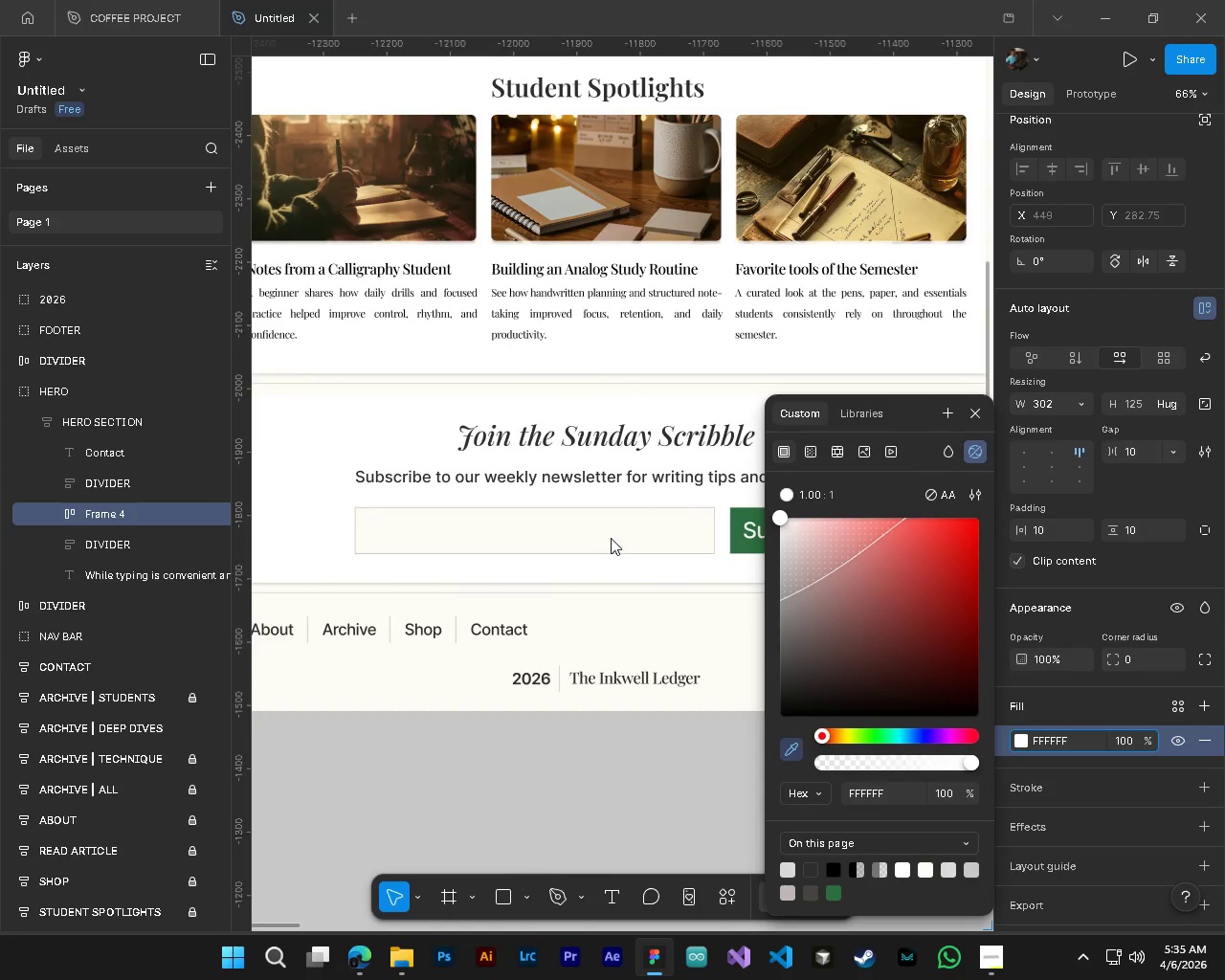 
left_click([608, 532])
 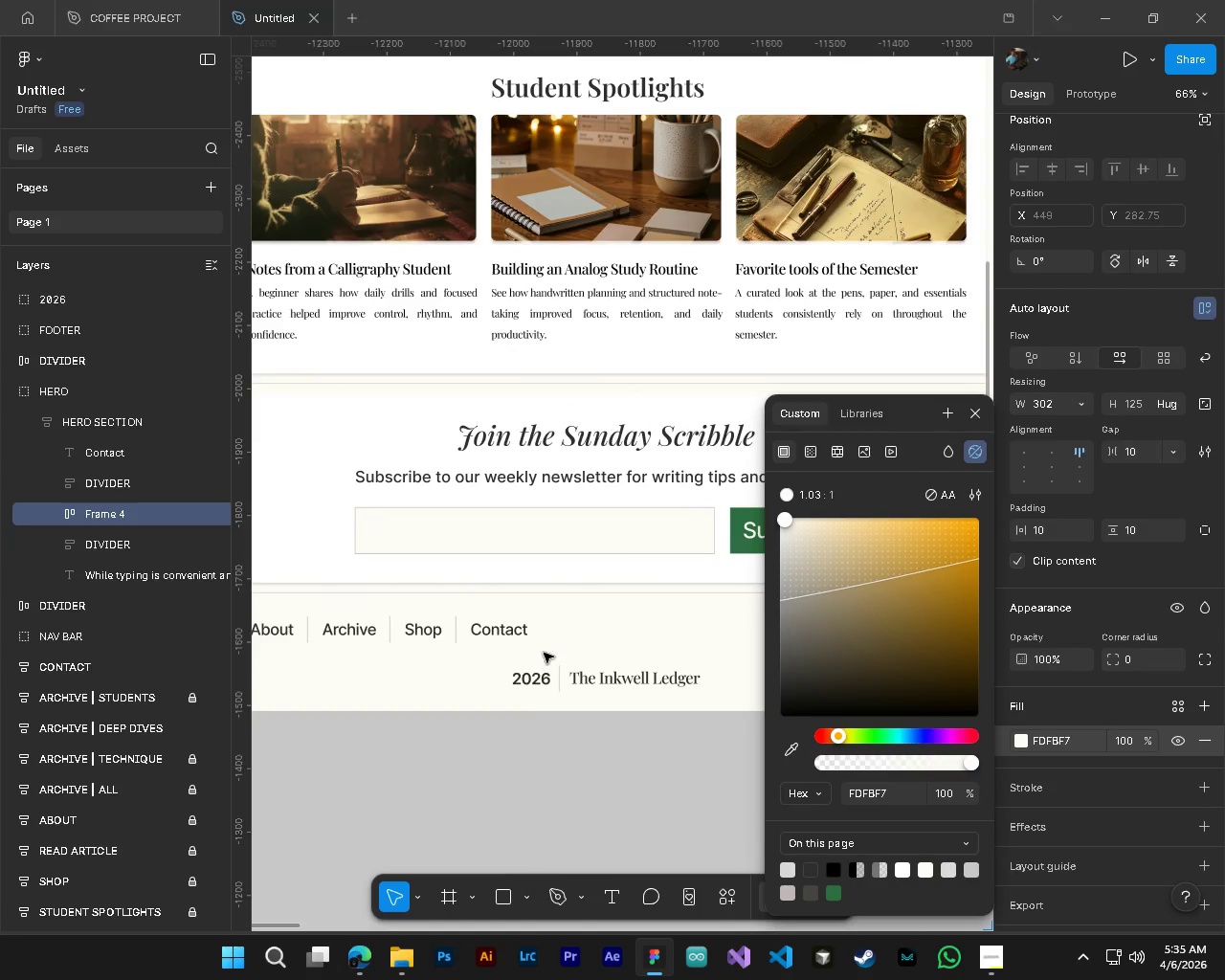 
hold_key(key=ControlLeft, duration=1.34)
 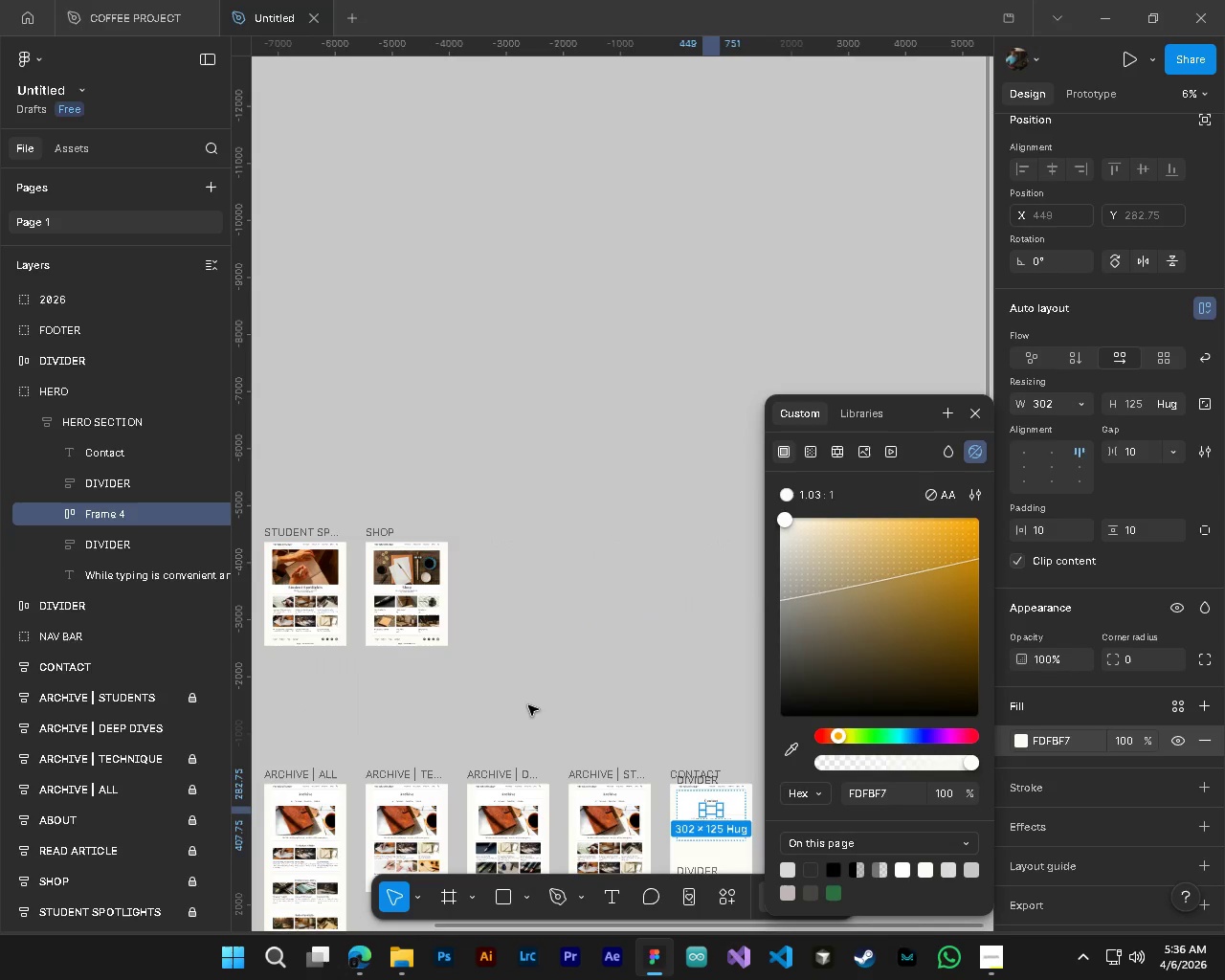 
hold_key(key=AltLeft, duration=1.3)
 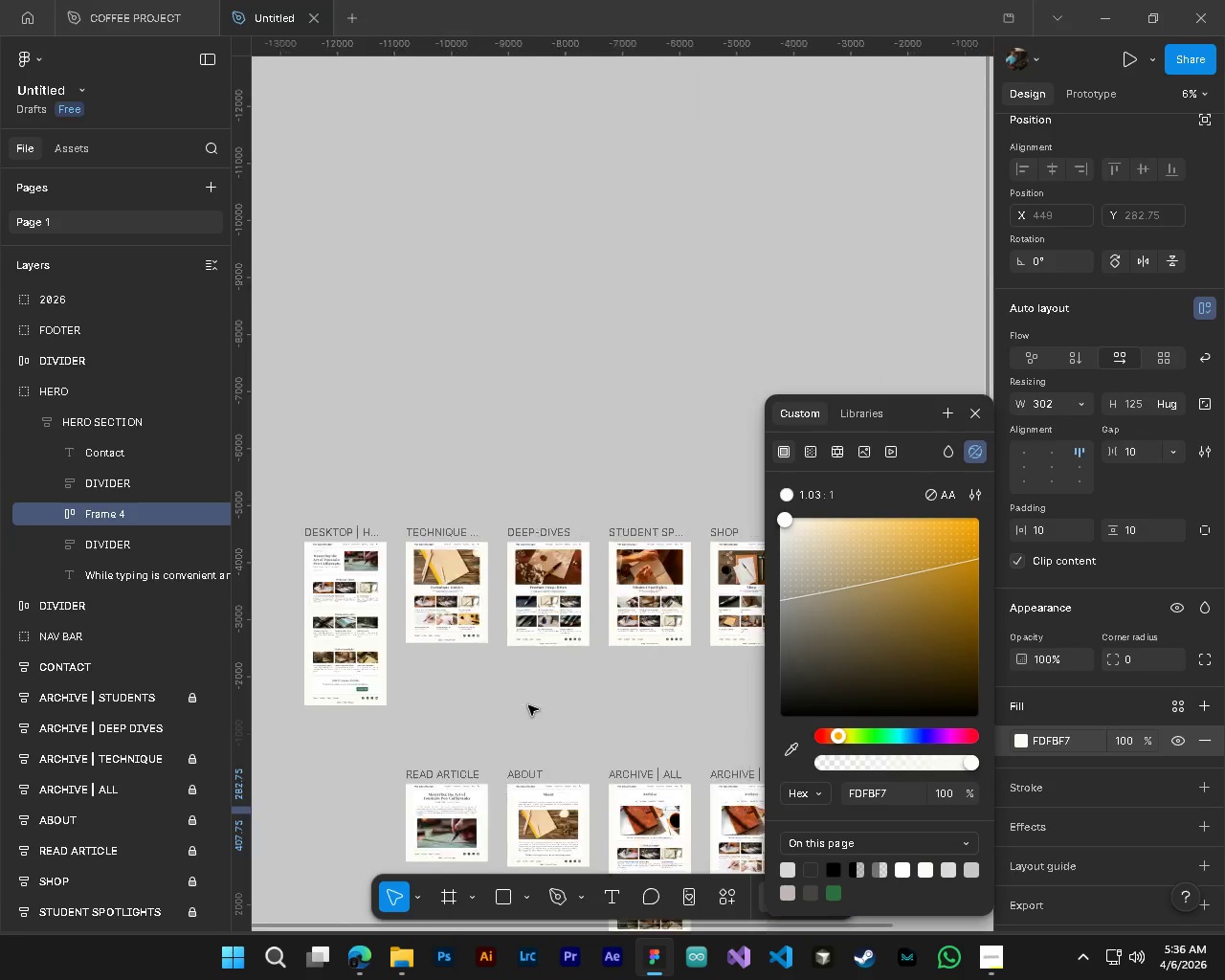 
hold_key(key=ShiftLeft, duration=1.28)
 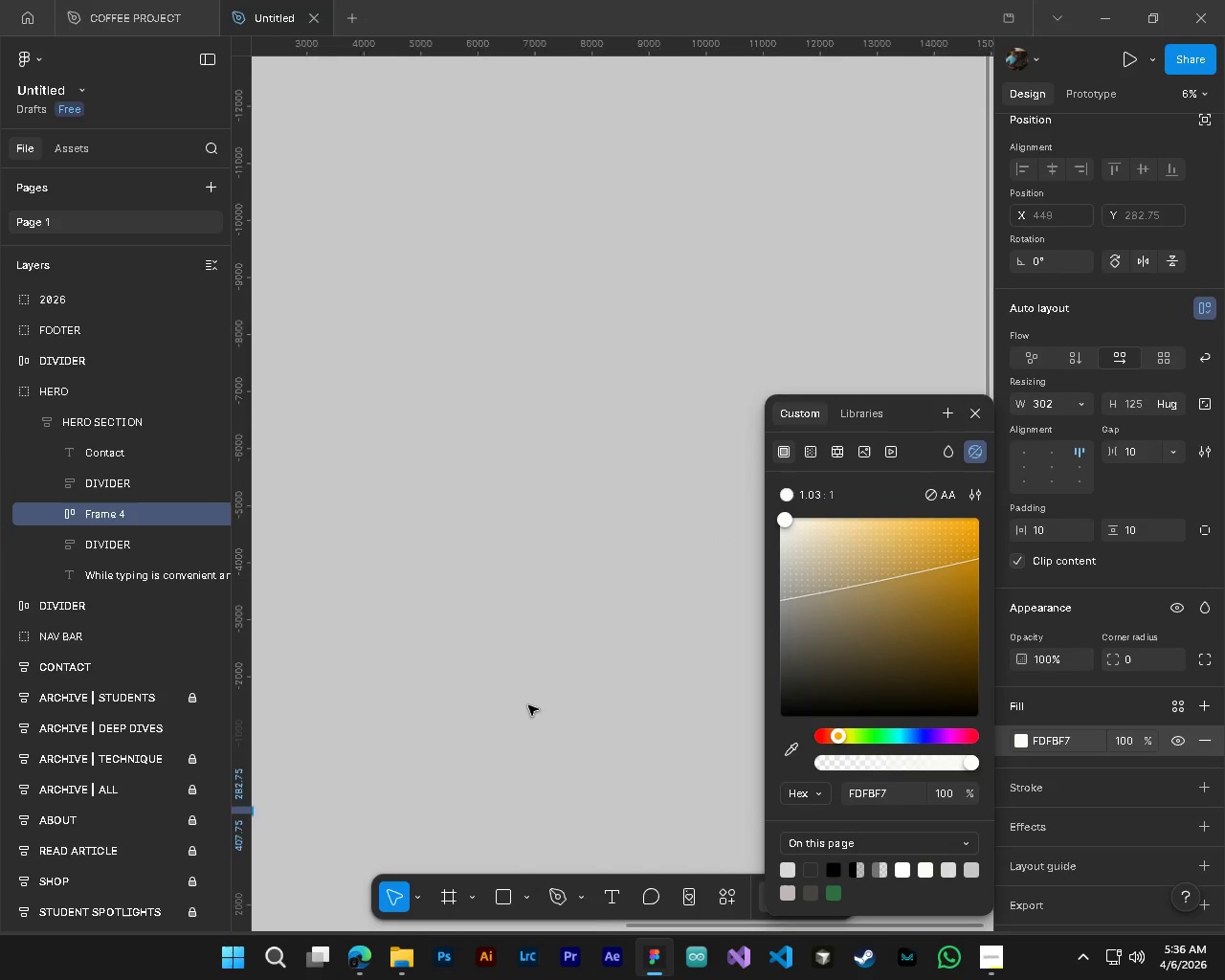 
key(Alt+Control+ControlLeft)
 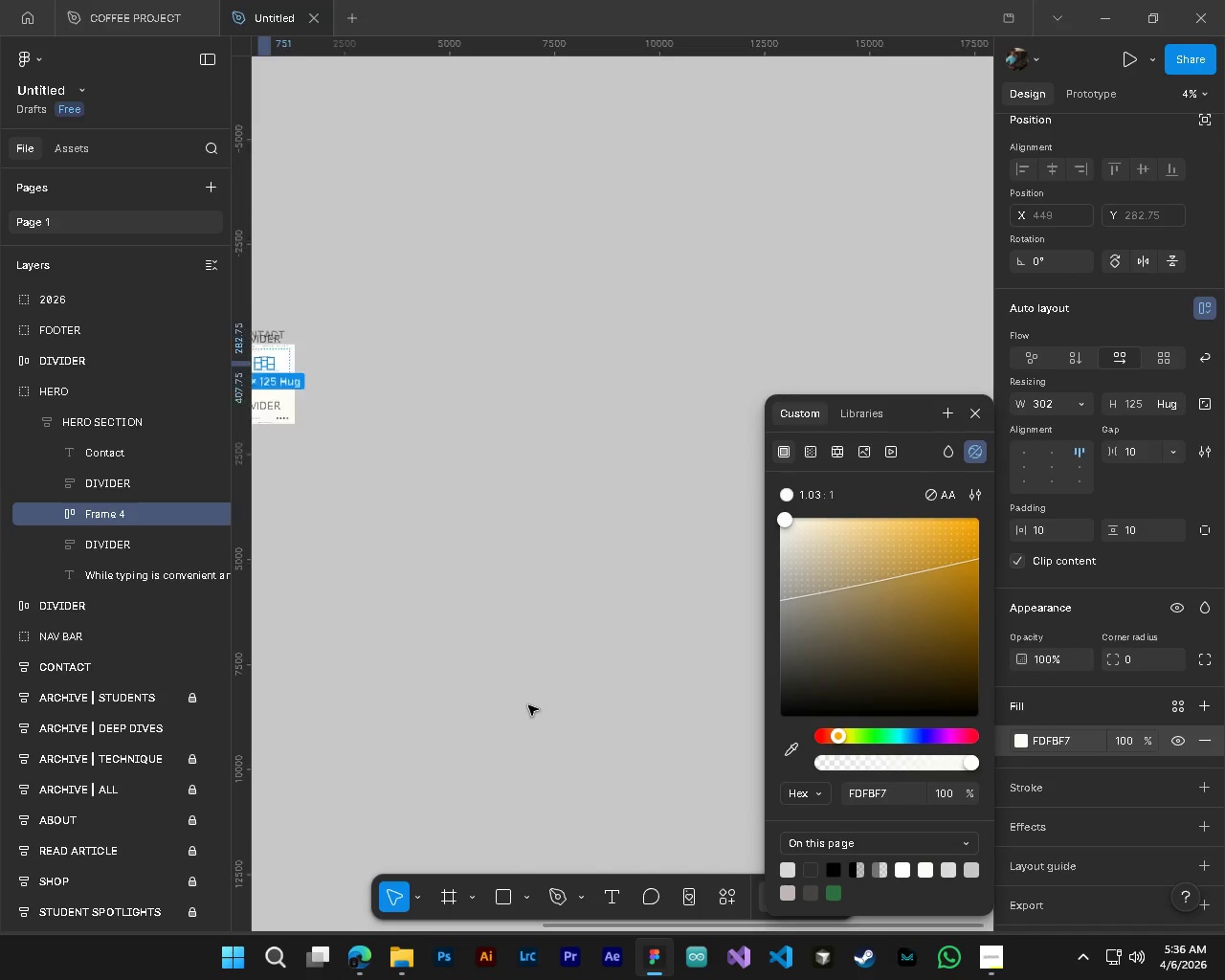 
key(Alt+AltLeft)
 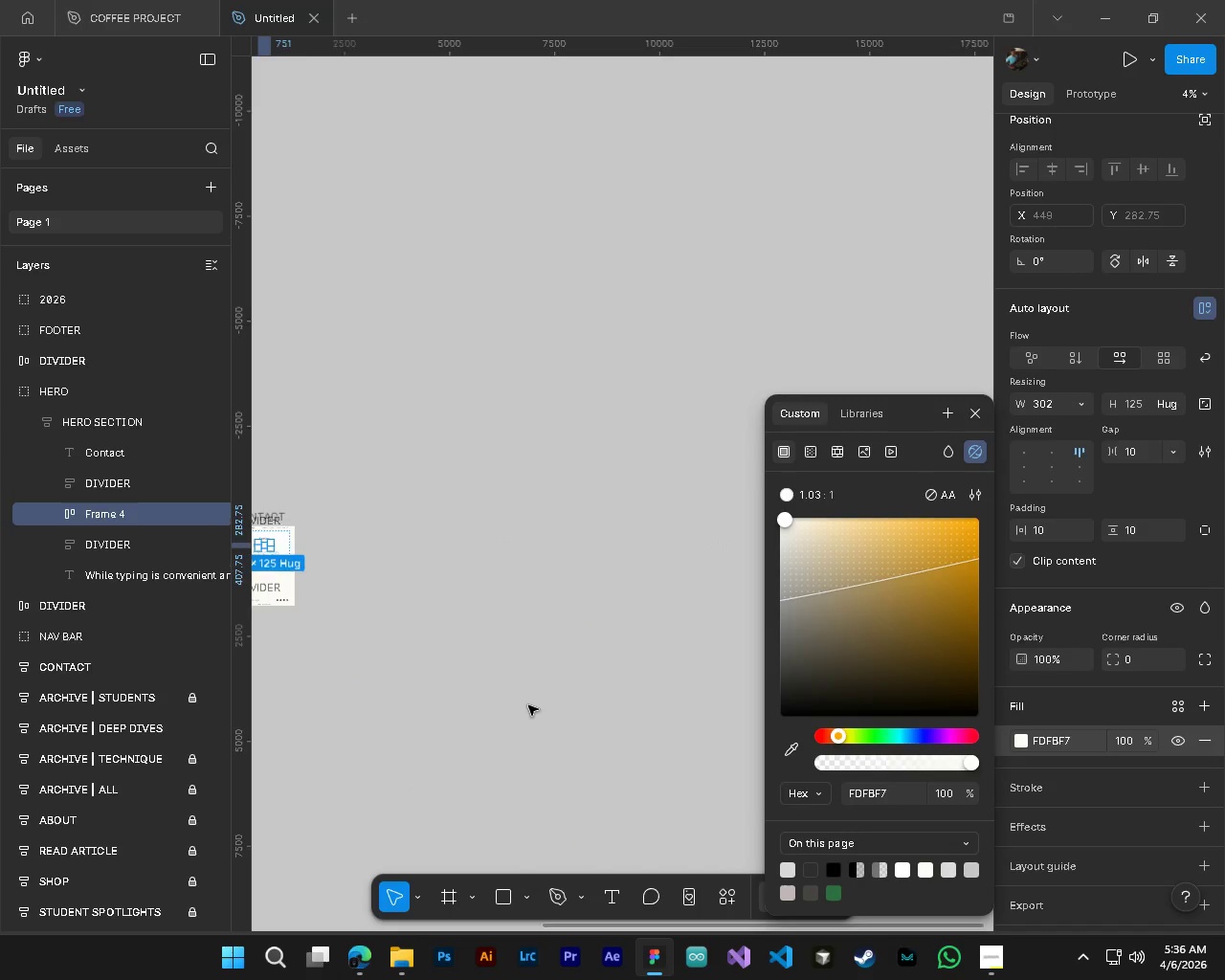 
hold_key(key=ShiftLeft, duration=0.62)
scroll: coordinate [528, 705], scroll_direction: down, amount: 38.0
 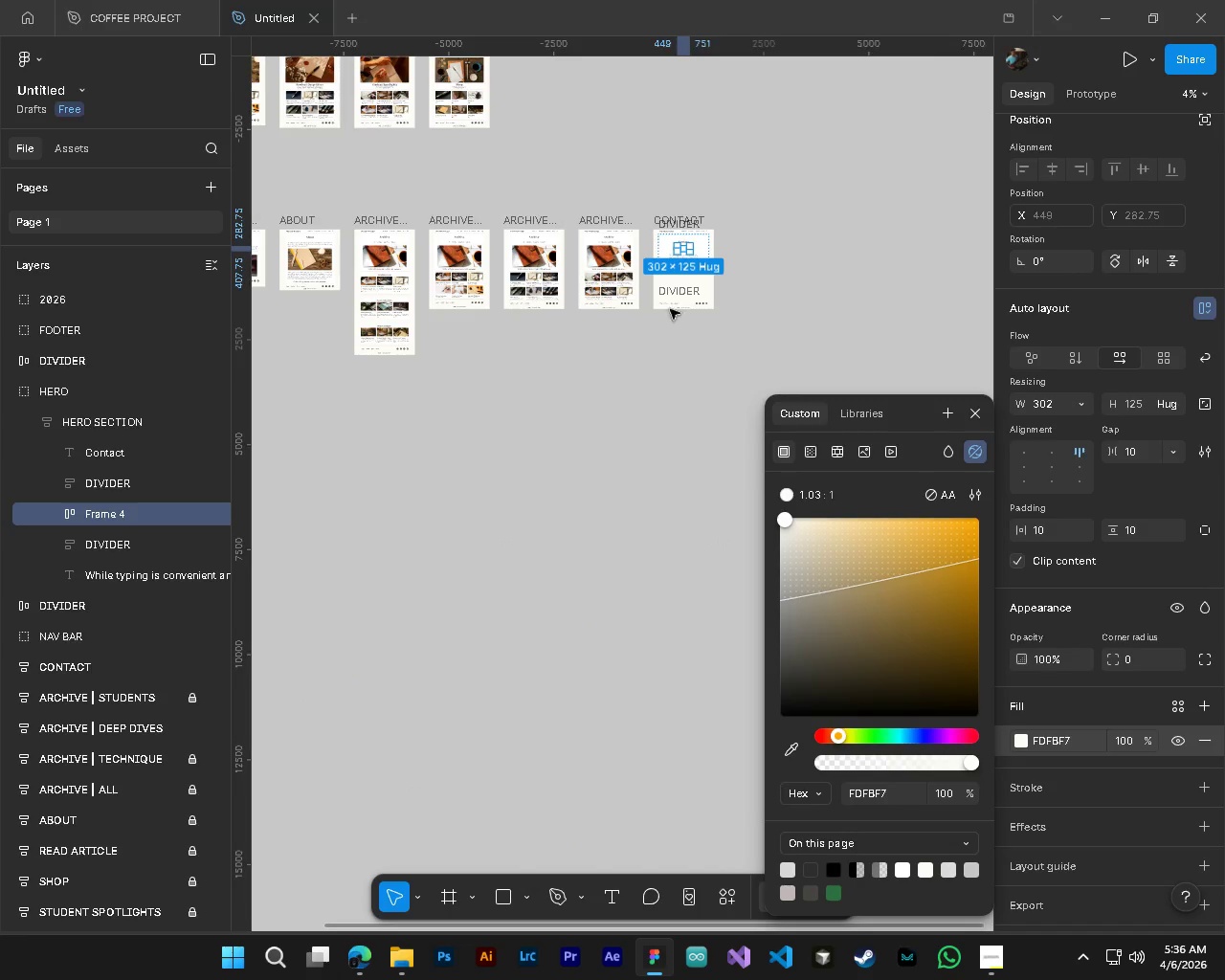 
hold_key(key=AltLeft, duration=2.09)
 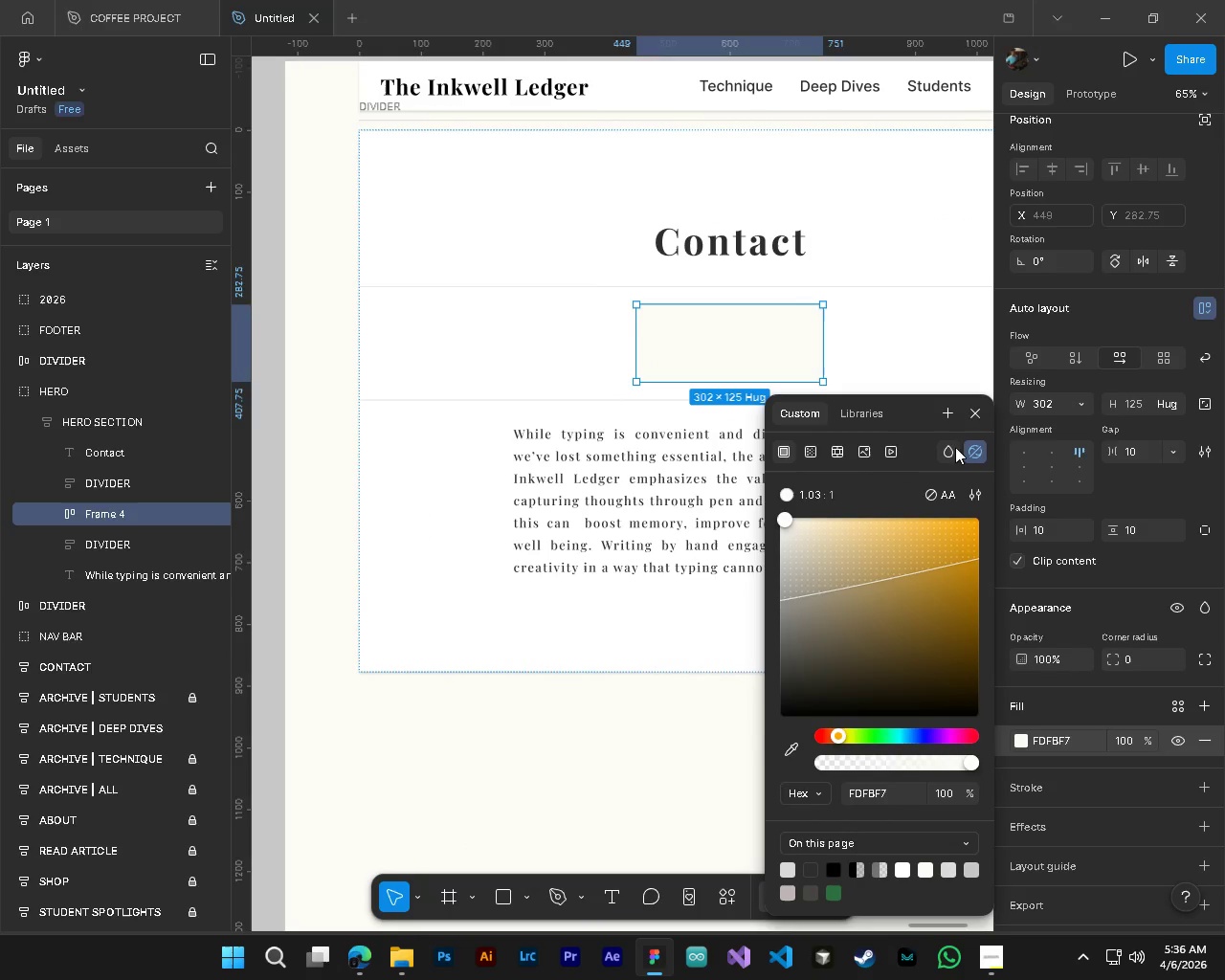 
hold_key(key=ControlLeft, duration=1.5)
 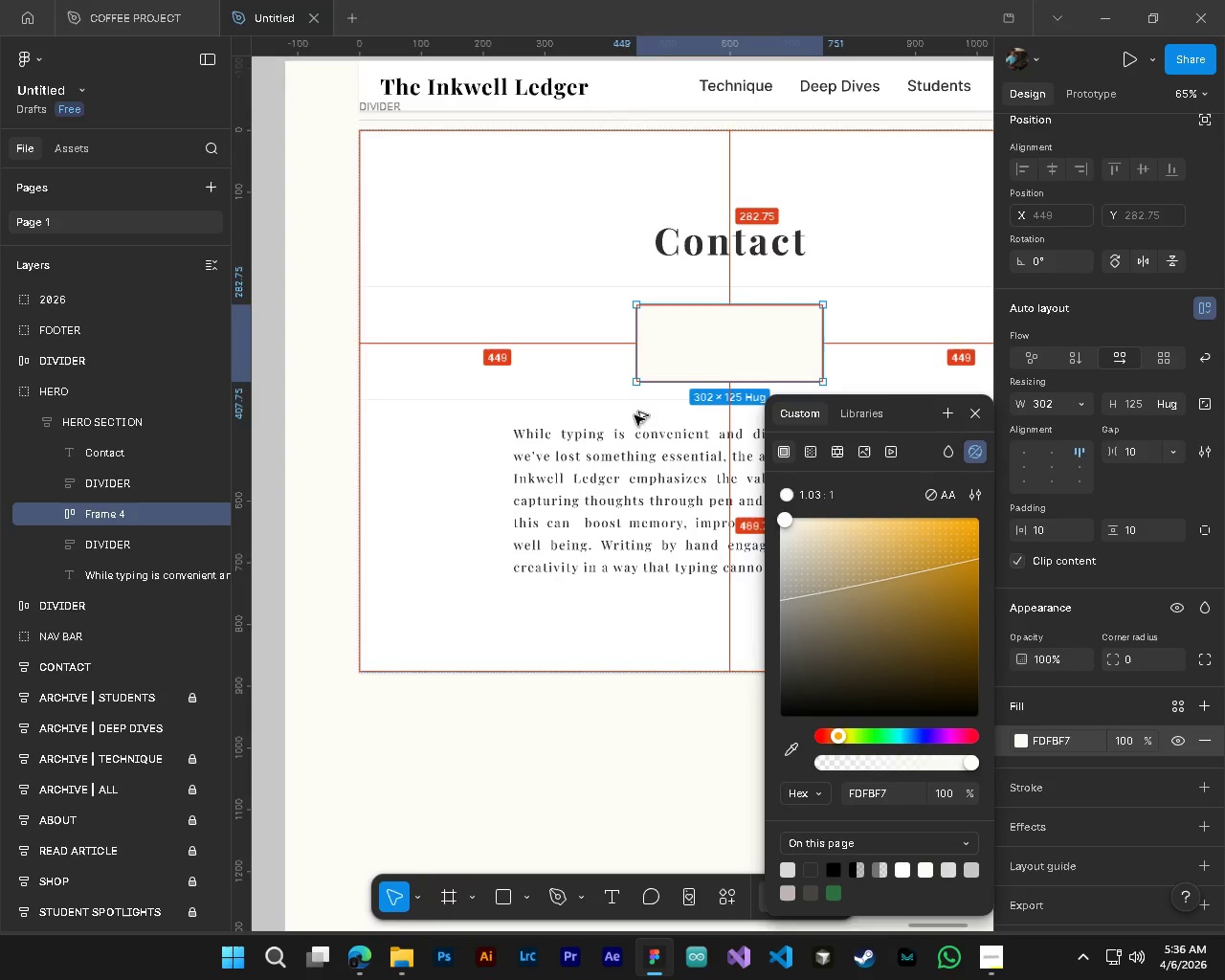 
hold_key(key=ControlLeft, duration=0.56)
 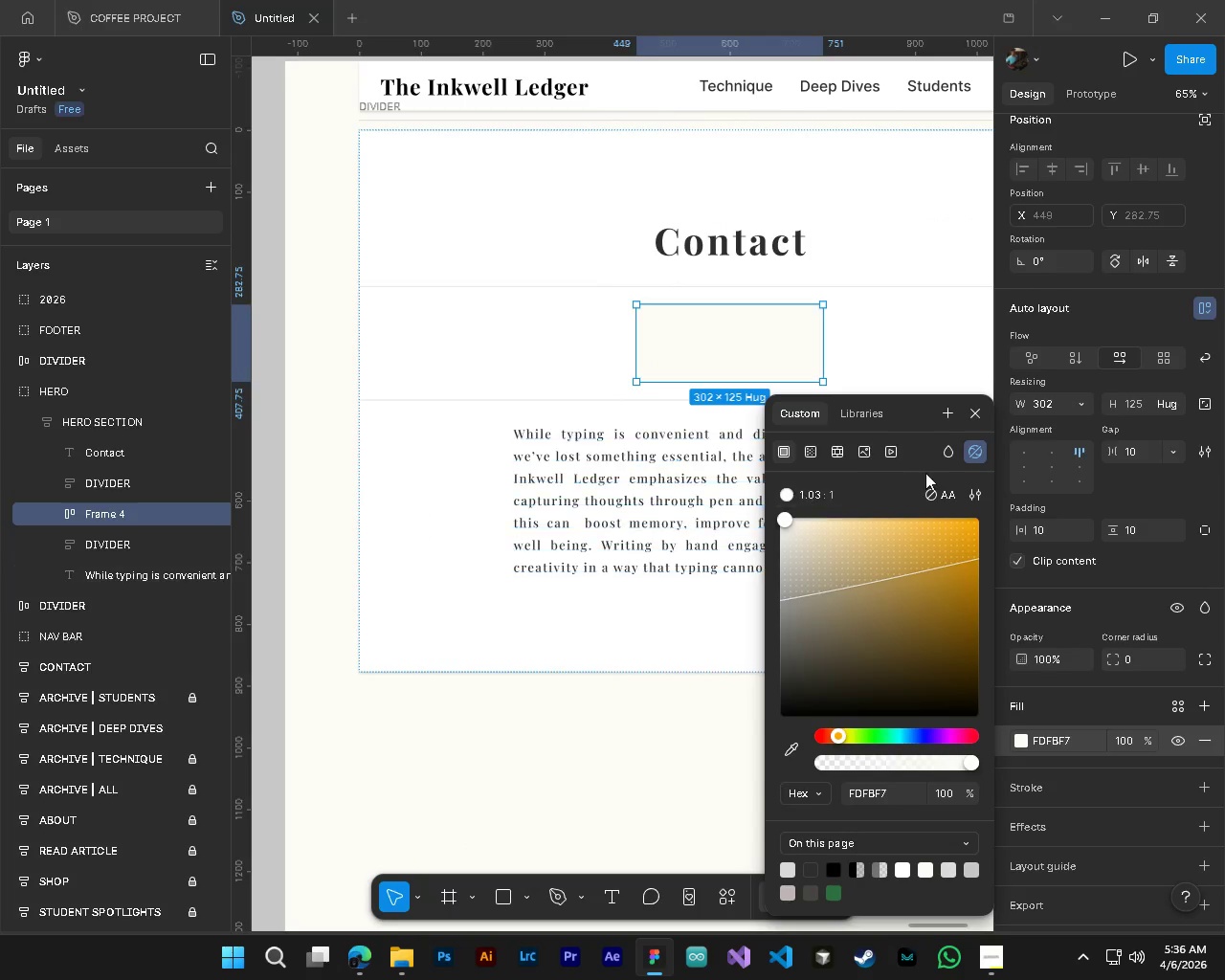 
scroll: coordinate [636, 413], scroll_direction: up, amount: 24.0
 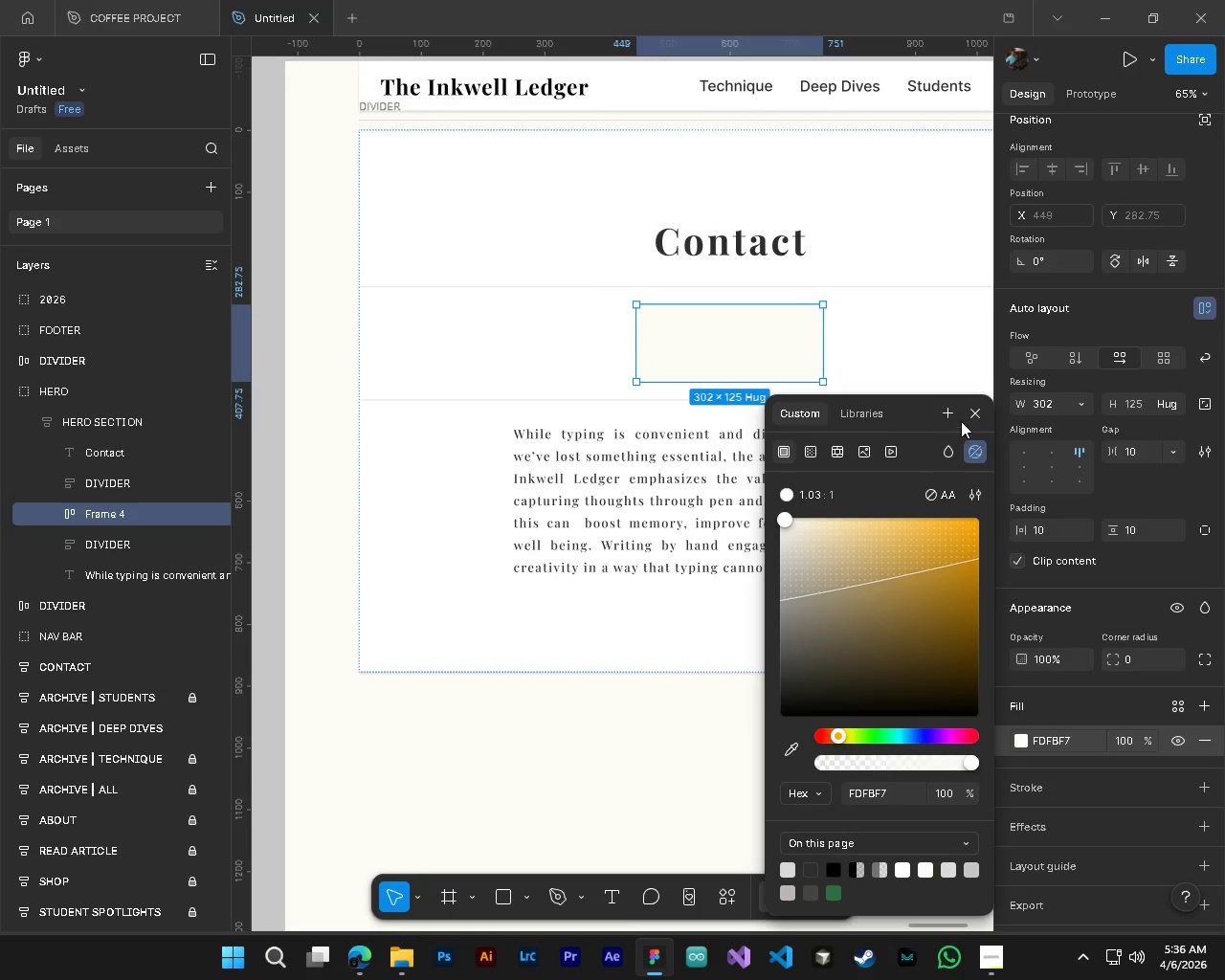 
left_click([973, 412])
 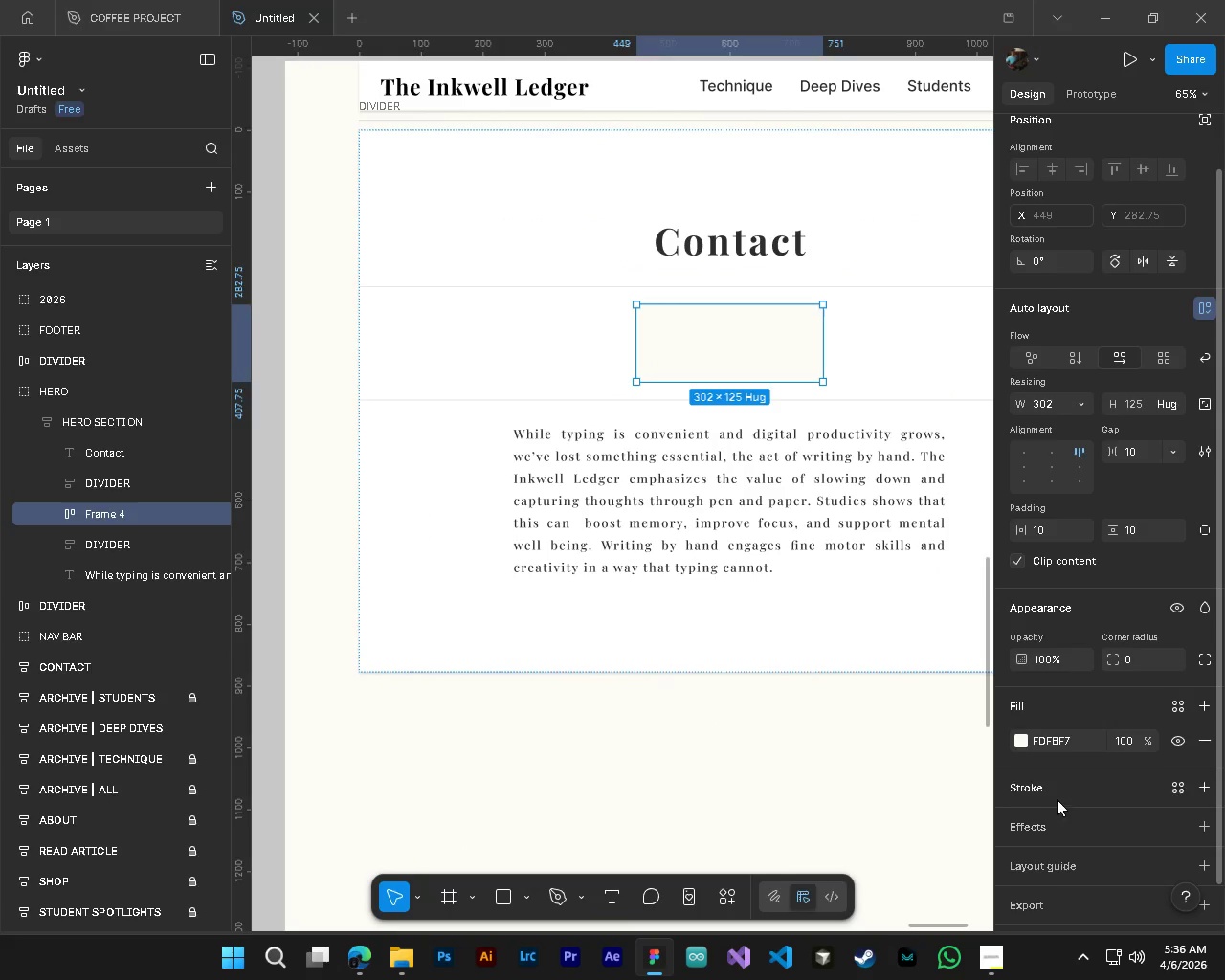 
left_click([1057, 799])
 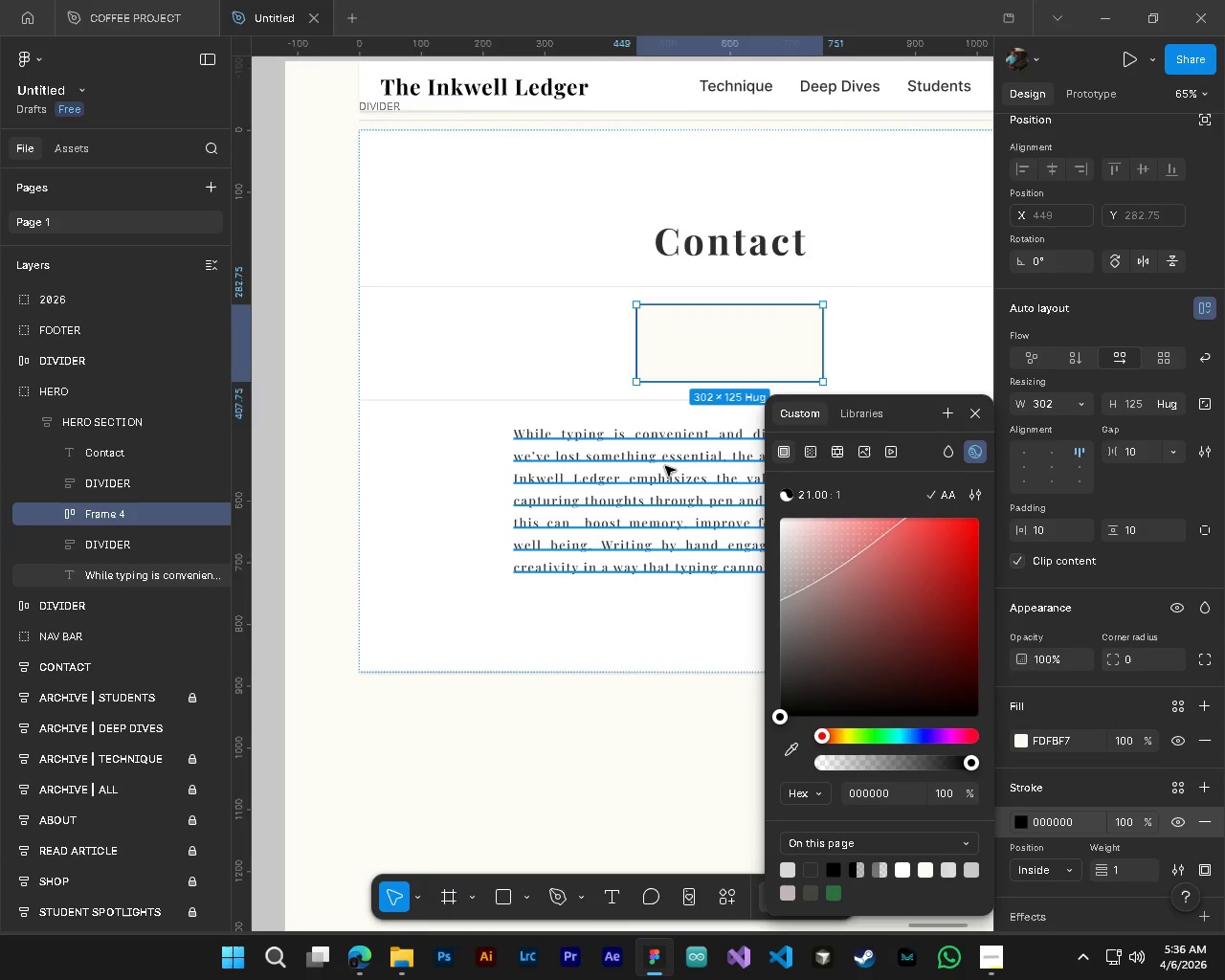 
hold_key(key=ControlLeft, duration=1.61)
 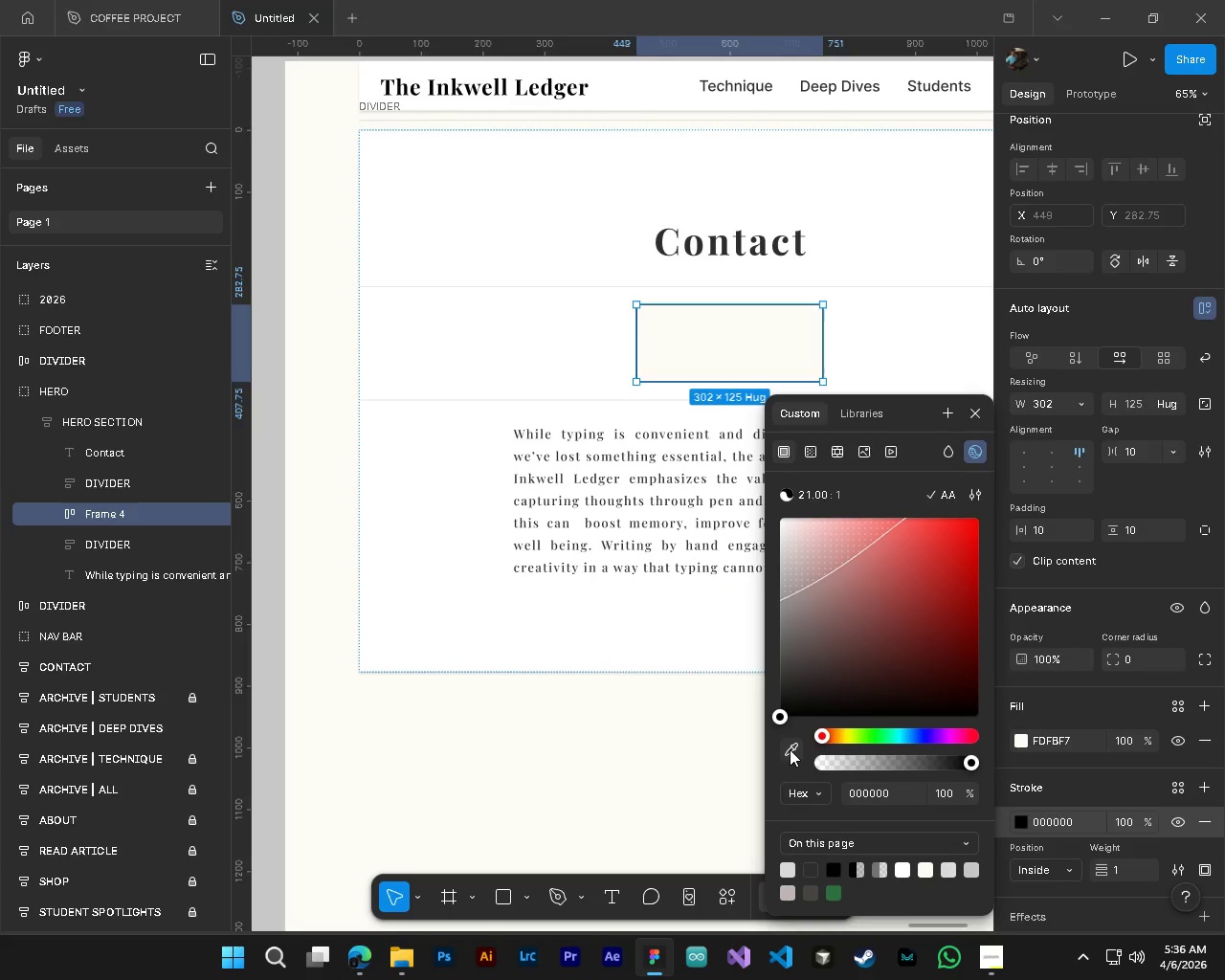 
hold_key(key=AltLeft, duration=1.5)
 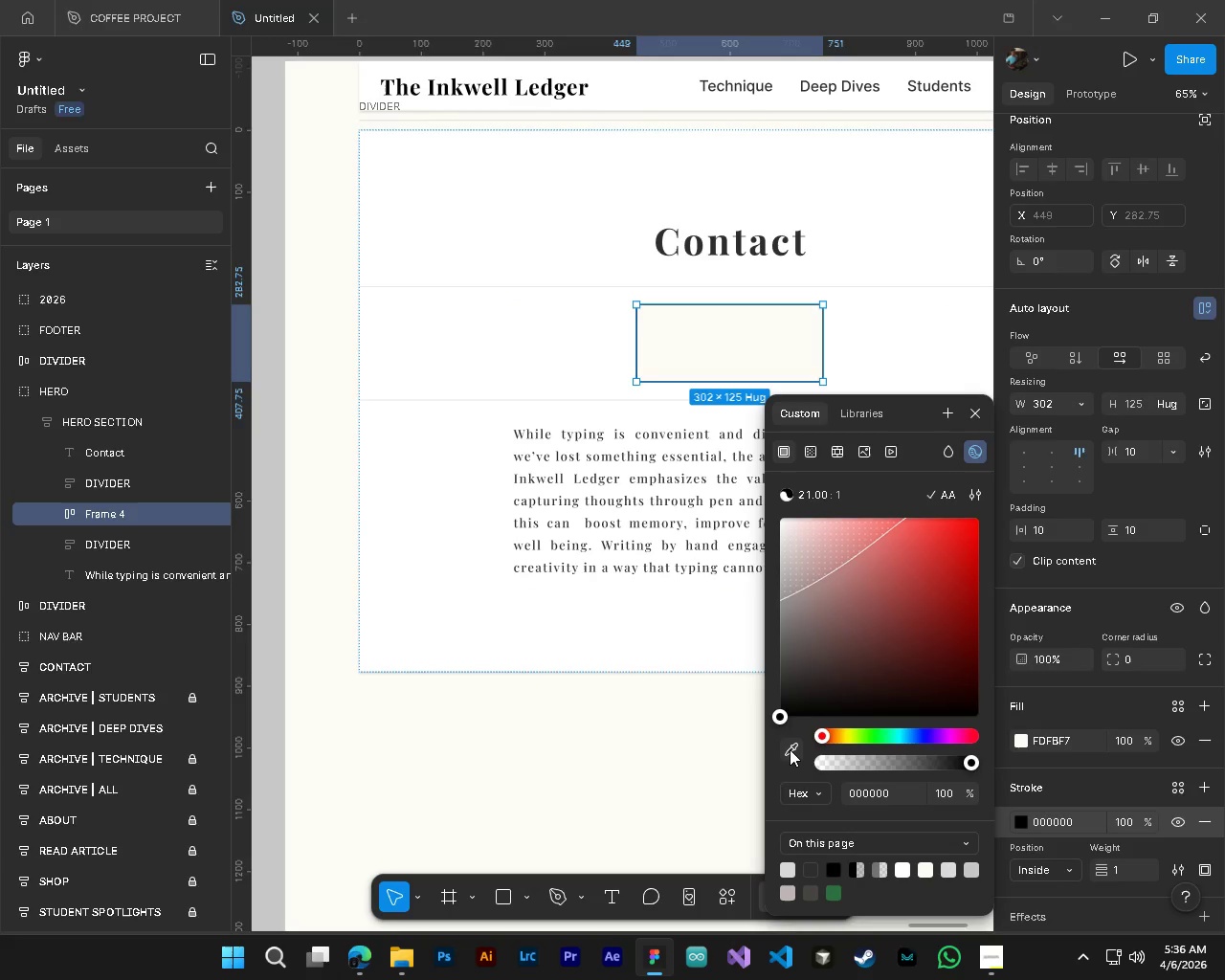 
key(Alt+Control+AltLeft)
 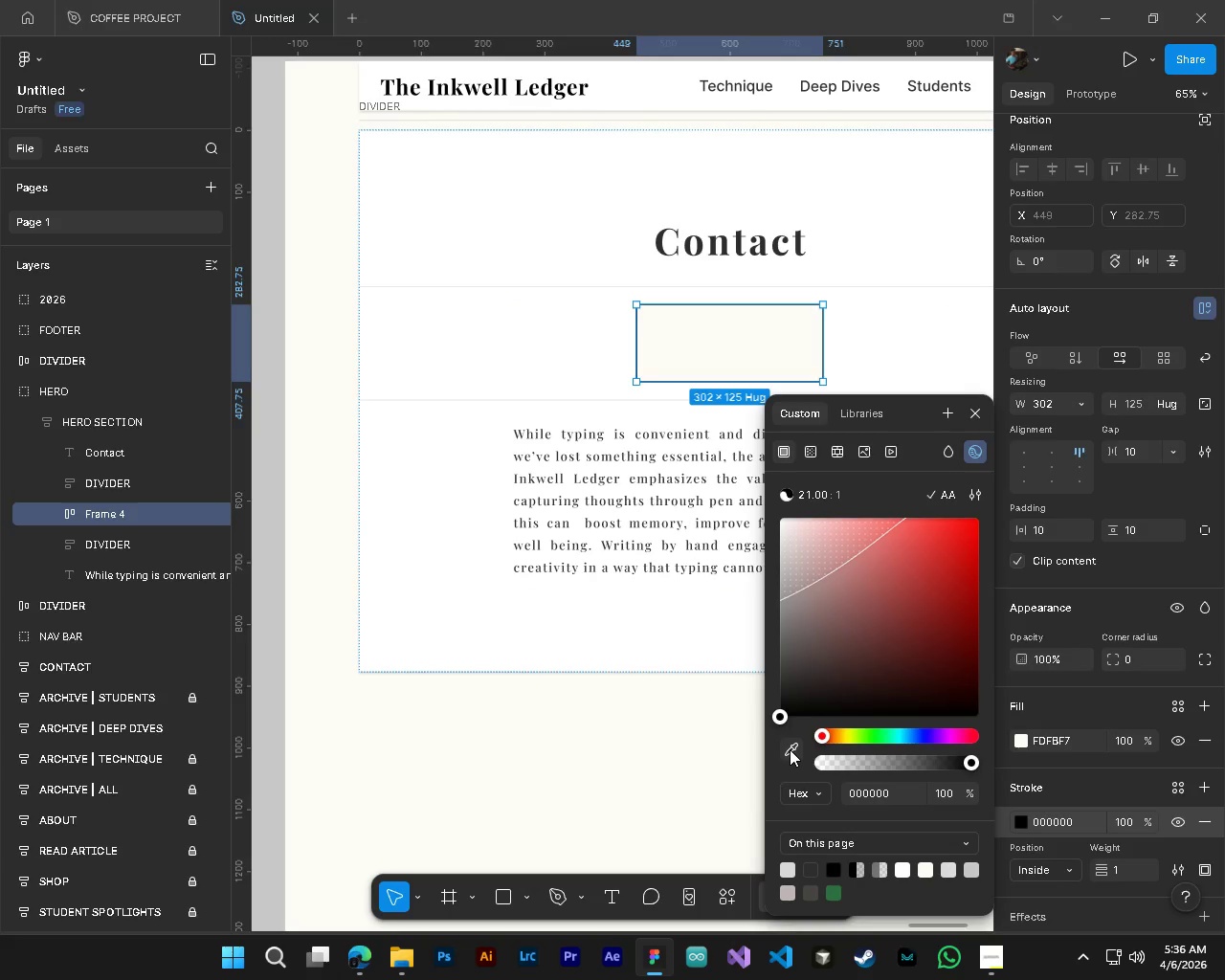 
hold_key(key=ControlLeft, duration=1.31)
hold_key(key=AltLeft, duration=1.23)
scroll: coordinate [523, 342], scroll_direction: up, amount: 15.0
 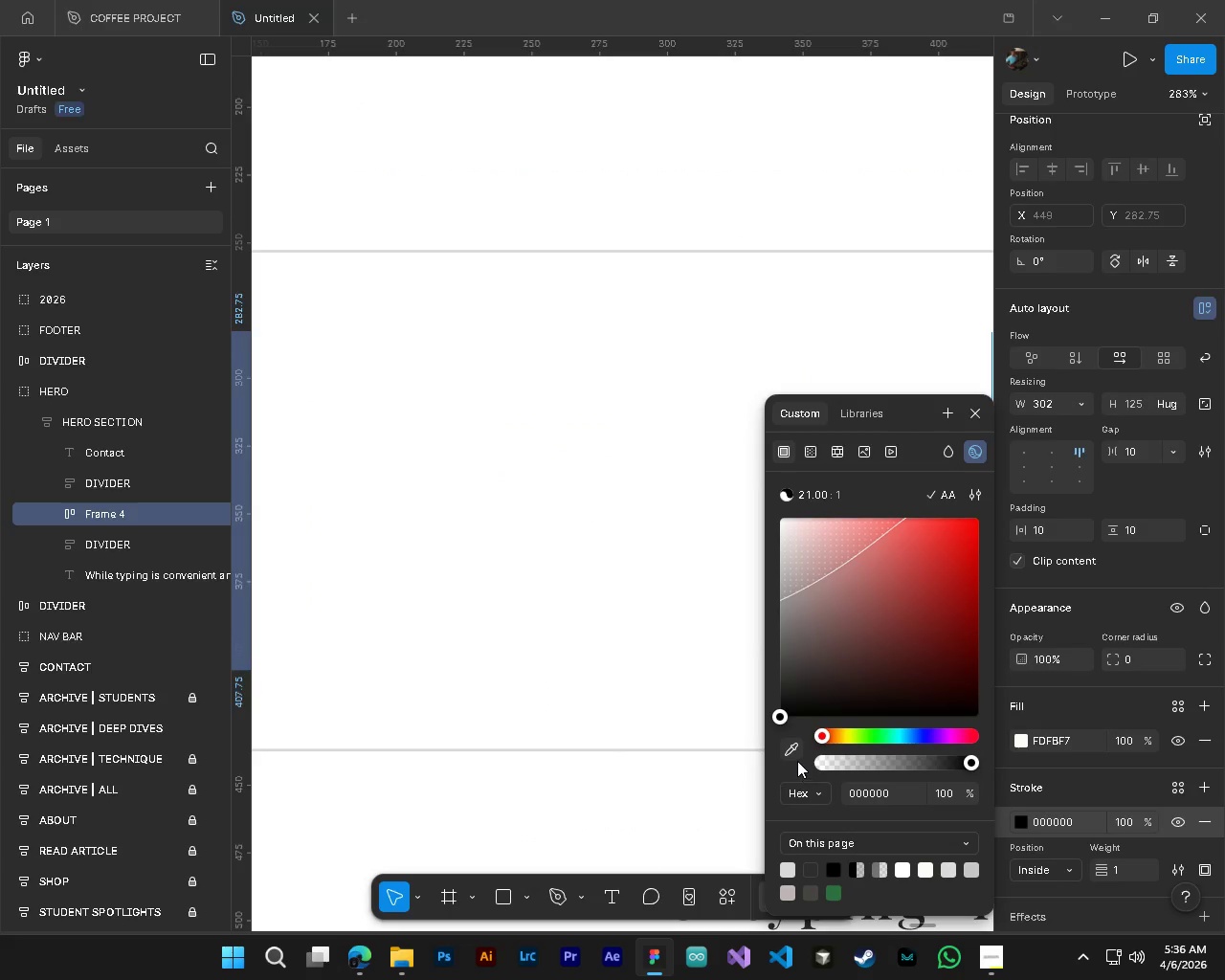 
left_click([794, 752])
 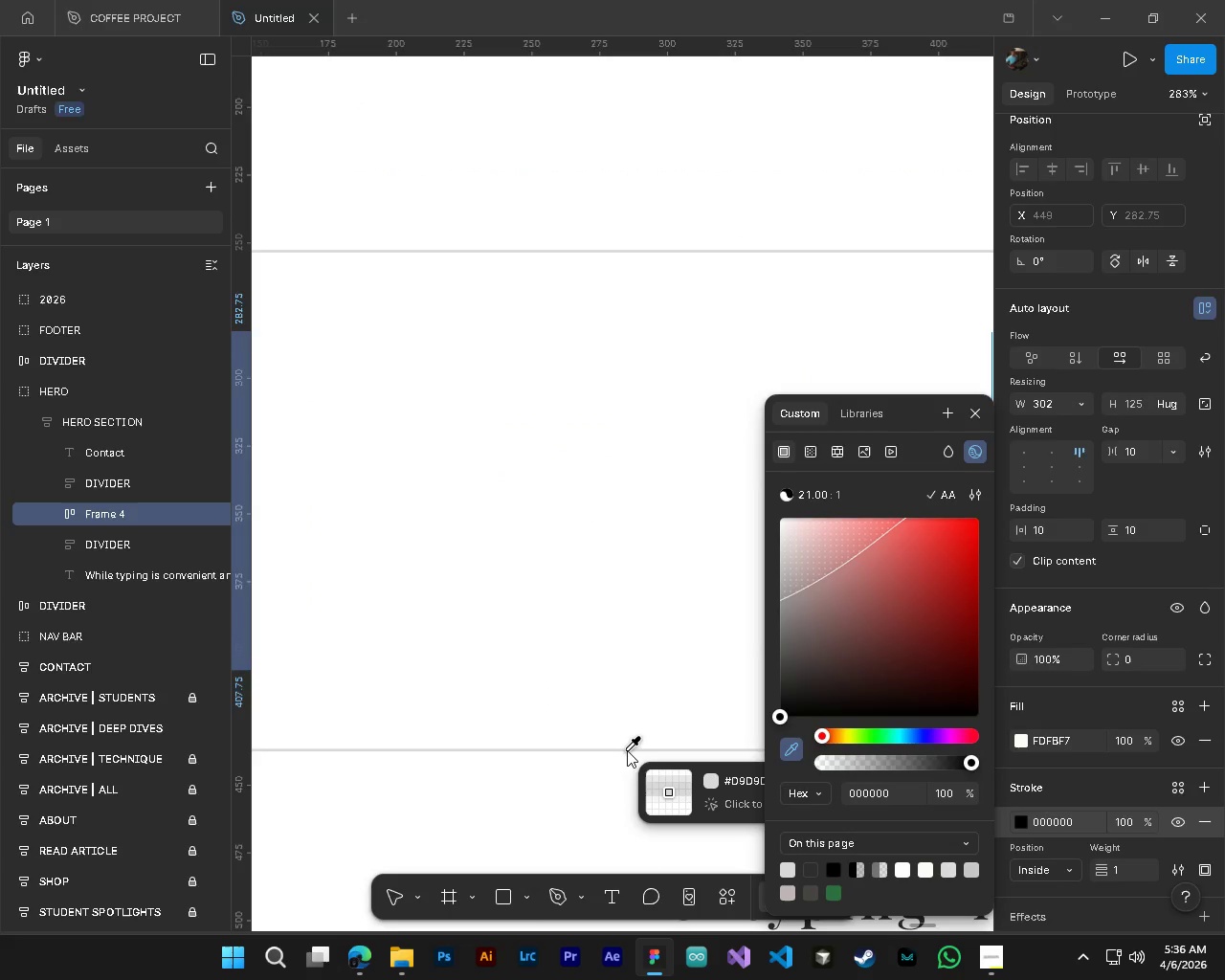 
left_click([627, 750])
 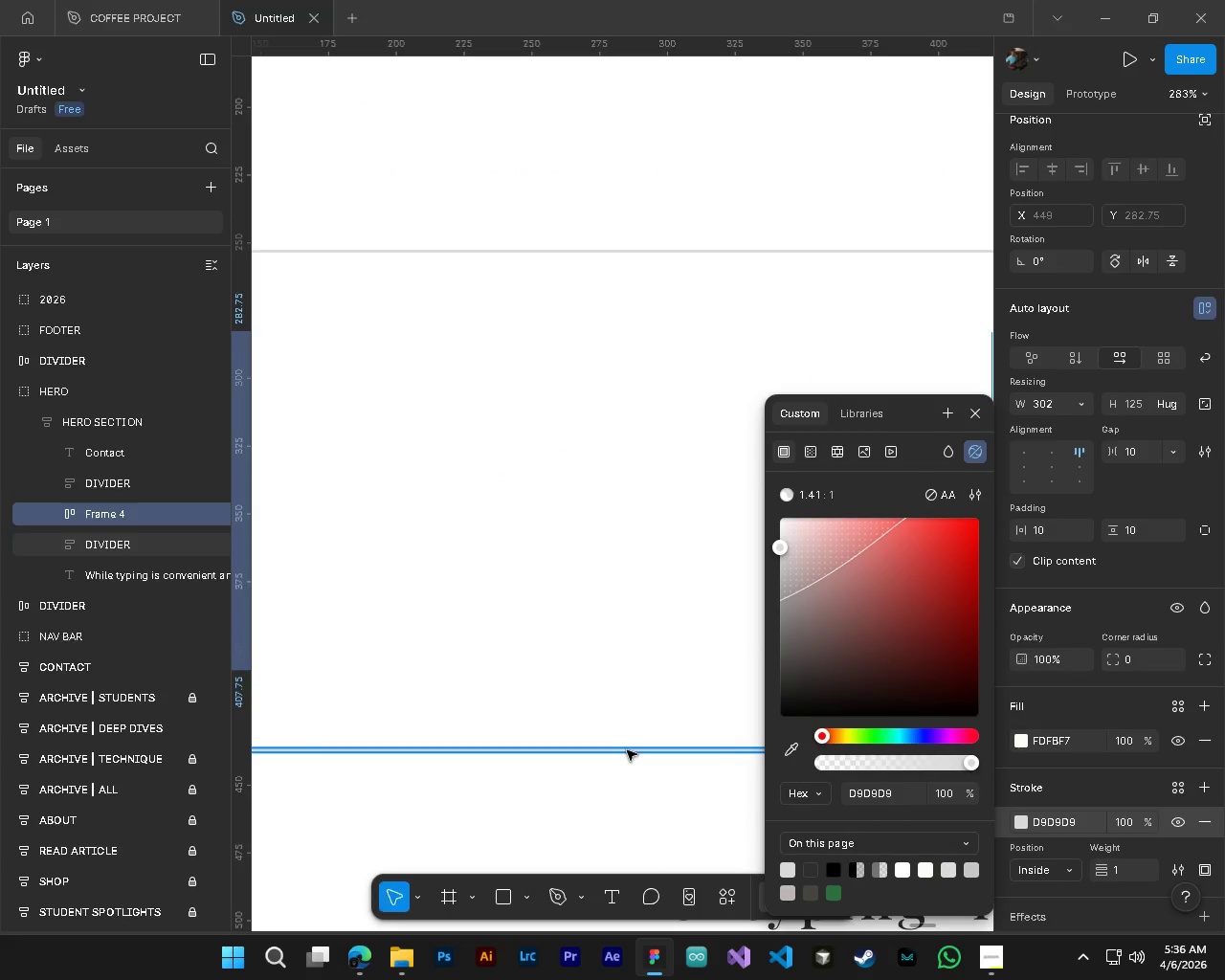 
hold_key(key=ControlLeft, duration=1.02)
 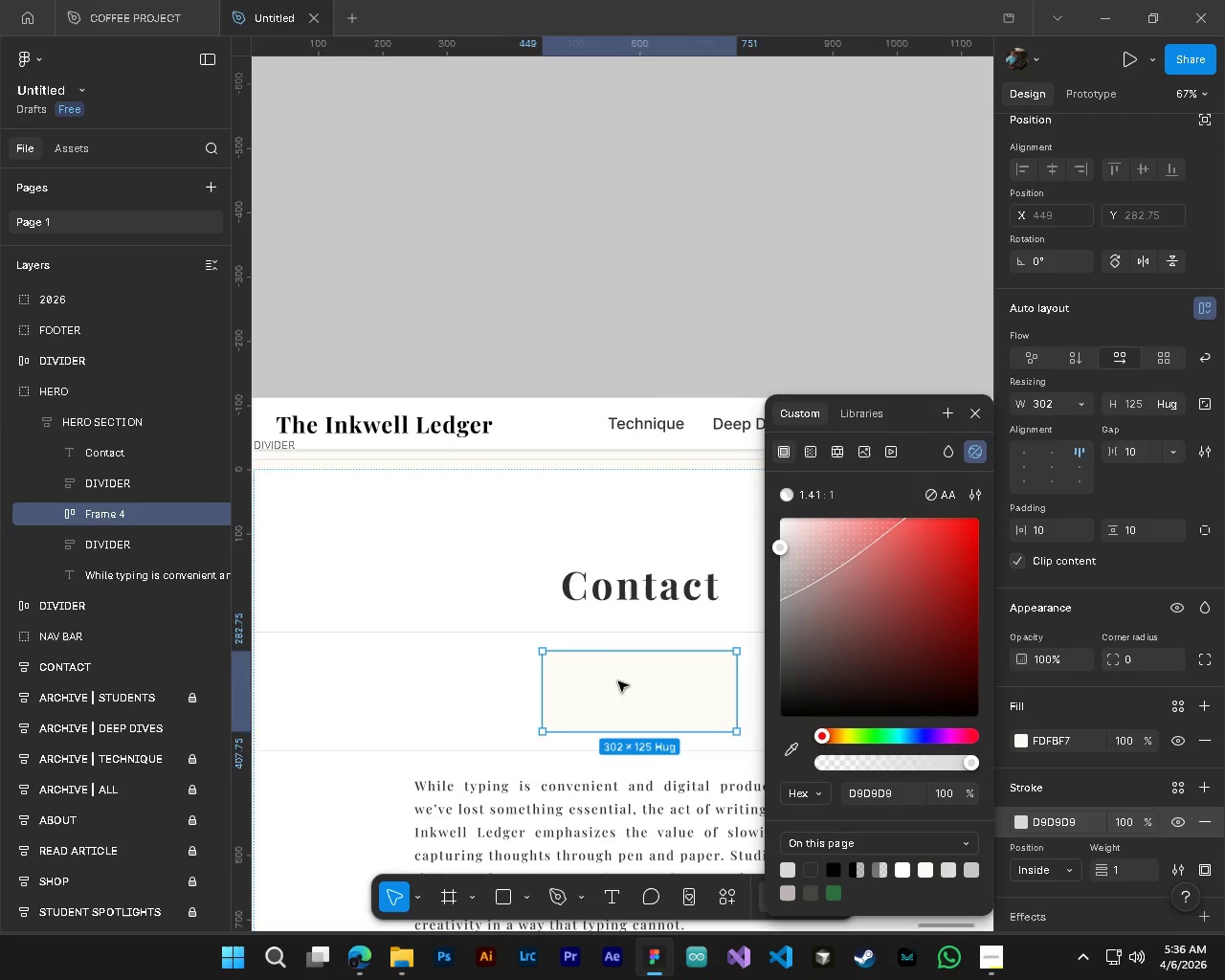 
hold_key(key=AltLeft, duration=0.92)
 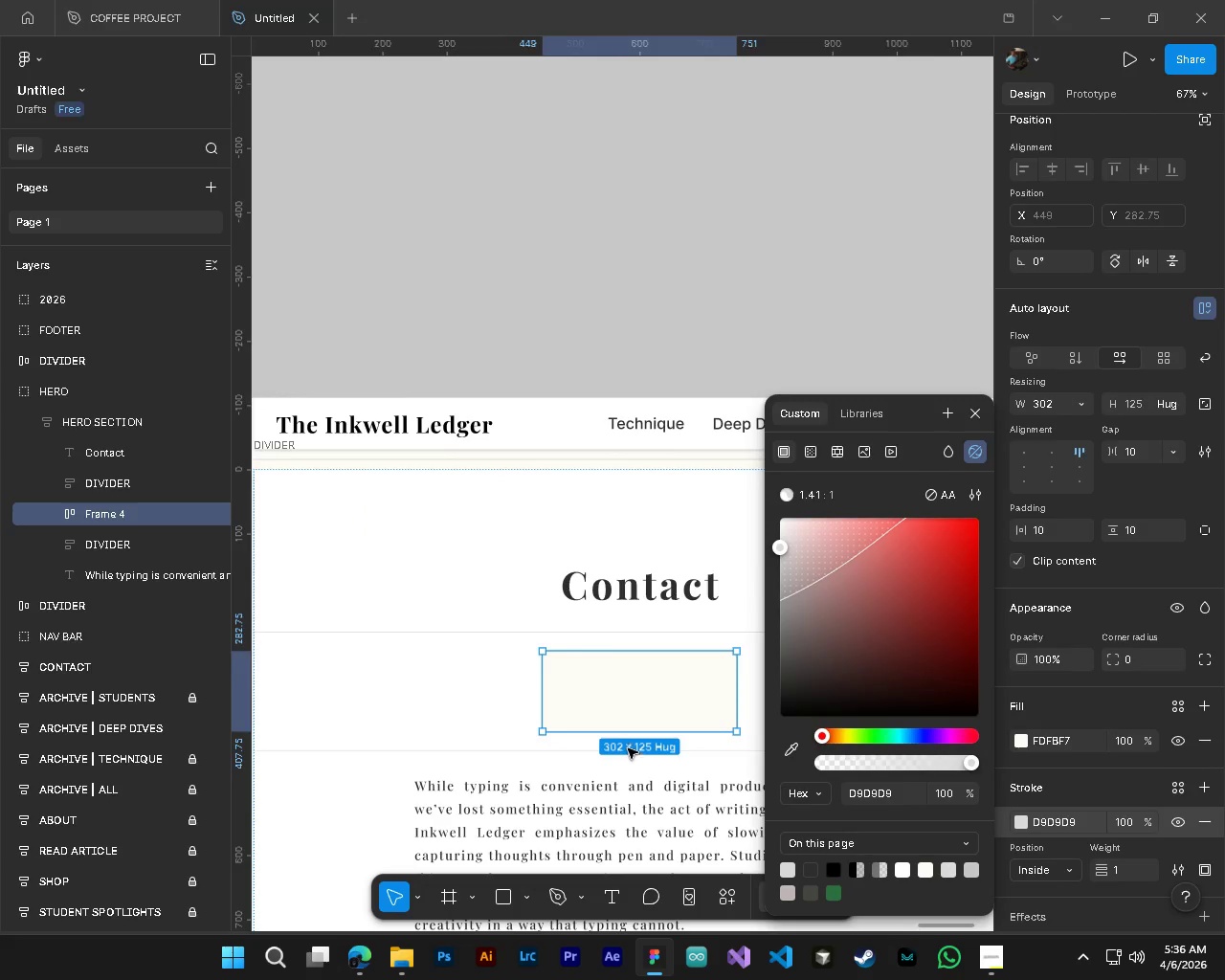 
key(Shift+ShiftLeft)
 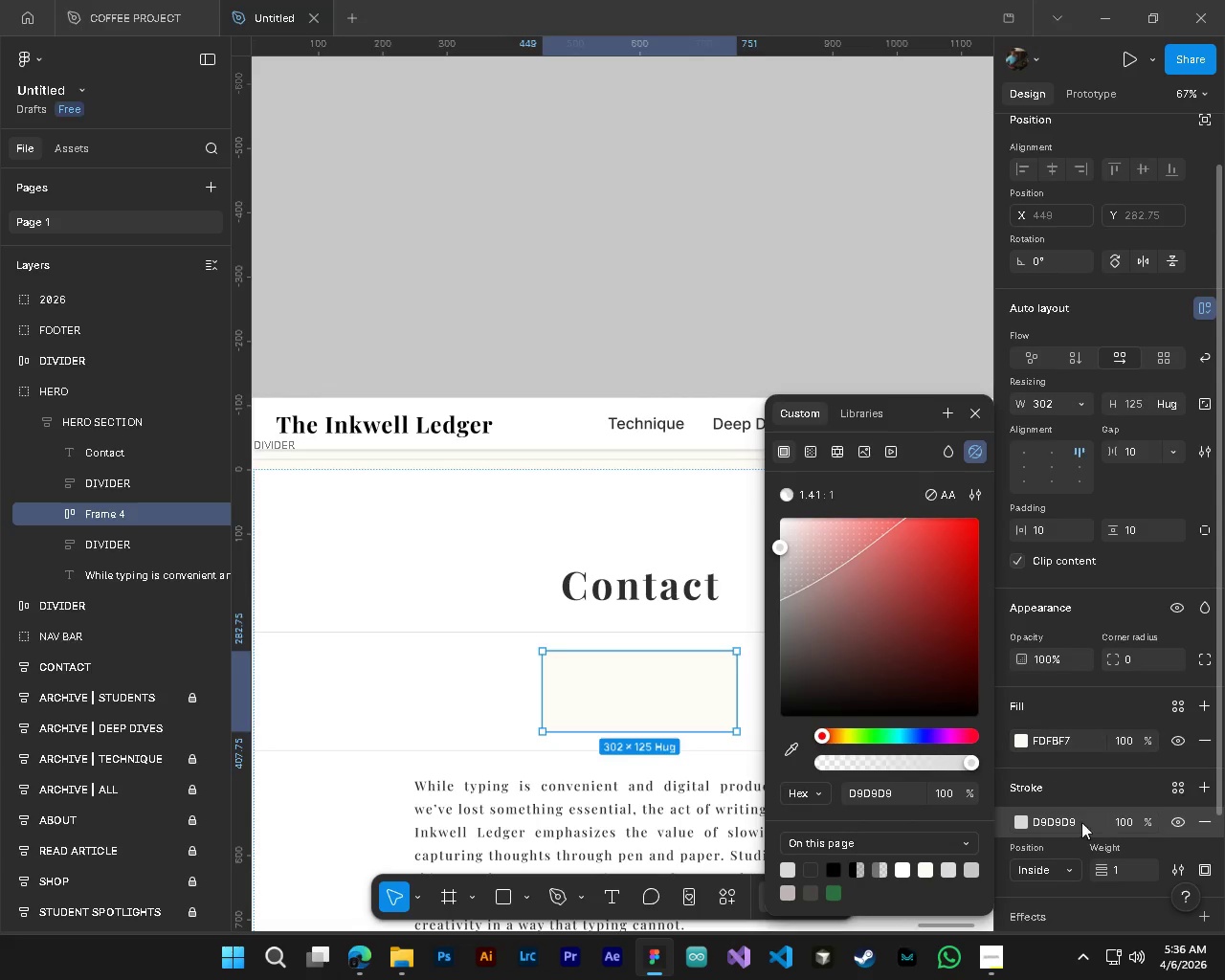 
scroll: coordinate [627, 750], scroll_direction: down, amount: 11.0
 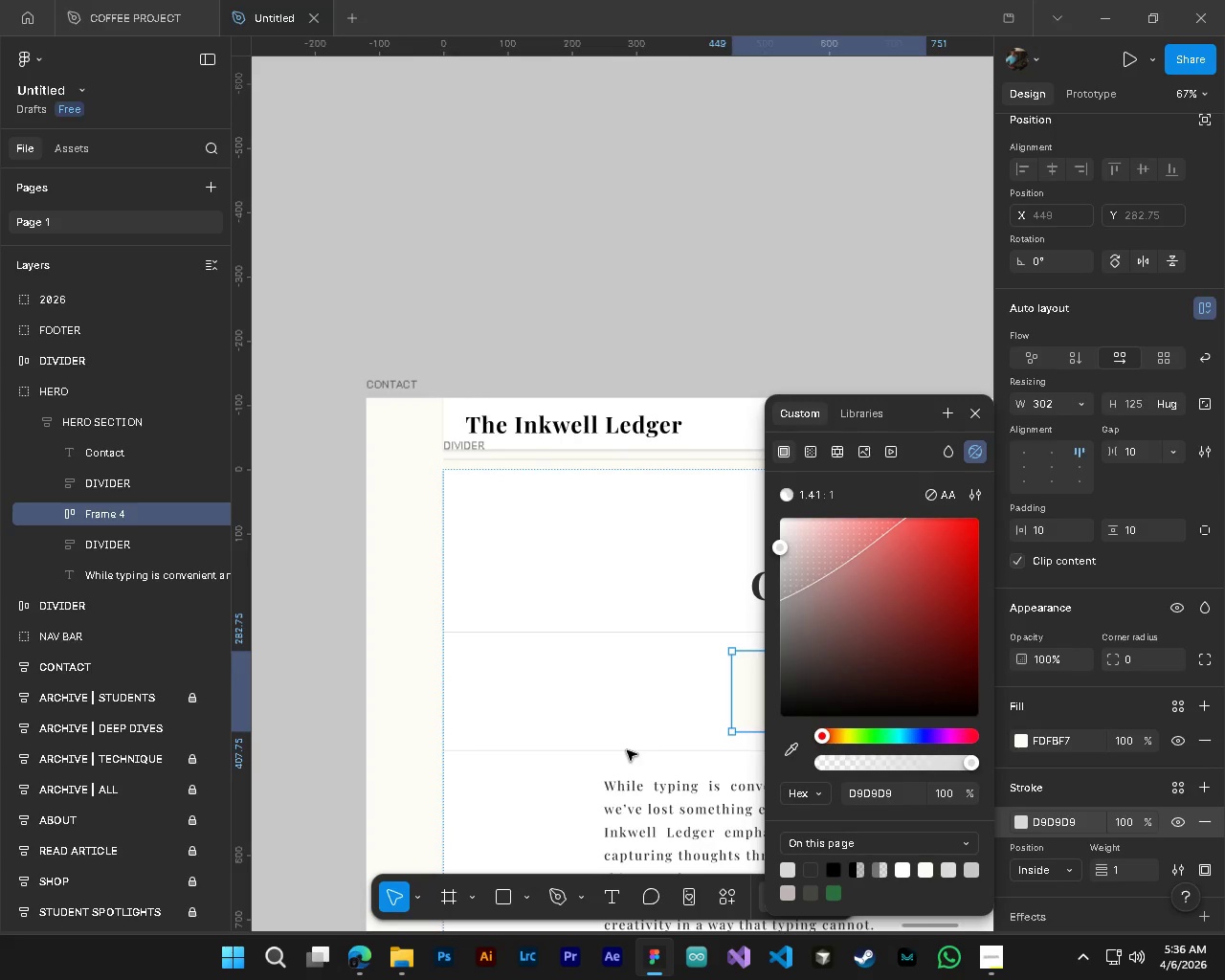 
double_click([1120, 865])
 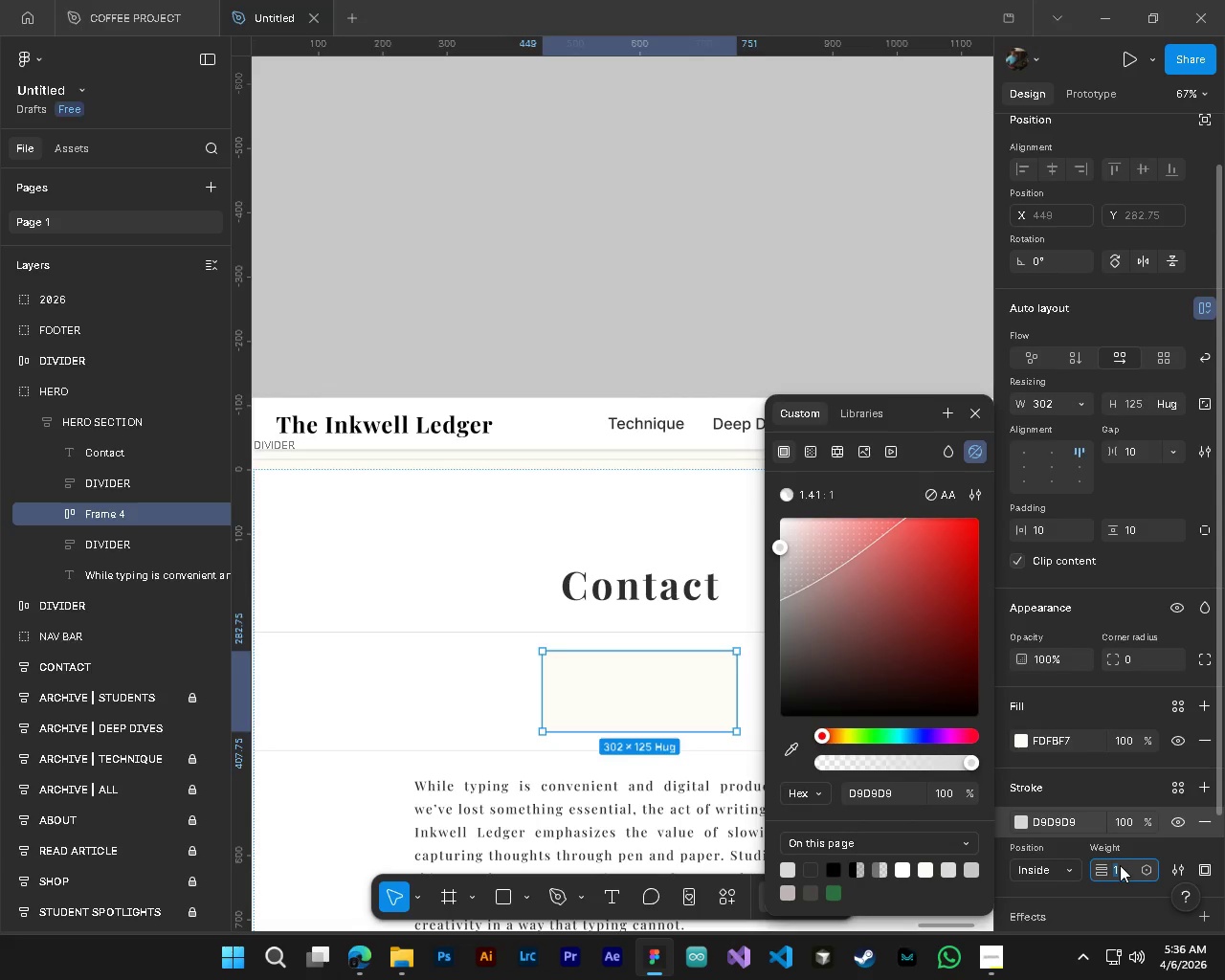 
key(Numpad1)
 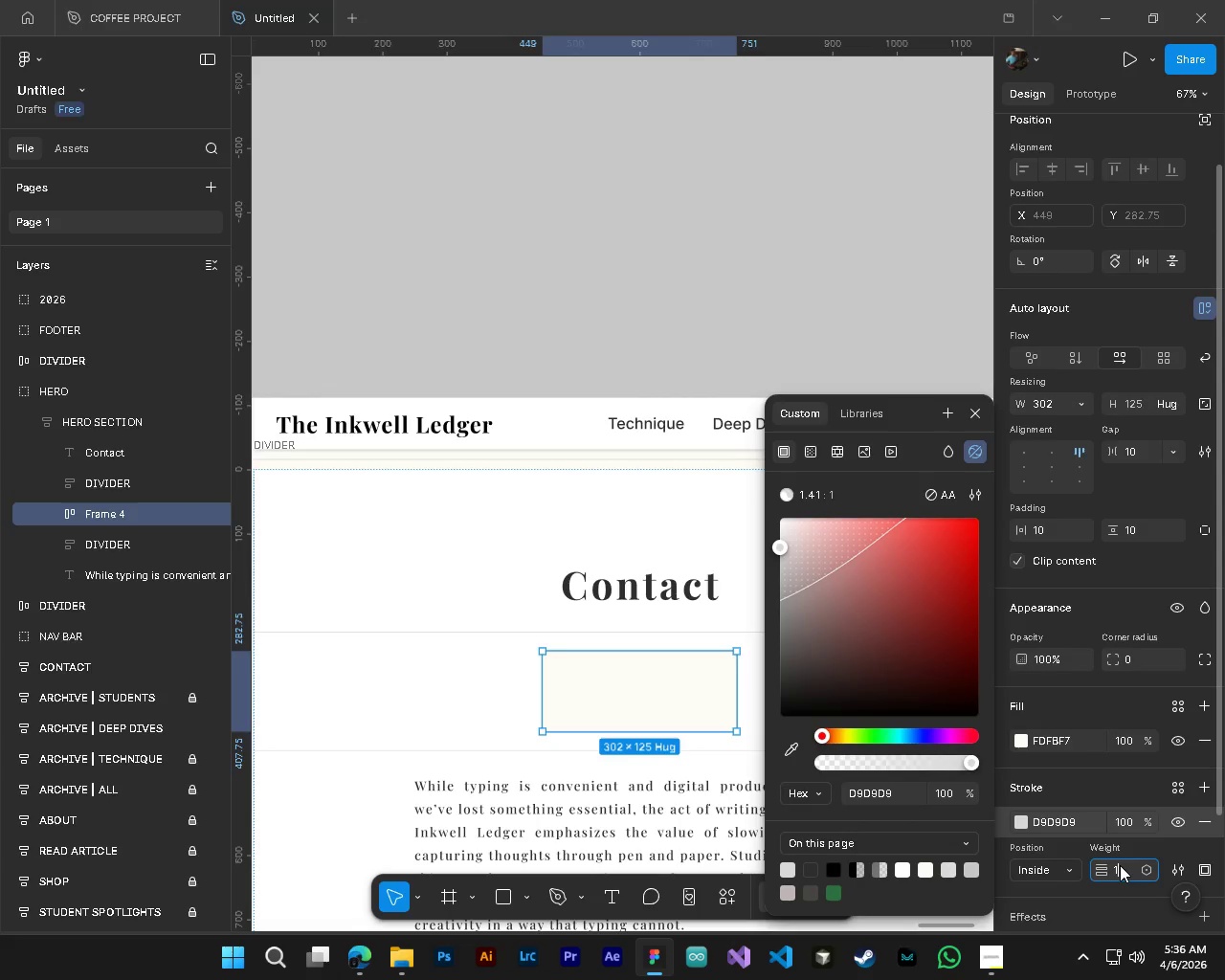 
key(NumpadDecimal)
 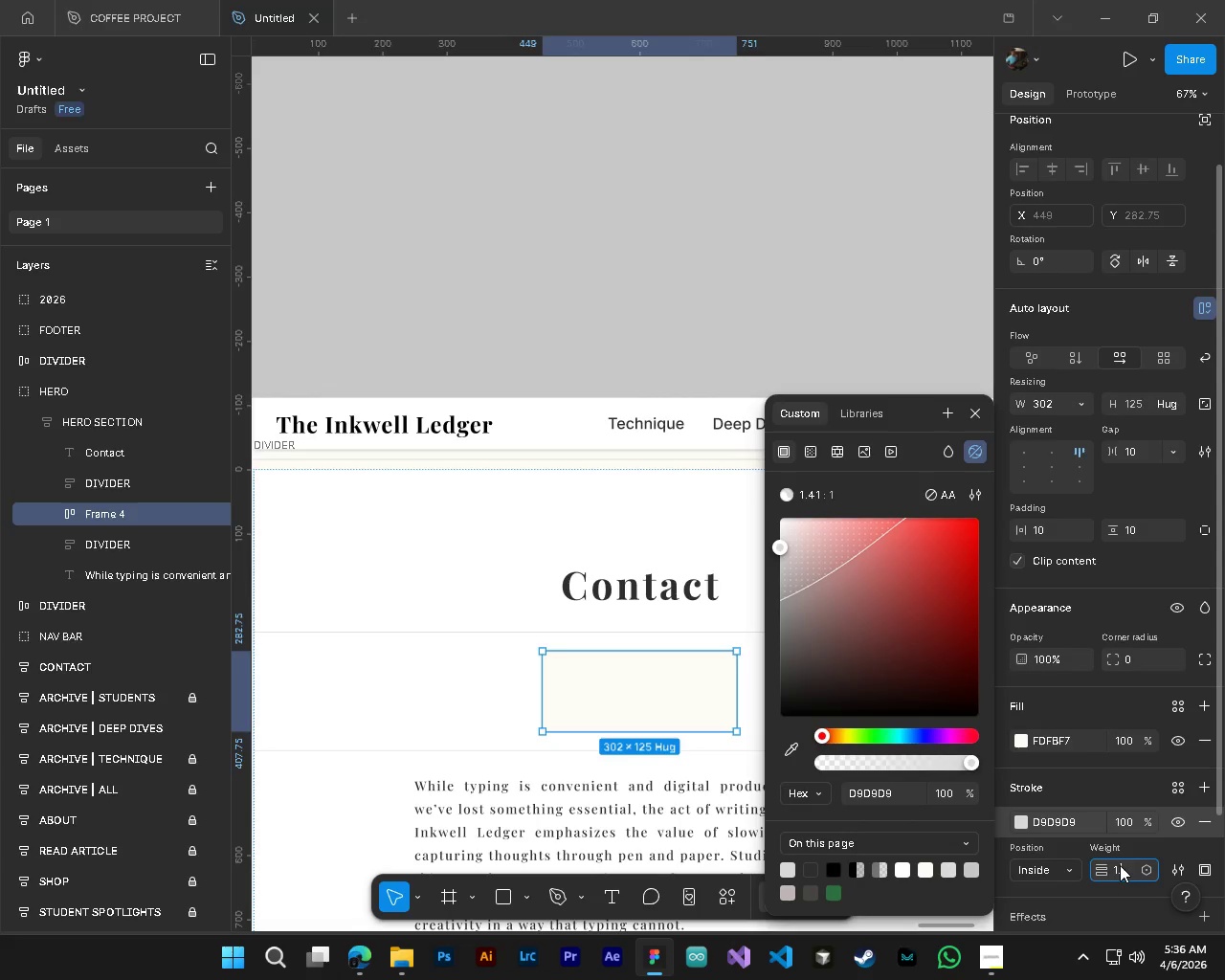 
key(Numpad5)
 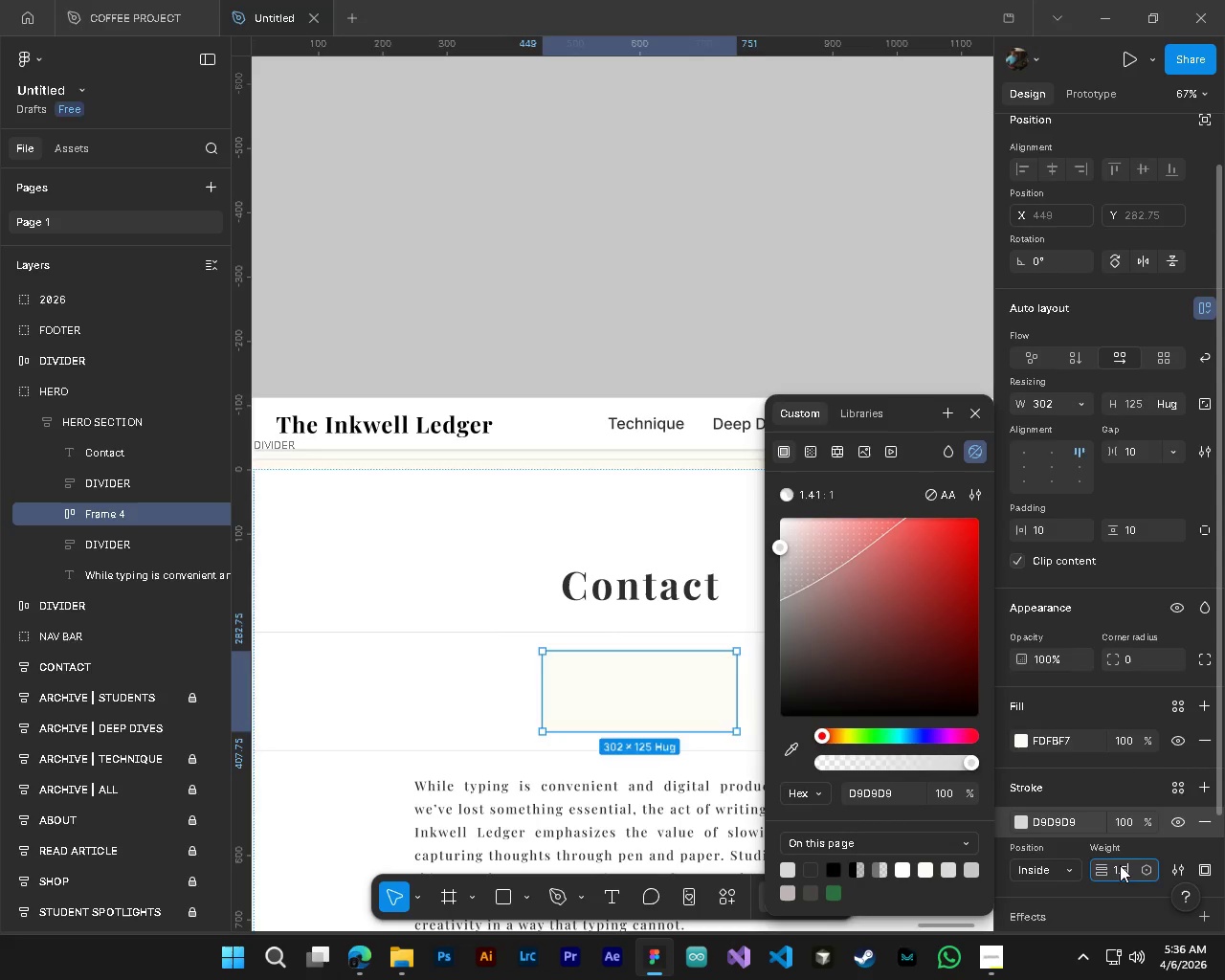 
key(NumpadEnter)
 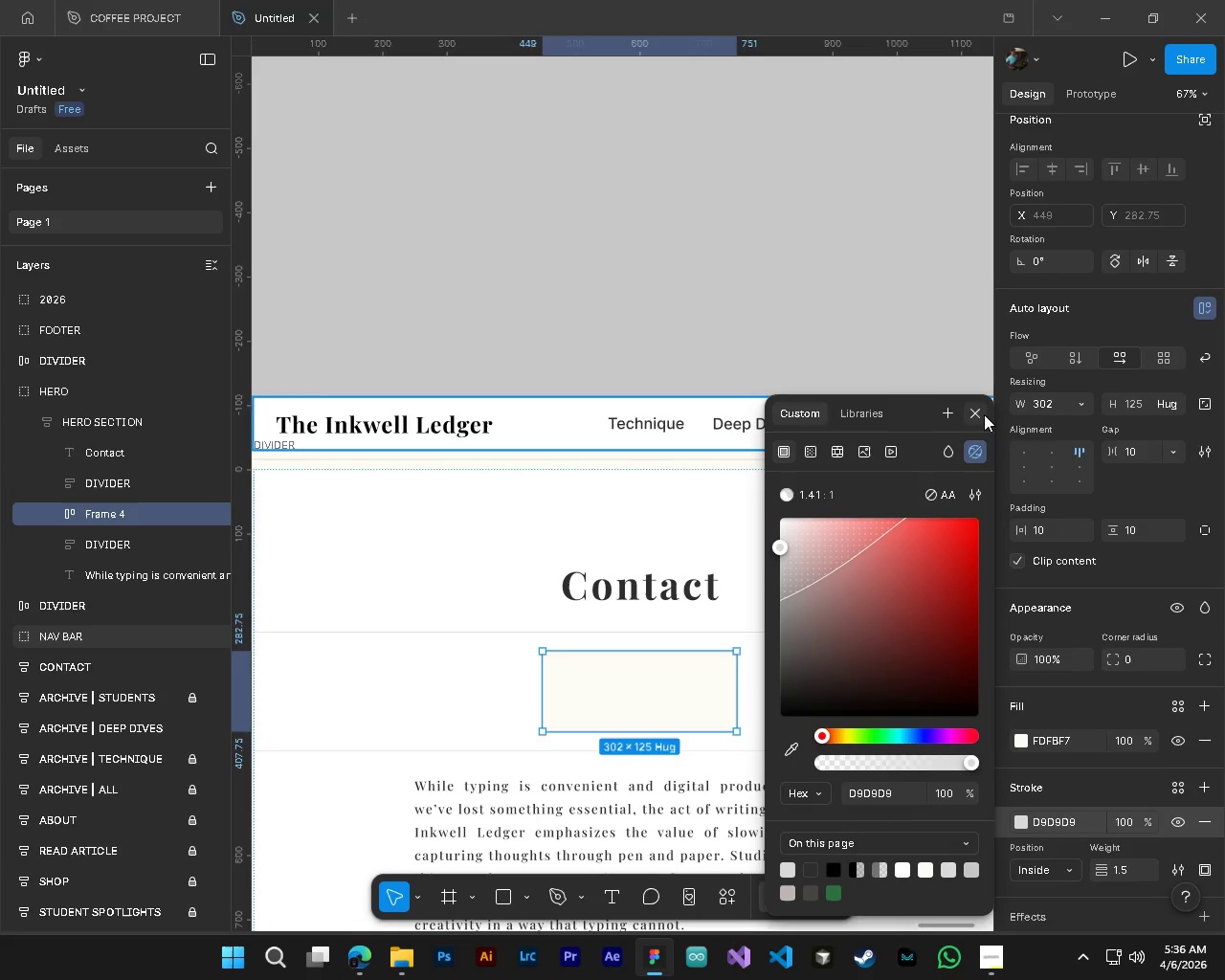 
left_click([982, 414])
 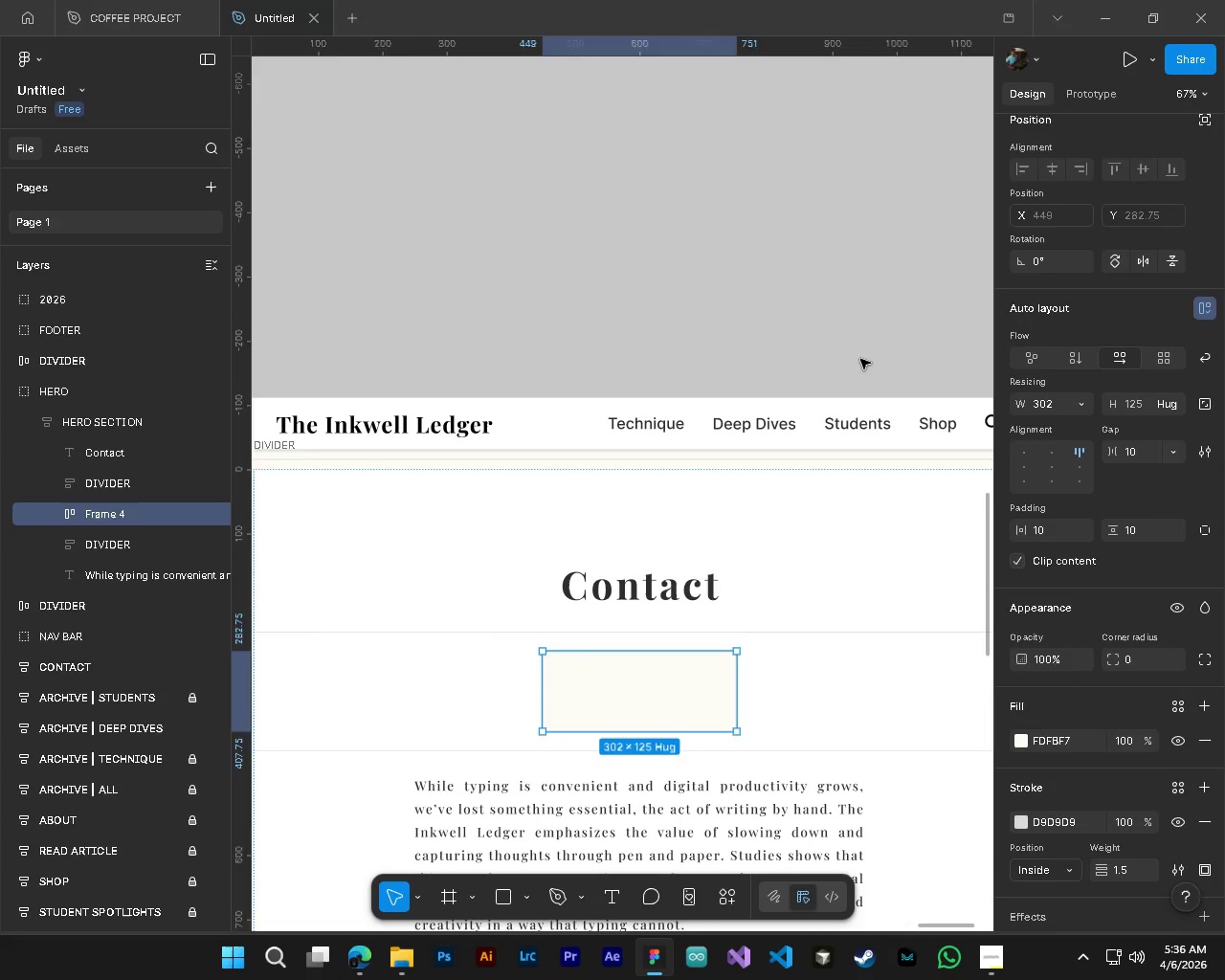 
left_click([860, 359])
 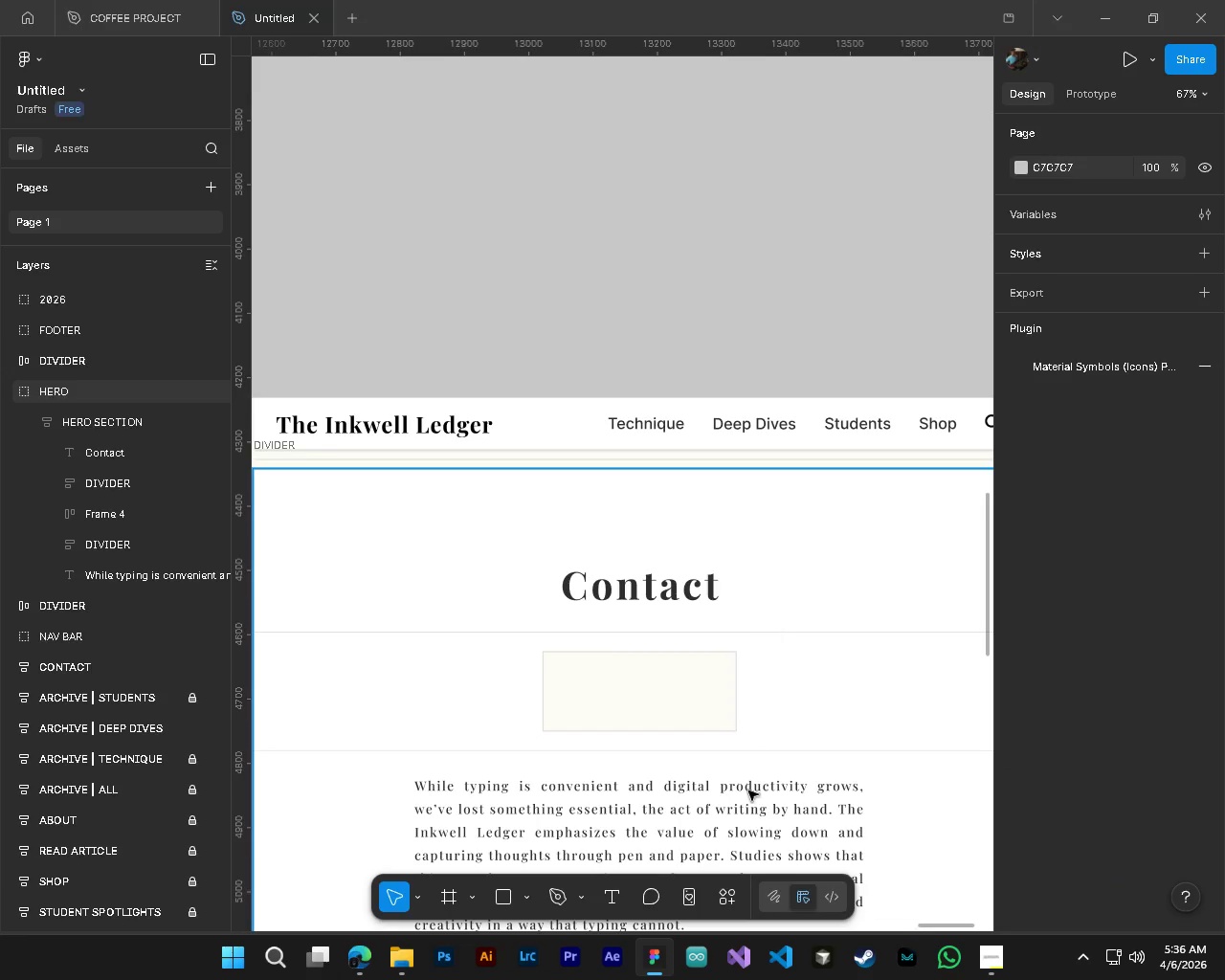 
hold_key(key=AltLeft, duration=0.72)
 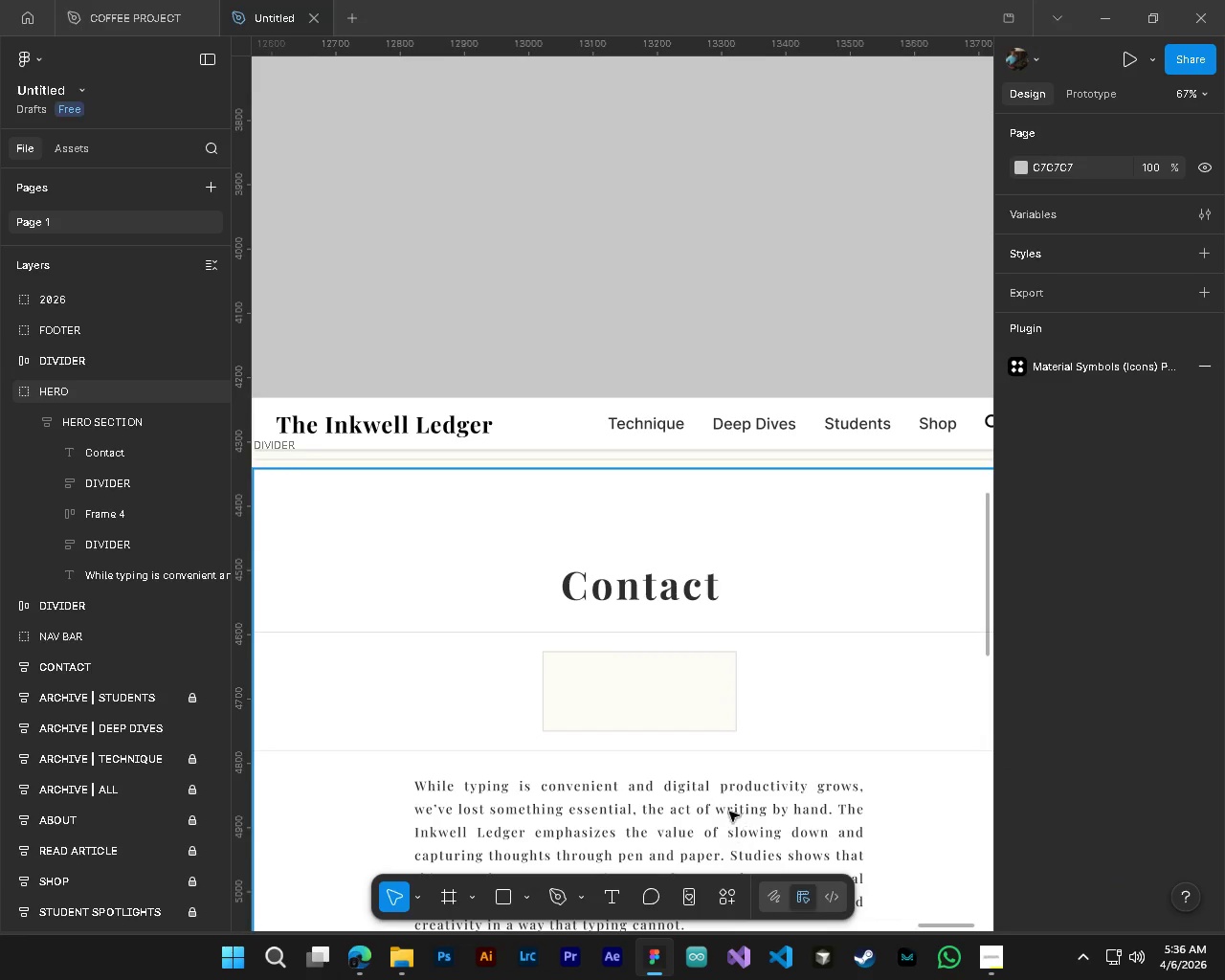 
hold_key(key=ControlLeft, duration=0.72)
 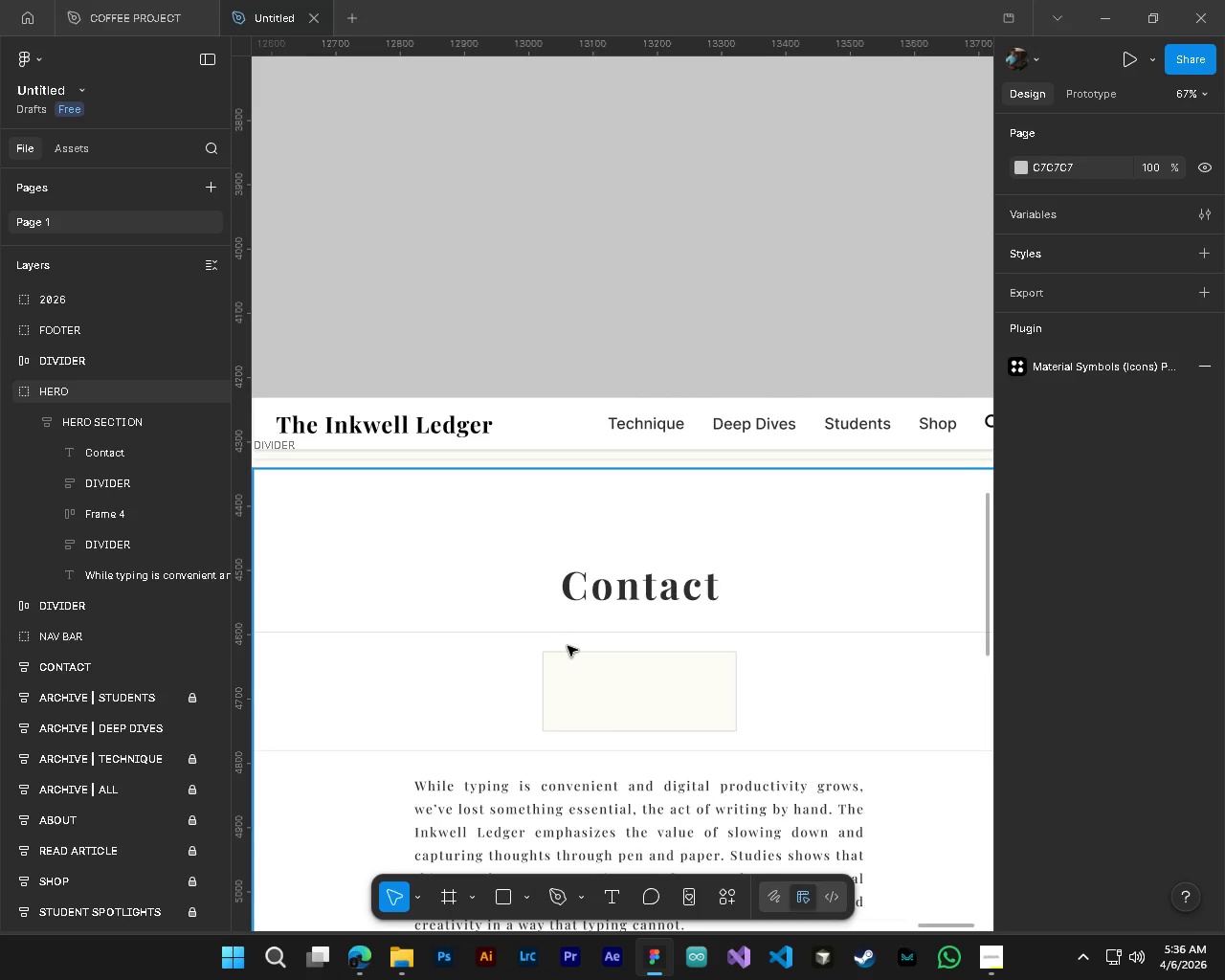 
wait(6.98)
 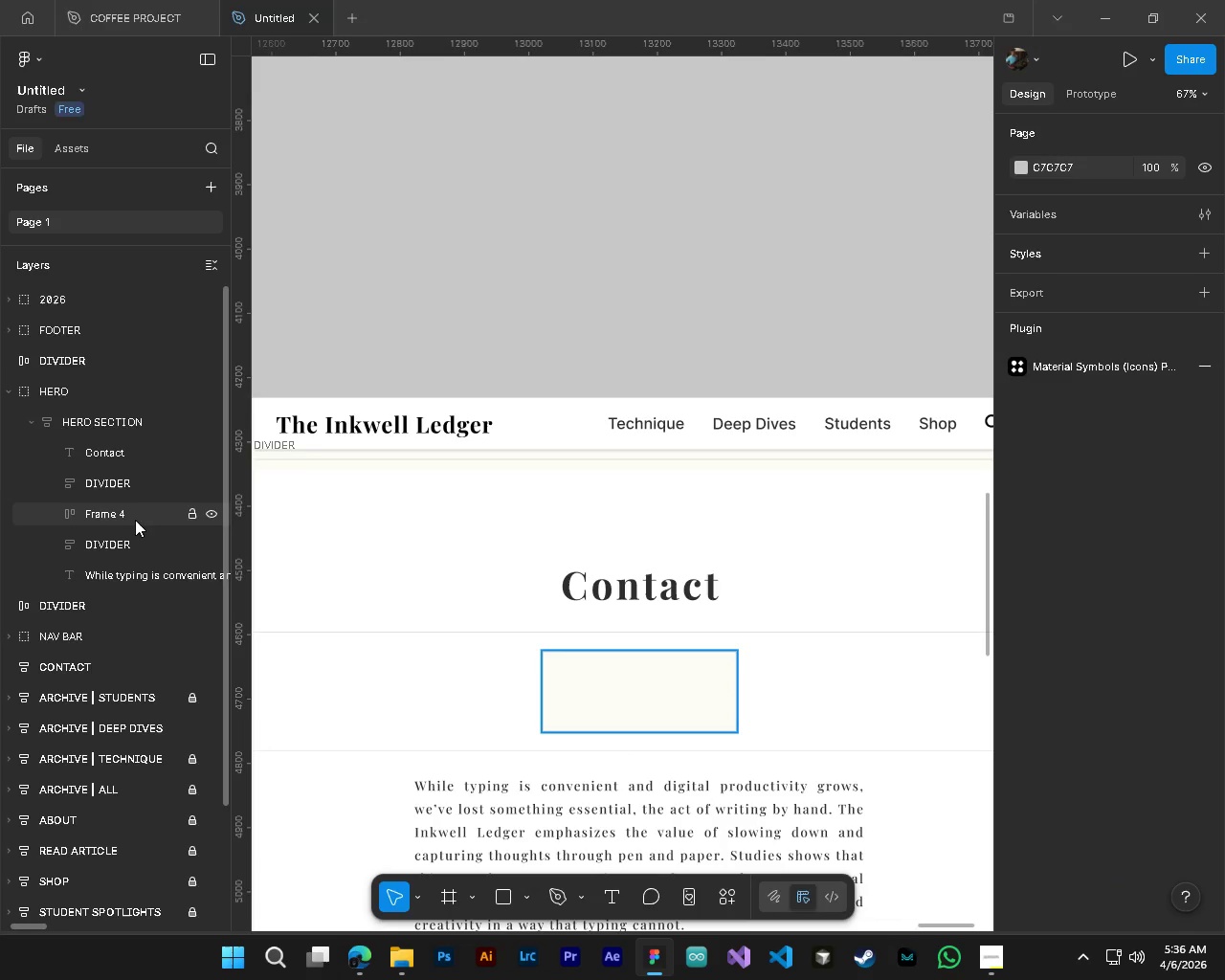 
left_click([84, 516])
 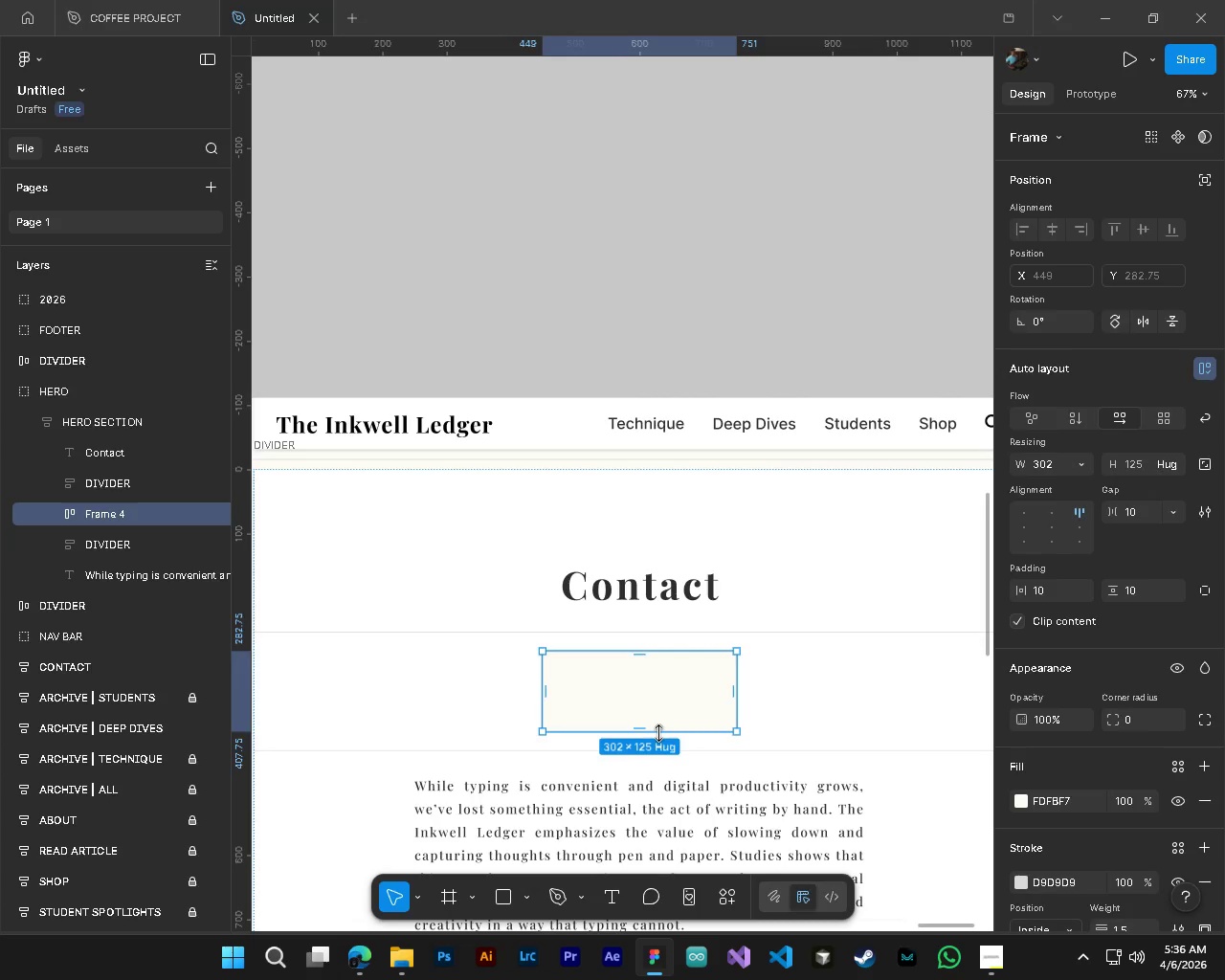 
left_click_drag(start_coordinate=[658, 733], to_coordinate=[660, 678])
 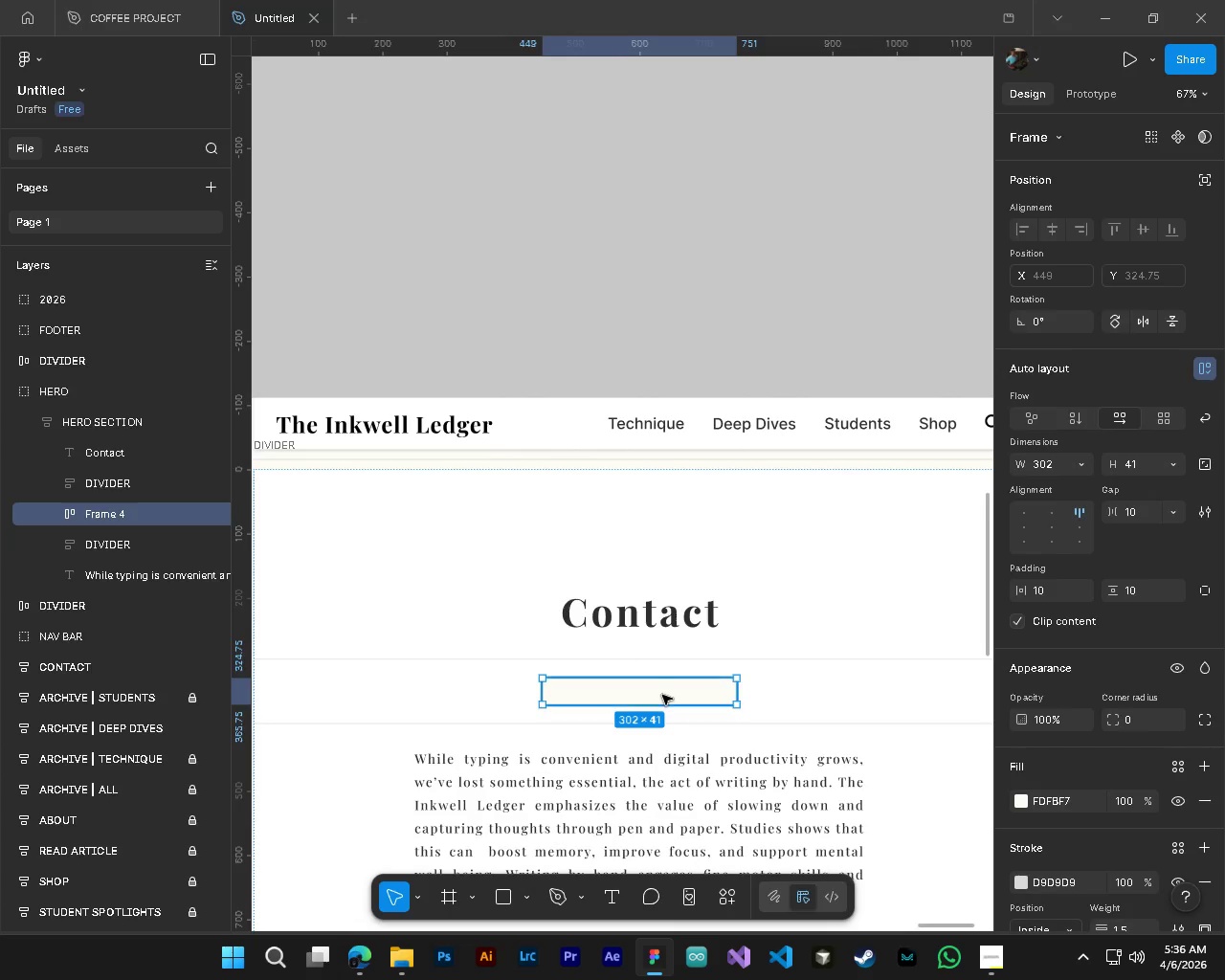 
hold_key(key=AltLeft, duration=1.5)
left_click_drag(start_coordinate=[662, 696], to_coordinate=[662, 716])
 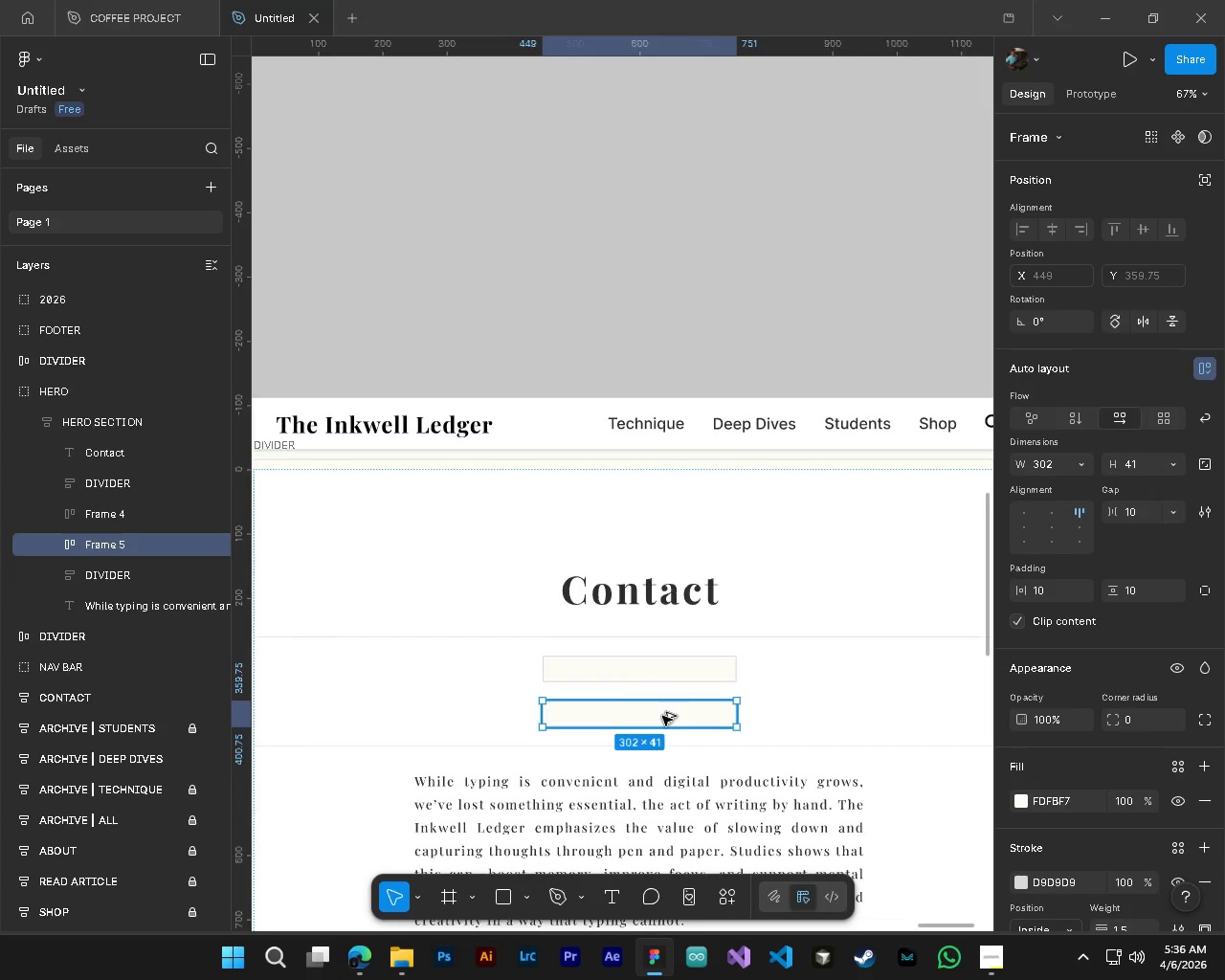 
hold_key(key=AltLeft, duration=0.55)
 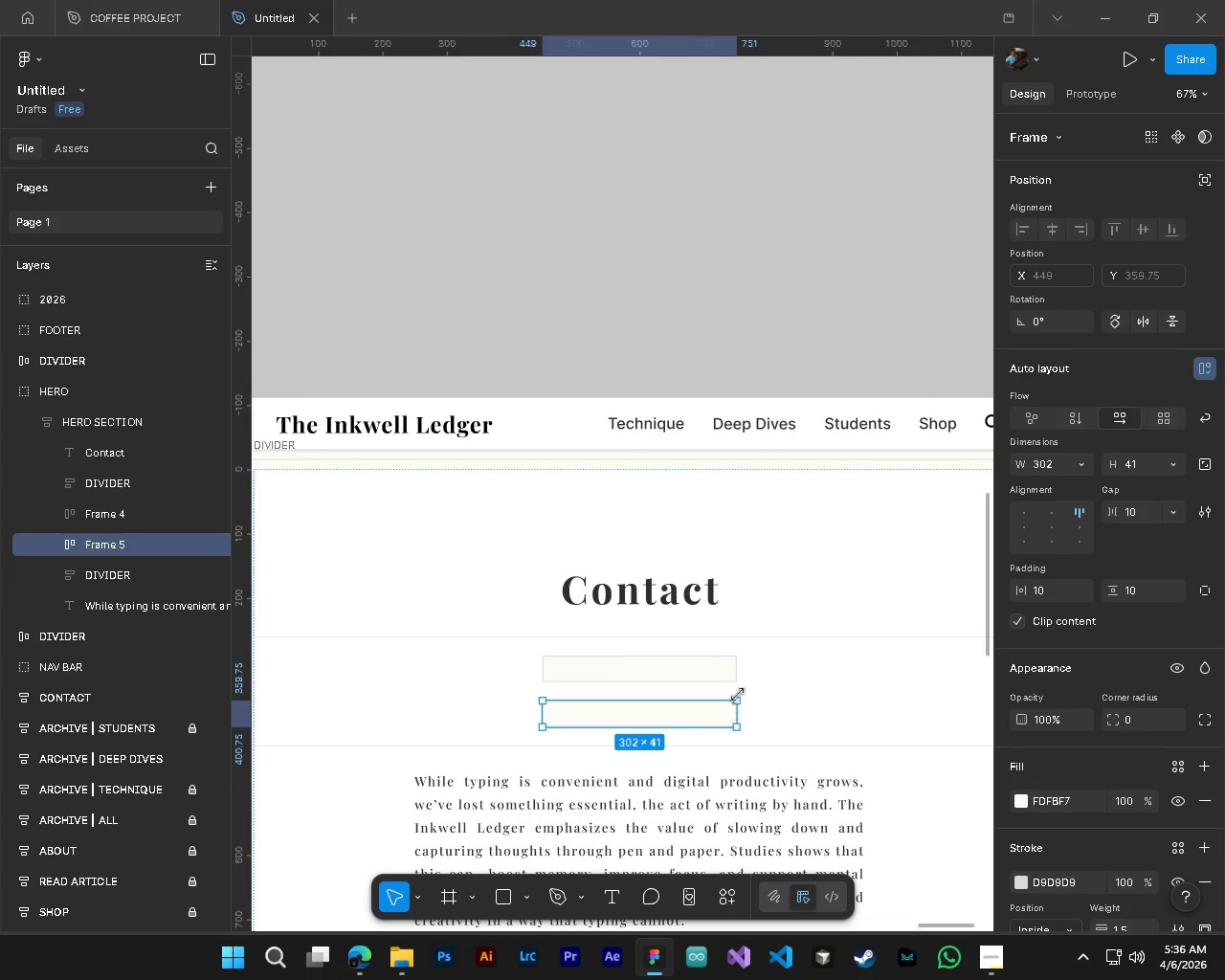 
left_click([725, 674])
 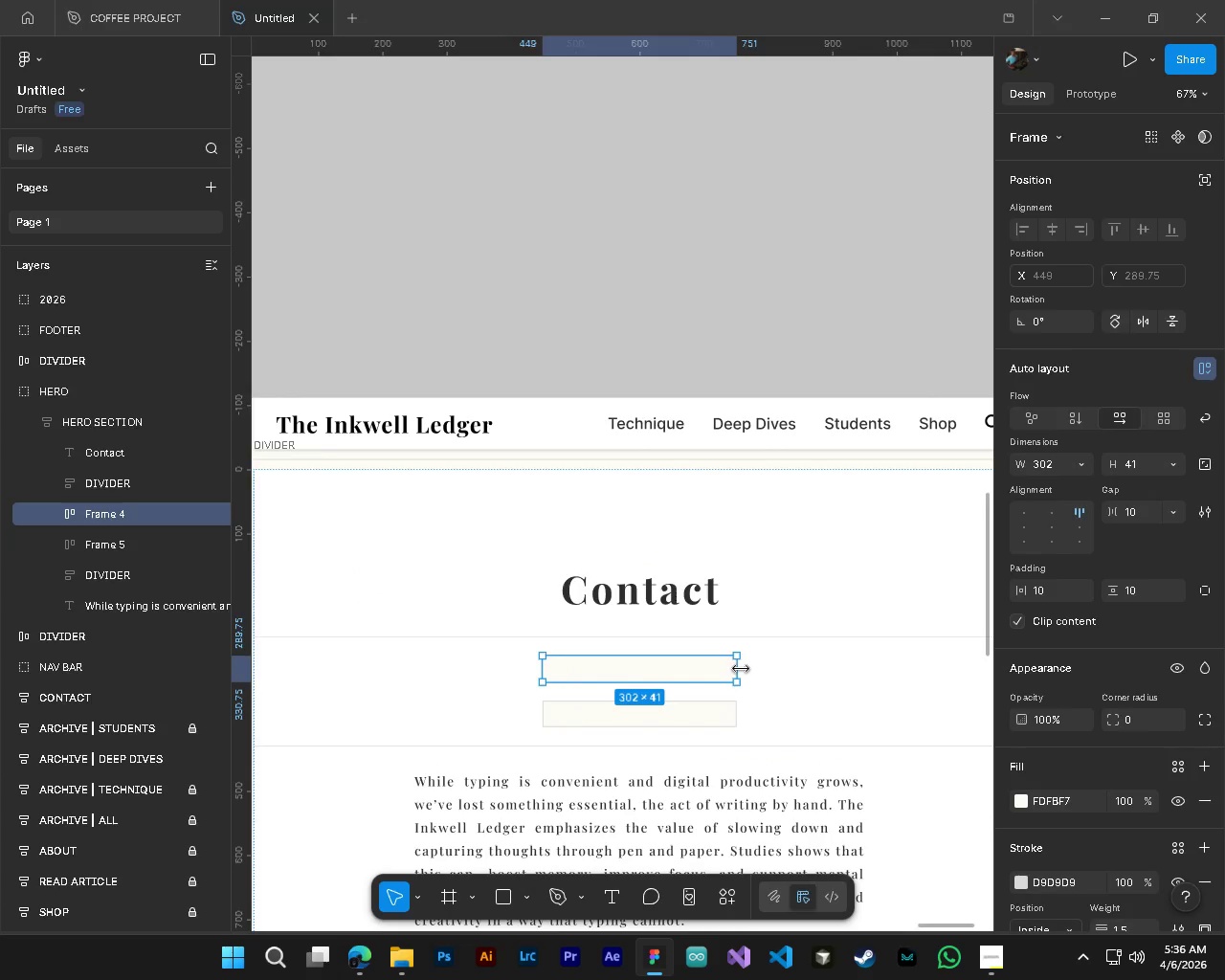 
left_click_drag(start_coordinate=[741, 669], to_coordinate=[871, 675])
 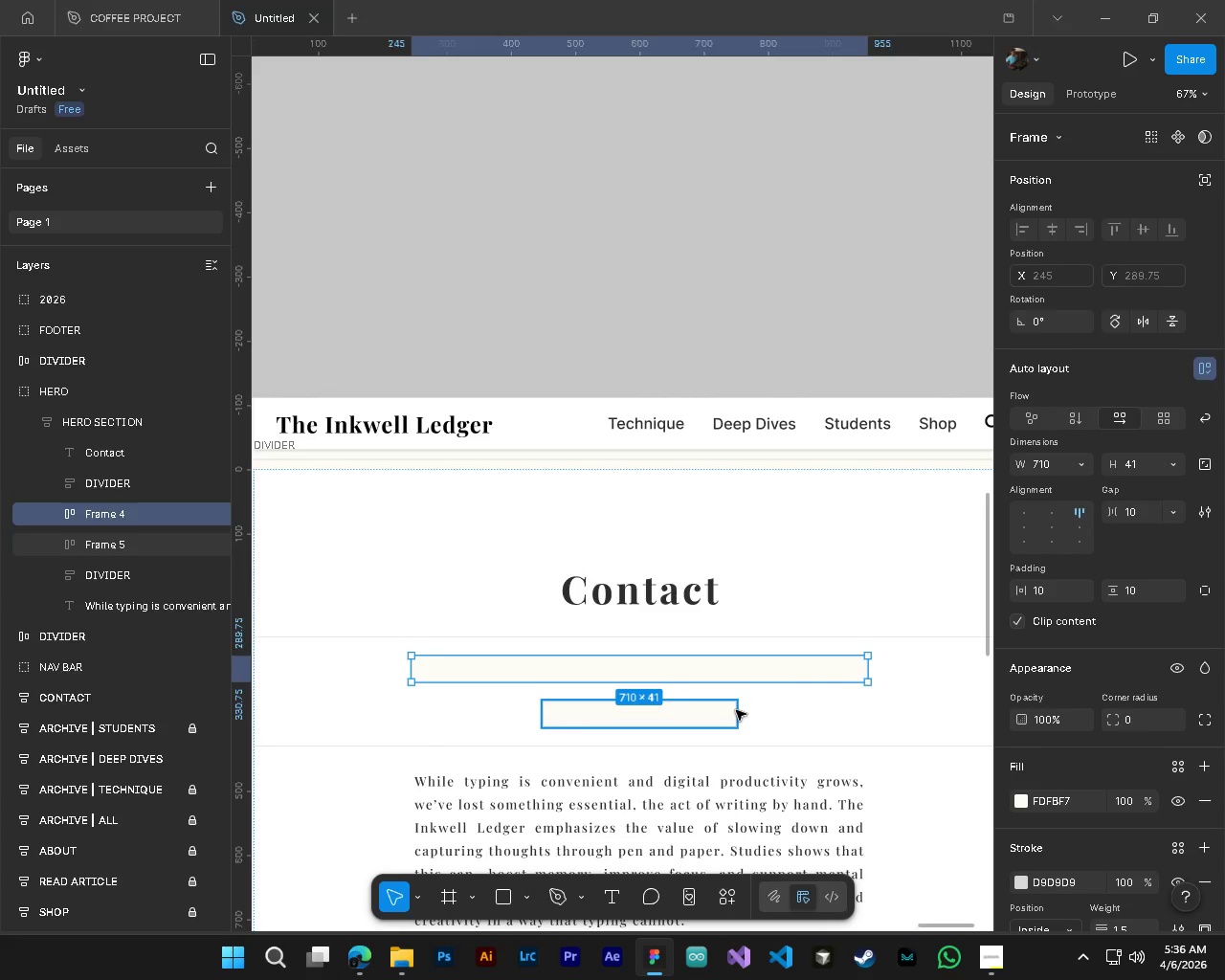 
left_click([736, 710])
 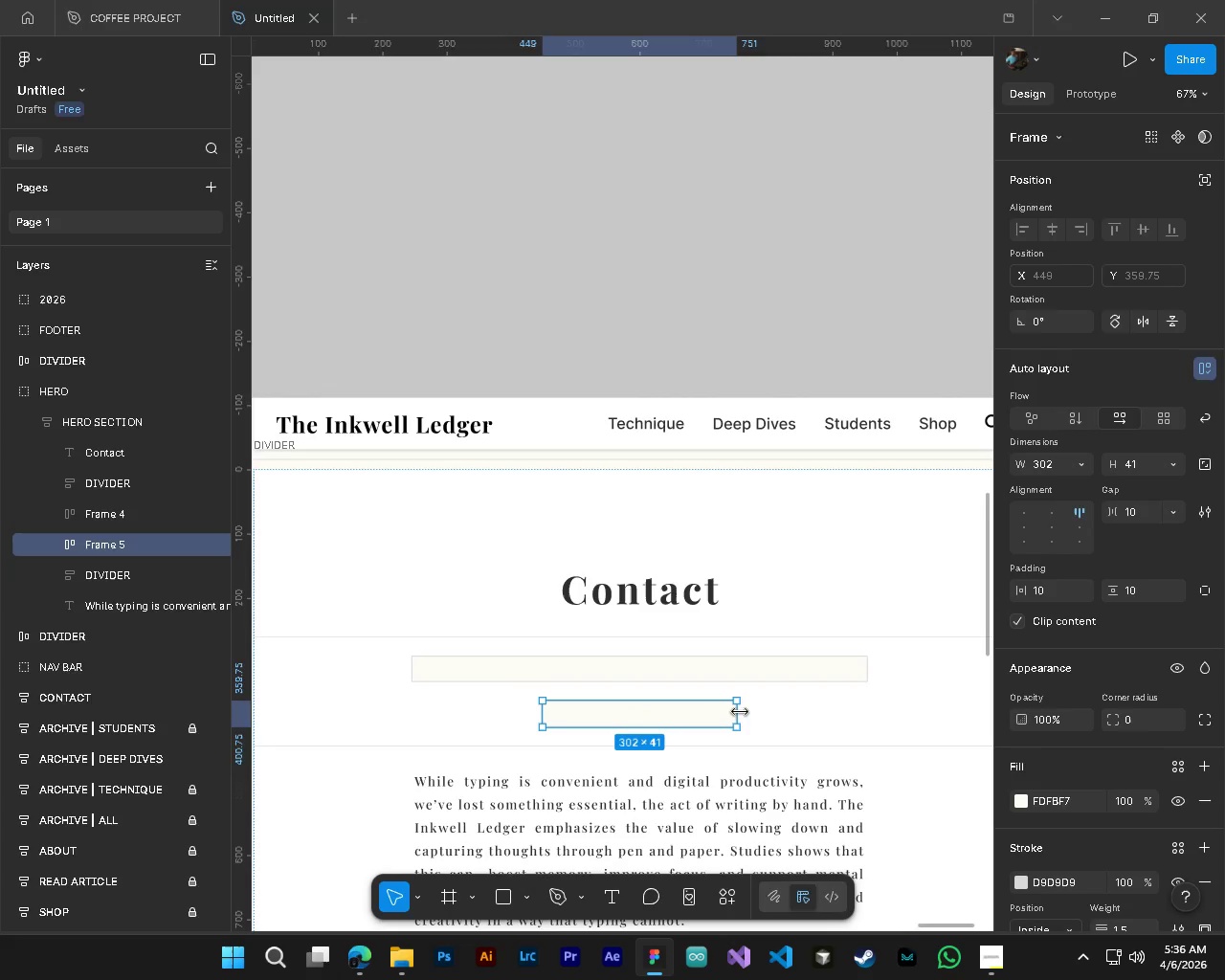 
left_click_drag(start_coordinate=[740, 712], to_coordinate=[866, 721])
 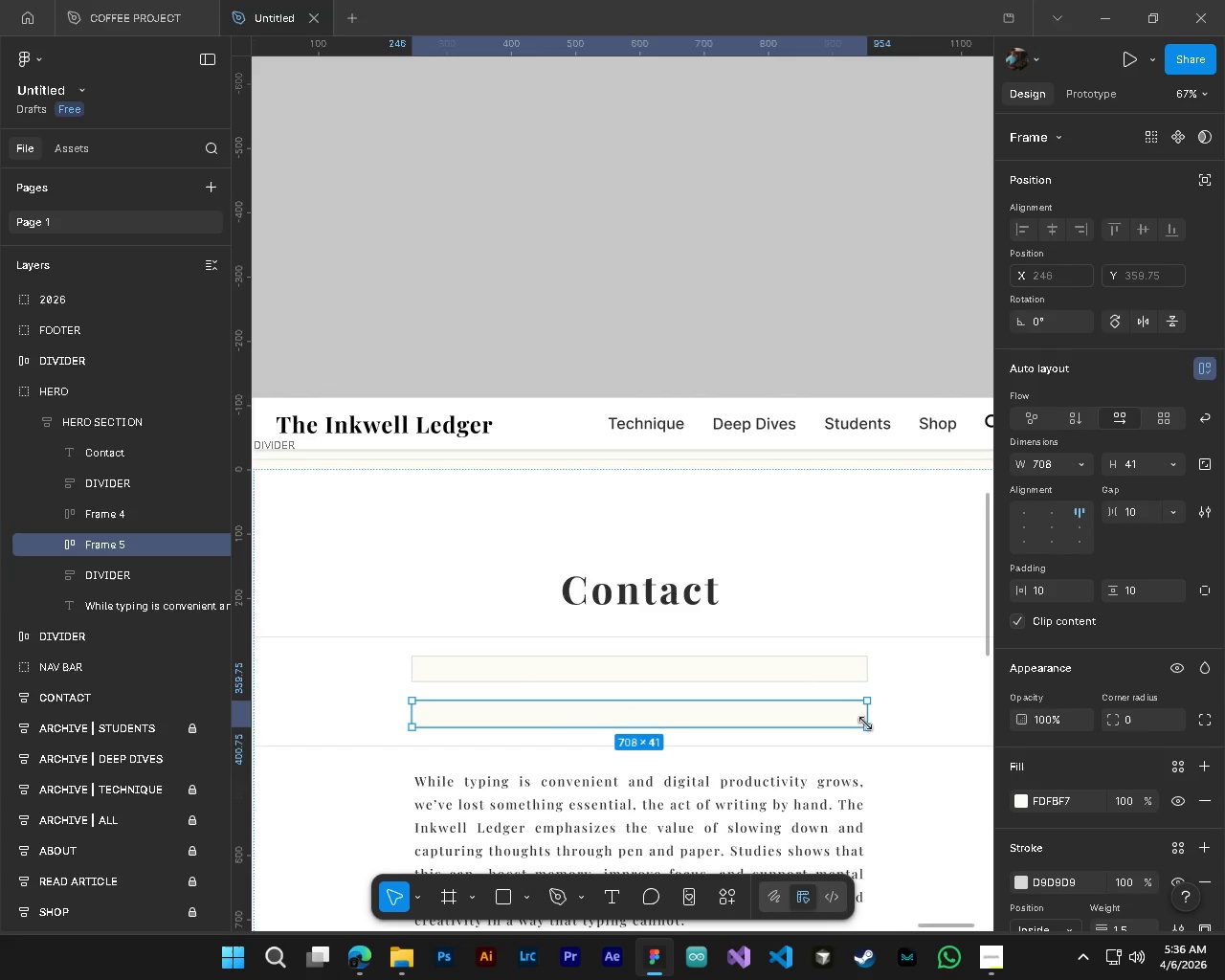 
hold_key(key=AltLeft, duration=1.41)
hold_key(key=ControlLeft, duration=1.5)
scroll: coordinate [815, 716], scroll_direction: down, amount: 5.0
 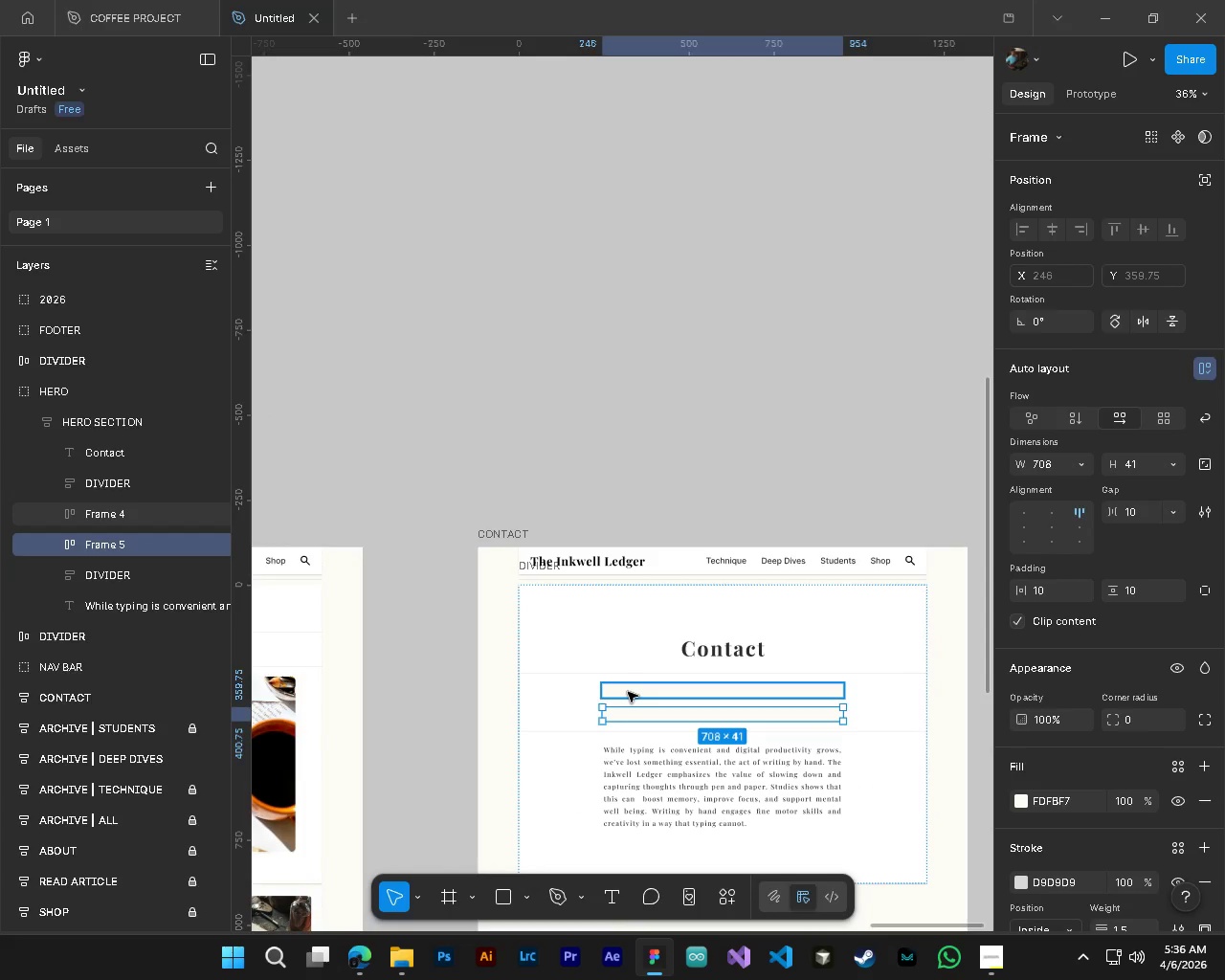 
left_click([628, 692])
 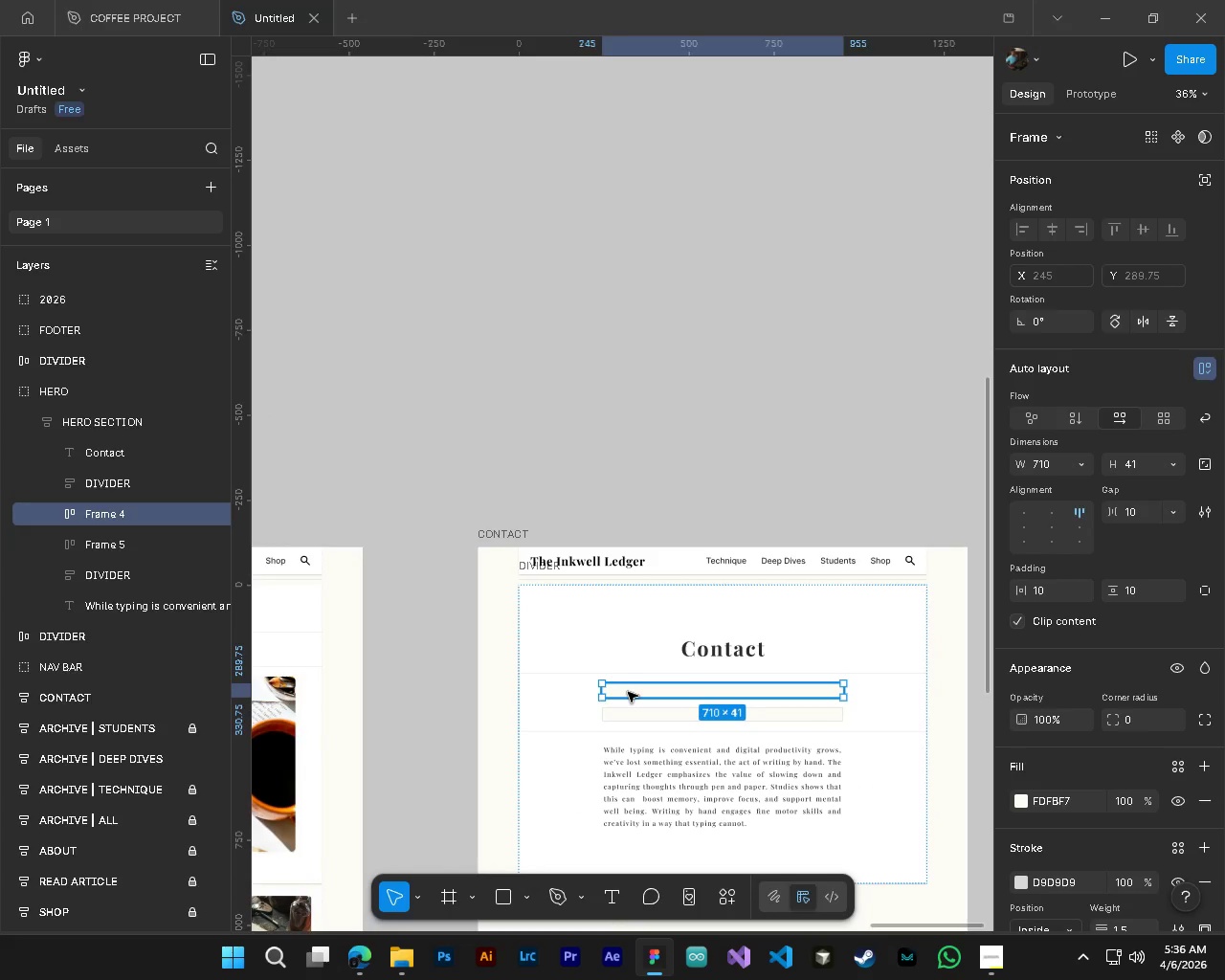 
hold_key(key=ControlLeft, duration=0.7)
hold_key(key=AltLeft, duration=0.59)
scroll: coordinate [628, 692], scroll_direction: up, amount: 4.0
 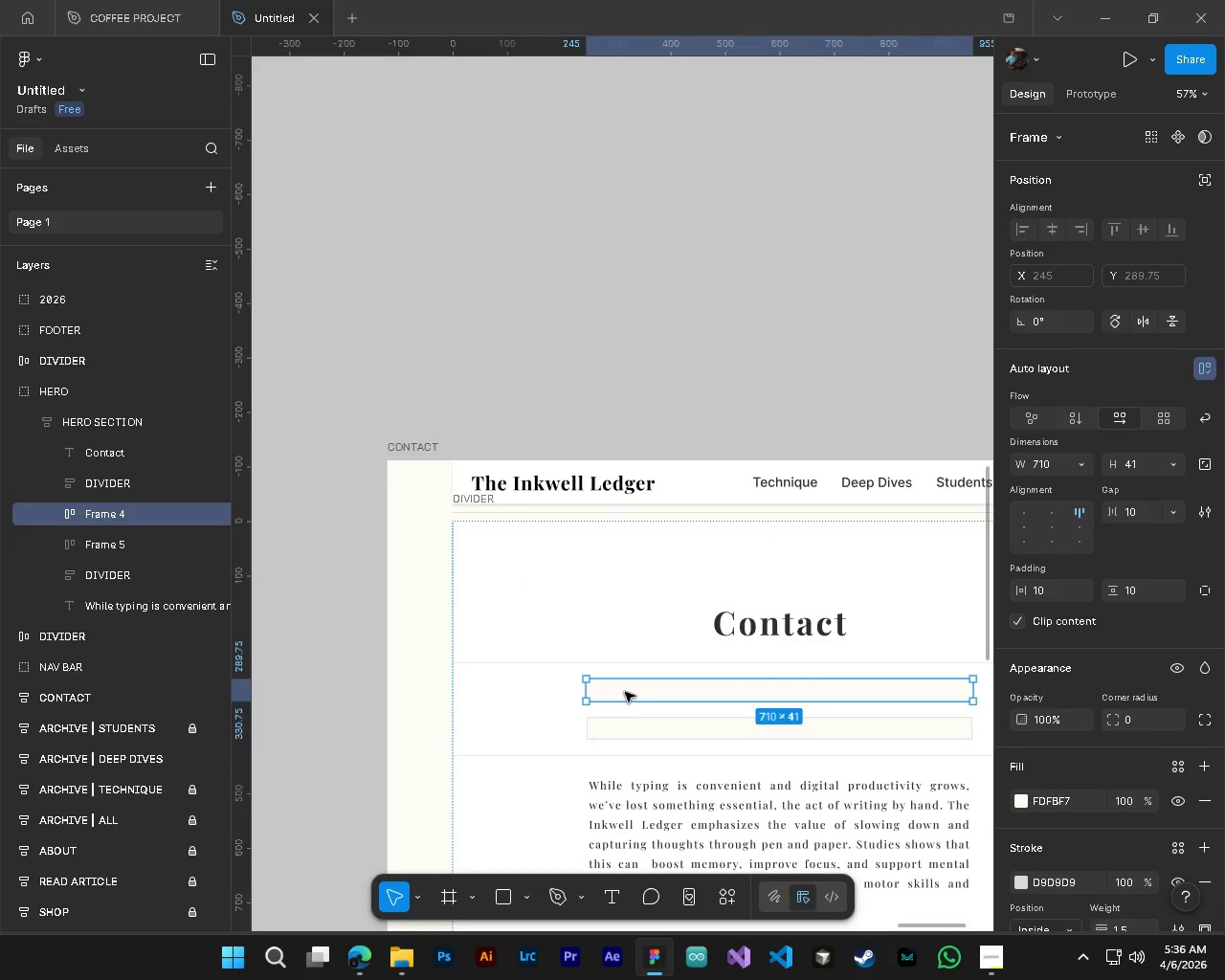 
key(T)
 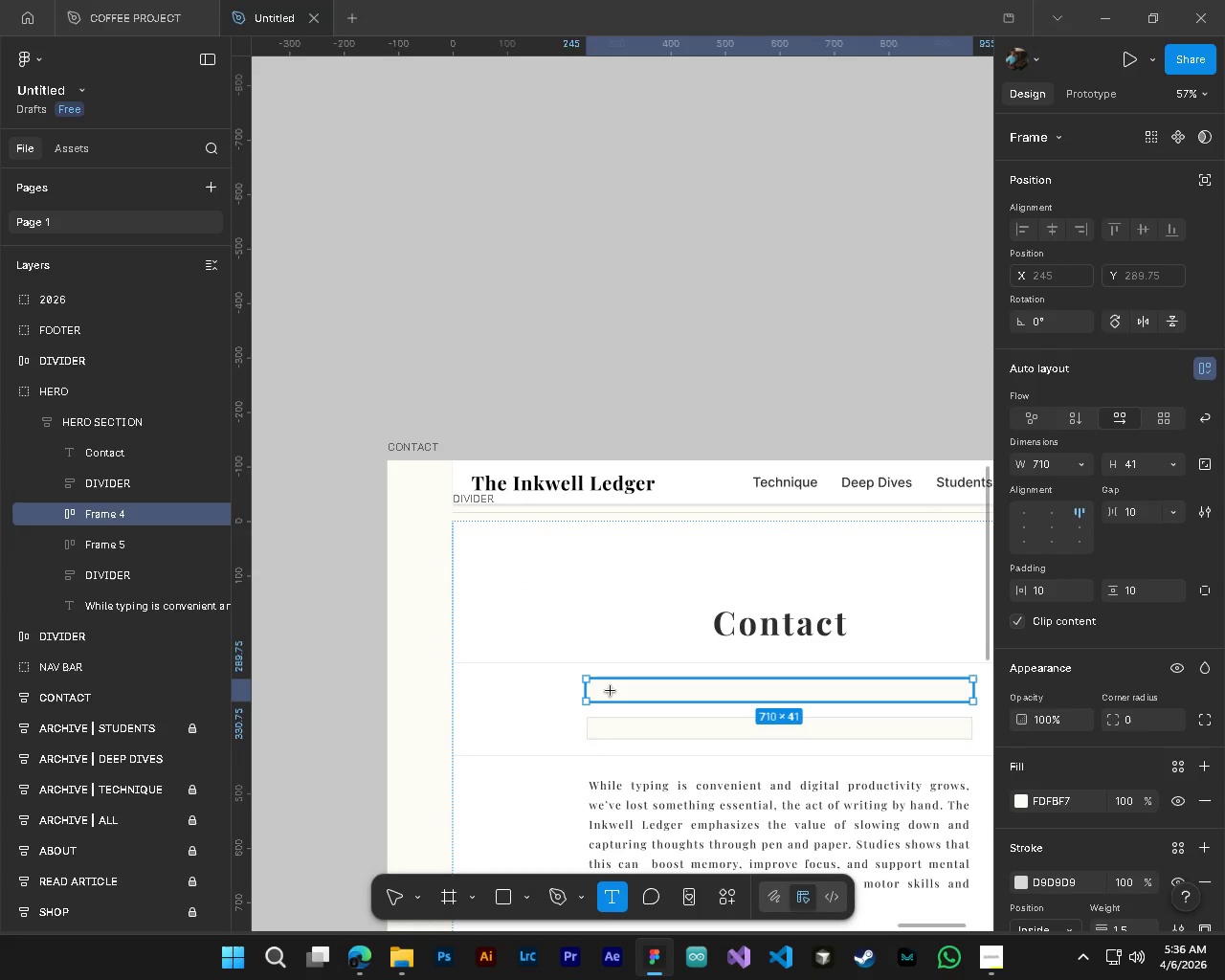 
left_click([611, 691])
 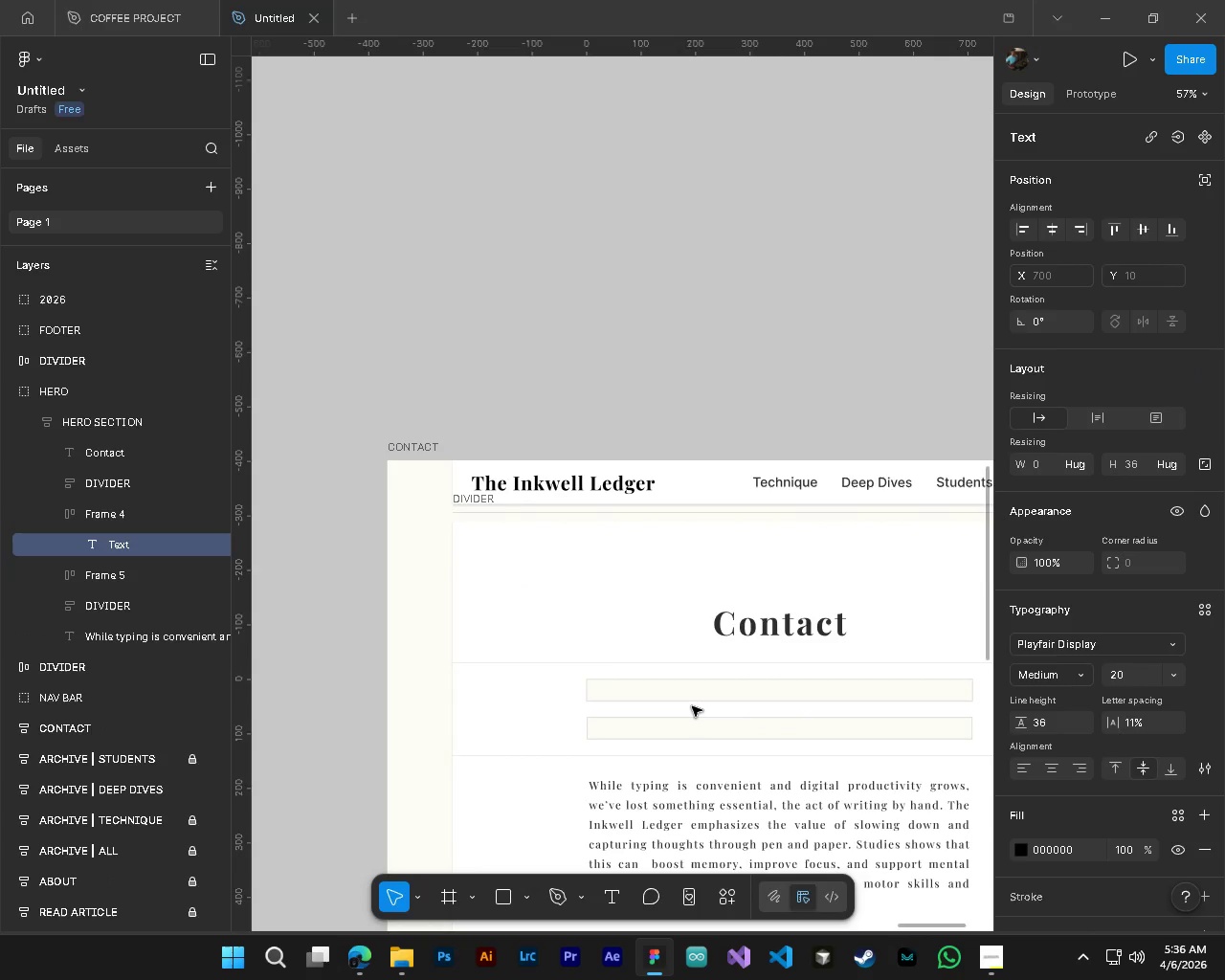 
key(S)
 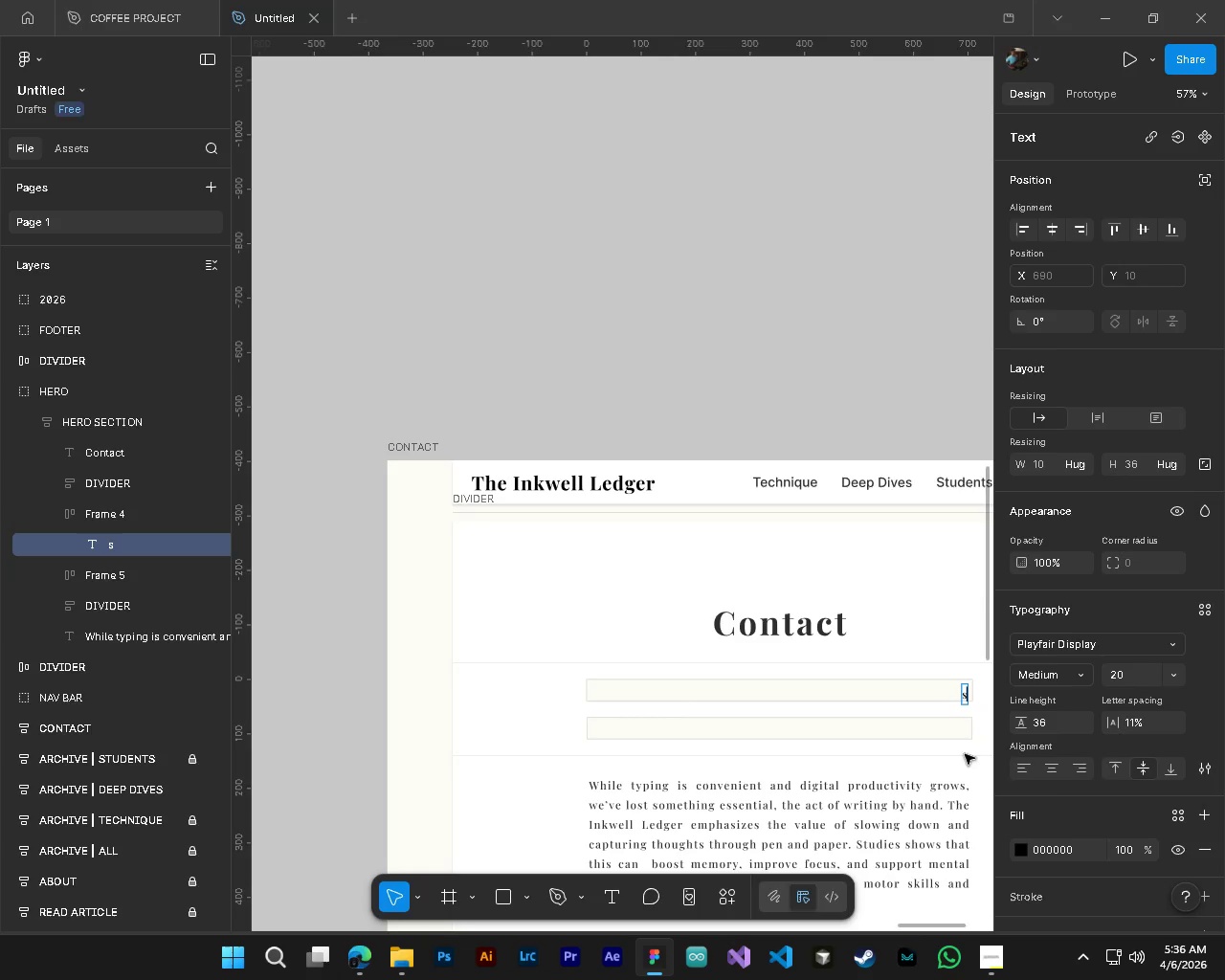 
key(Control+A)
 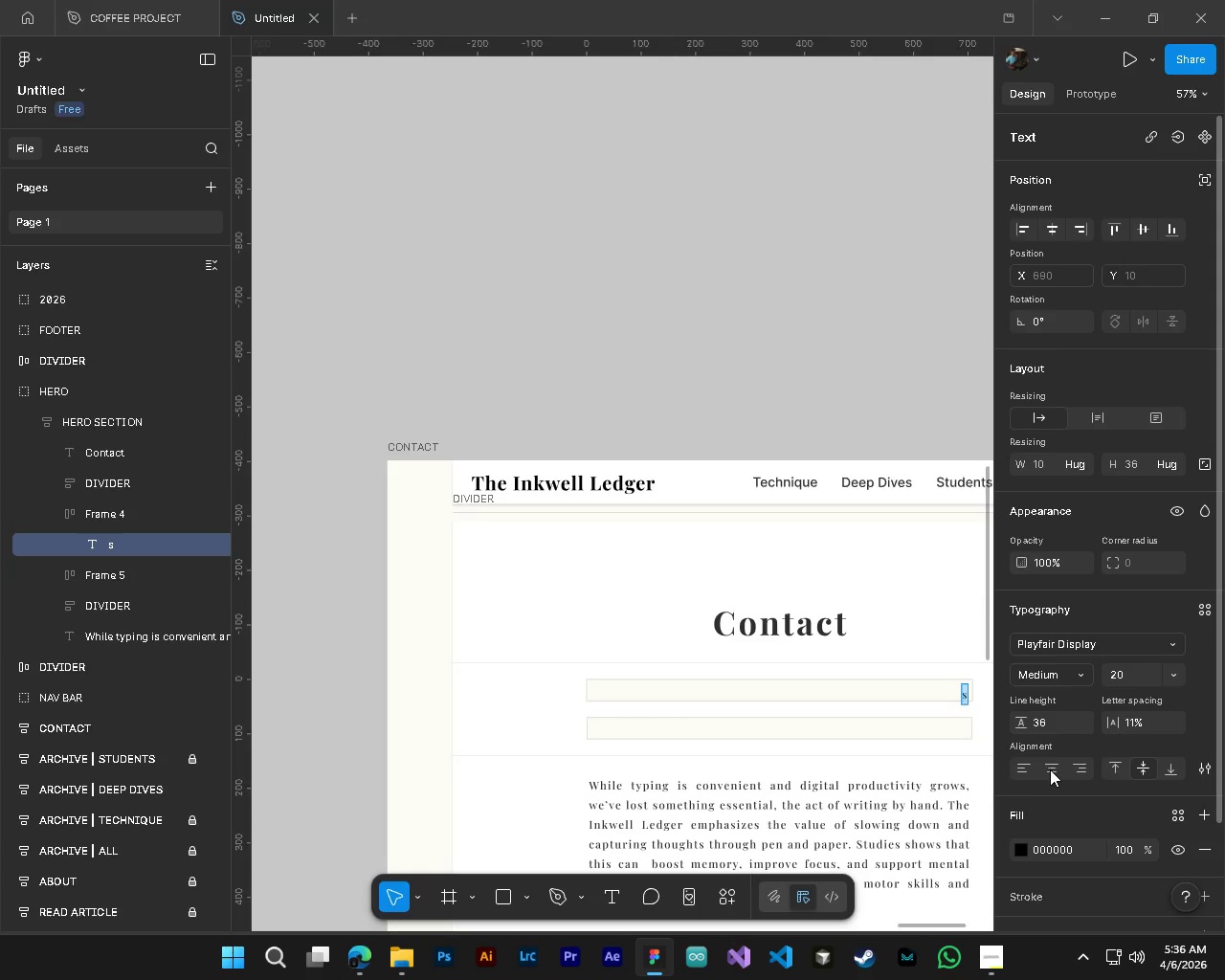 
left_click([1033, 768])
 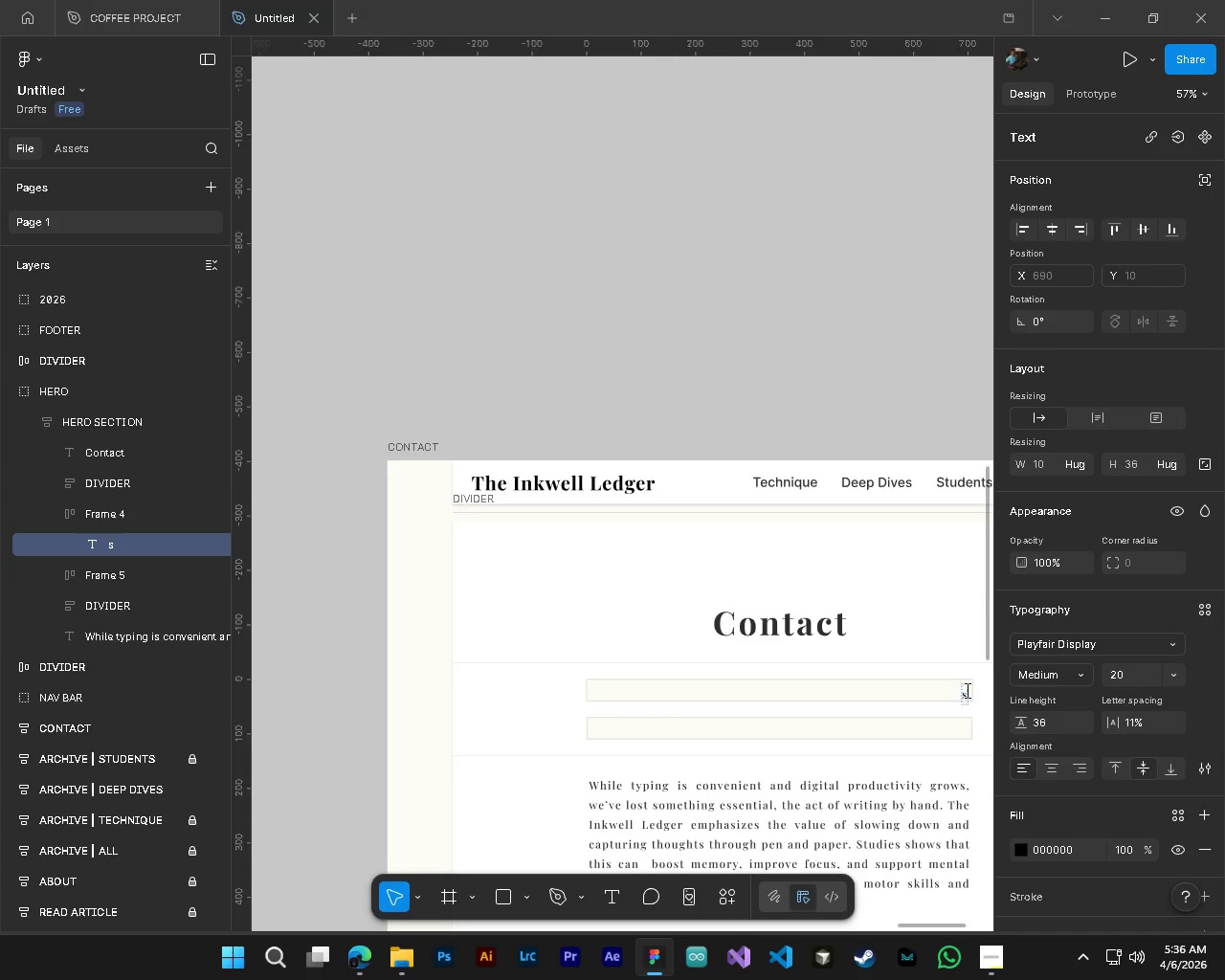 
left_click([960, 695])
 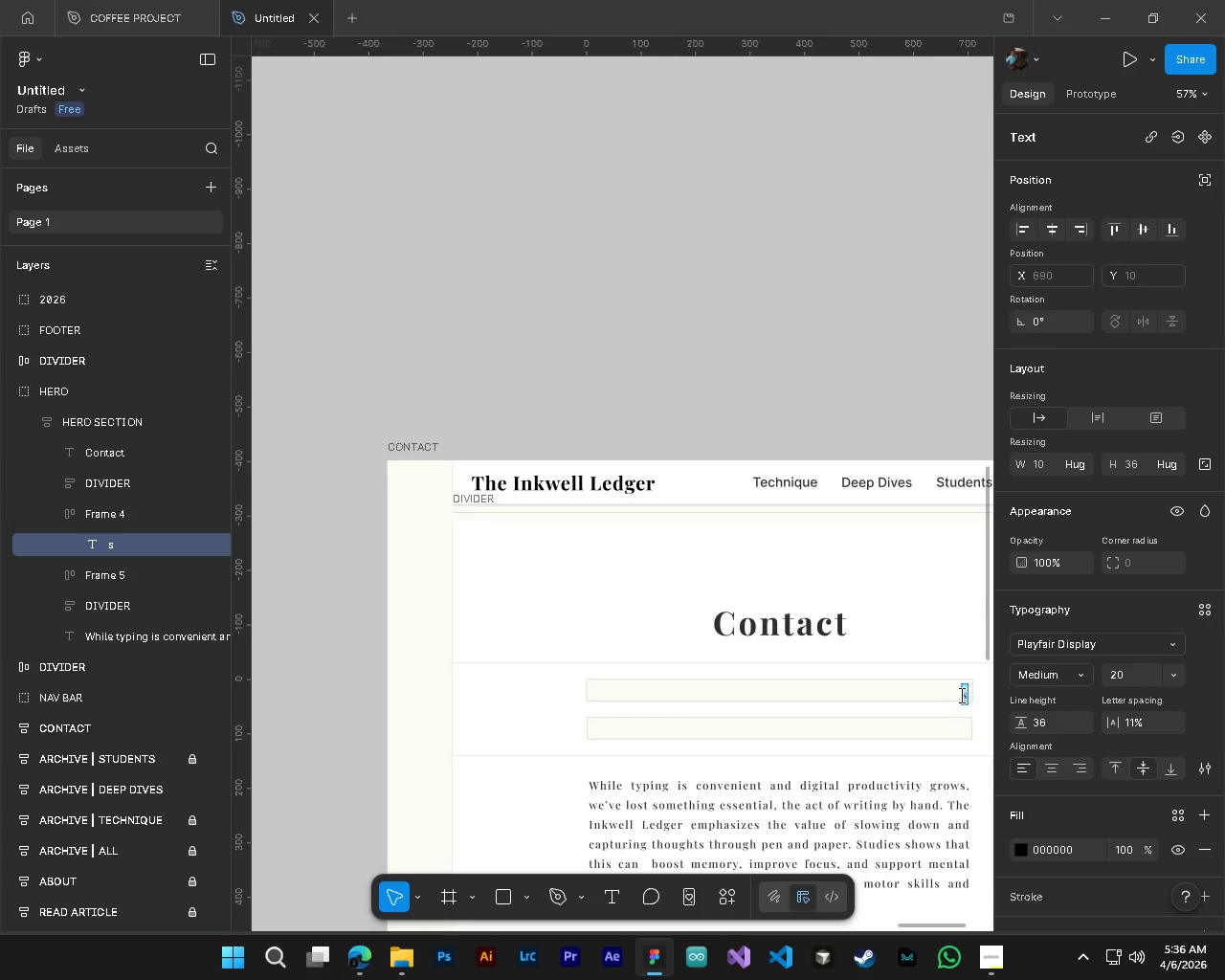 
key(Control+ControlLeft)
 